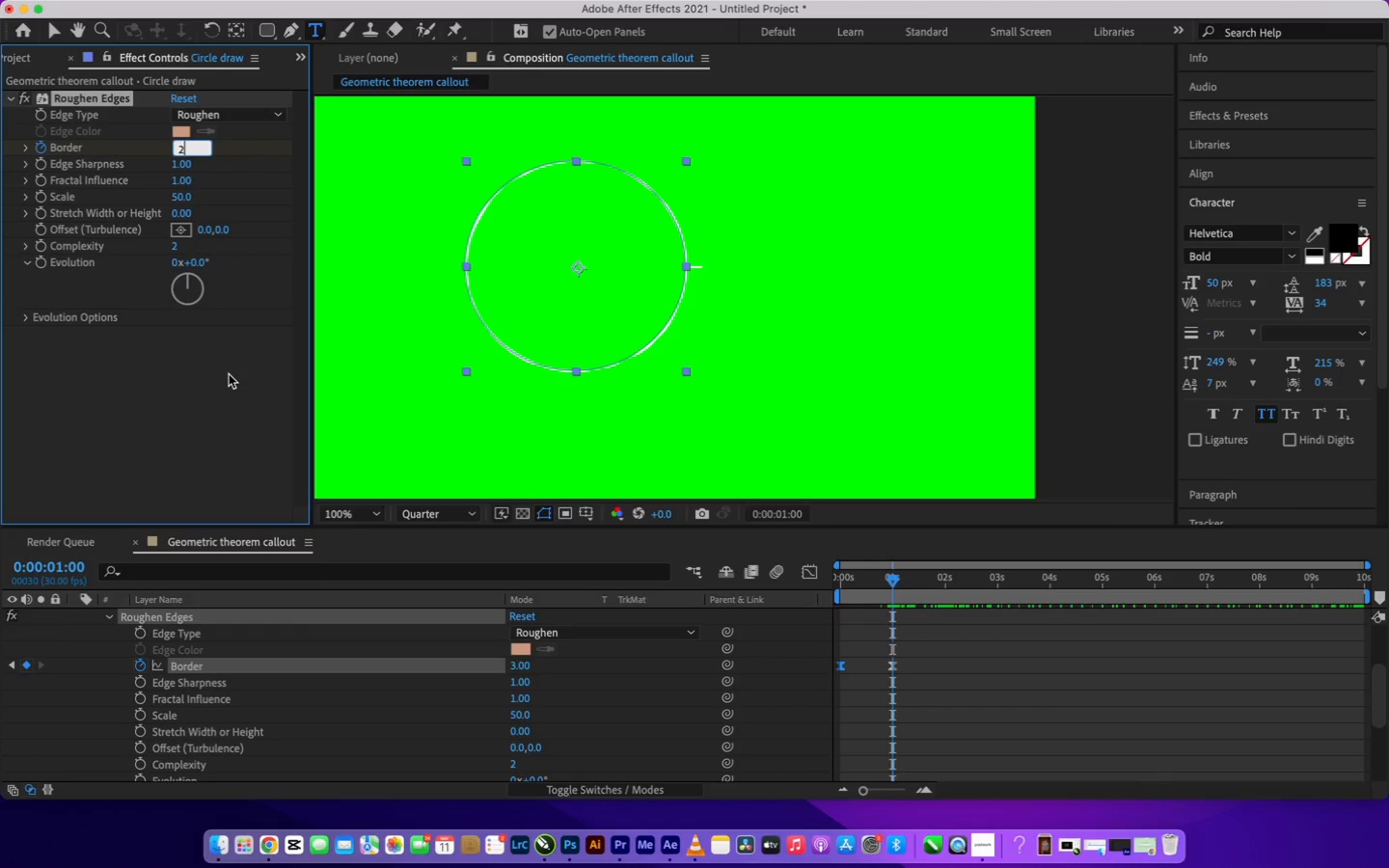 
left_click([229, 374])
 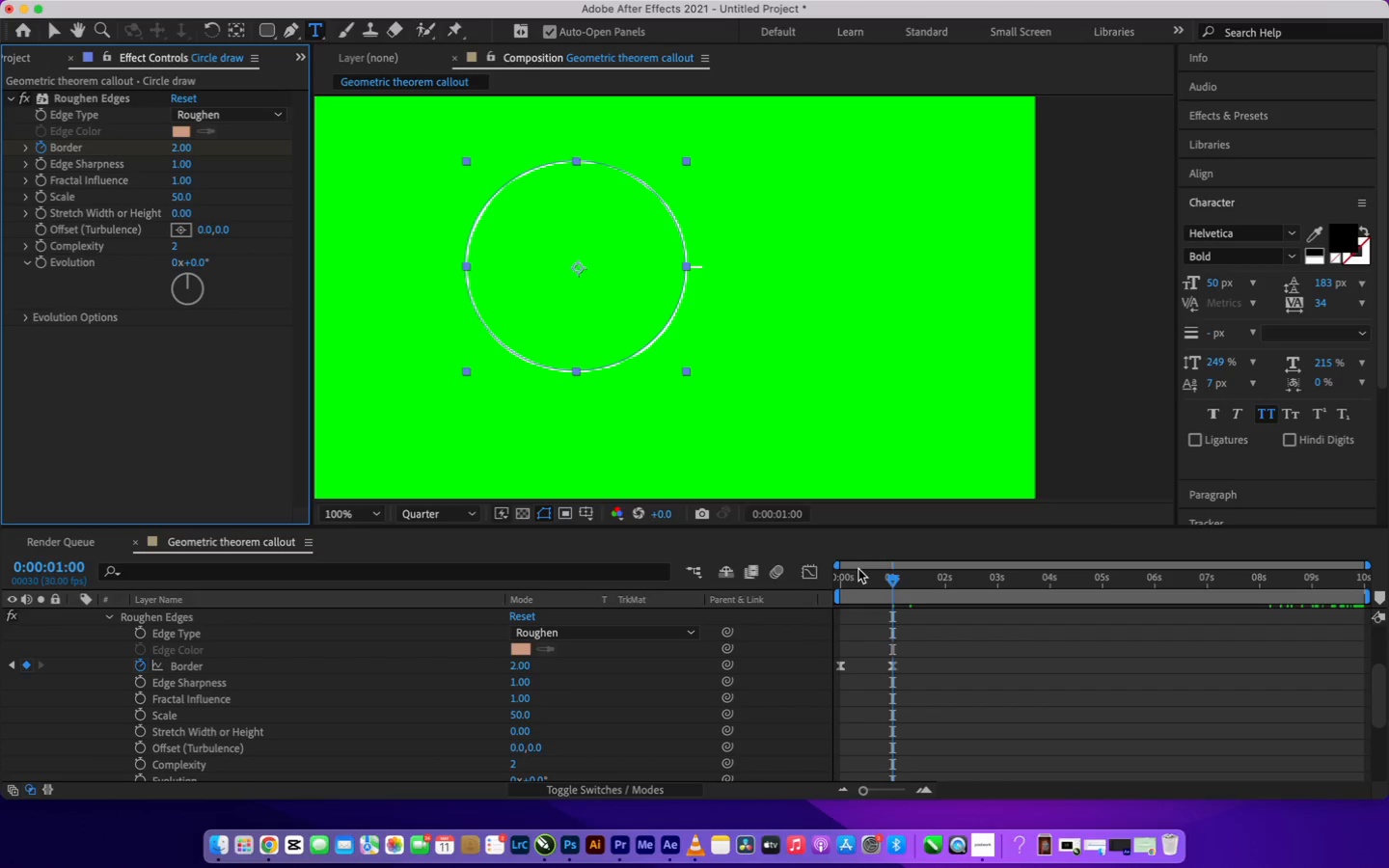 
mouse_move([895, 579])
 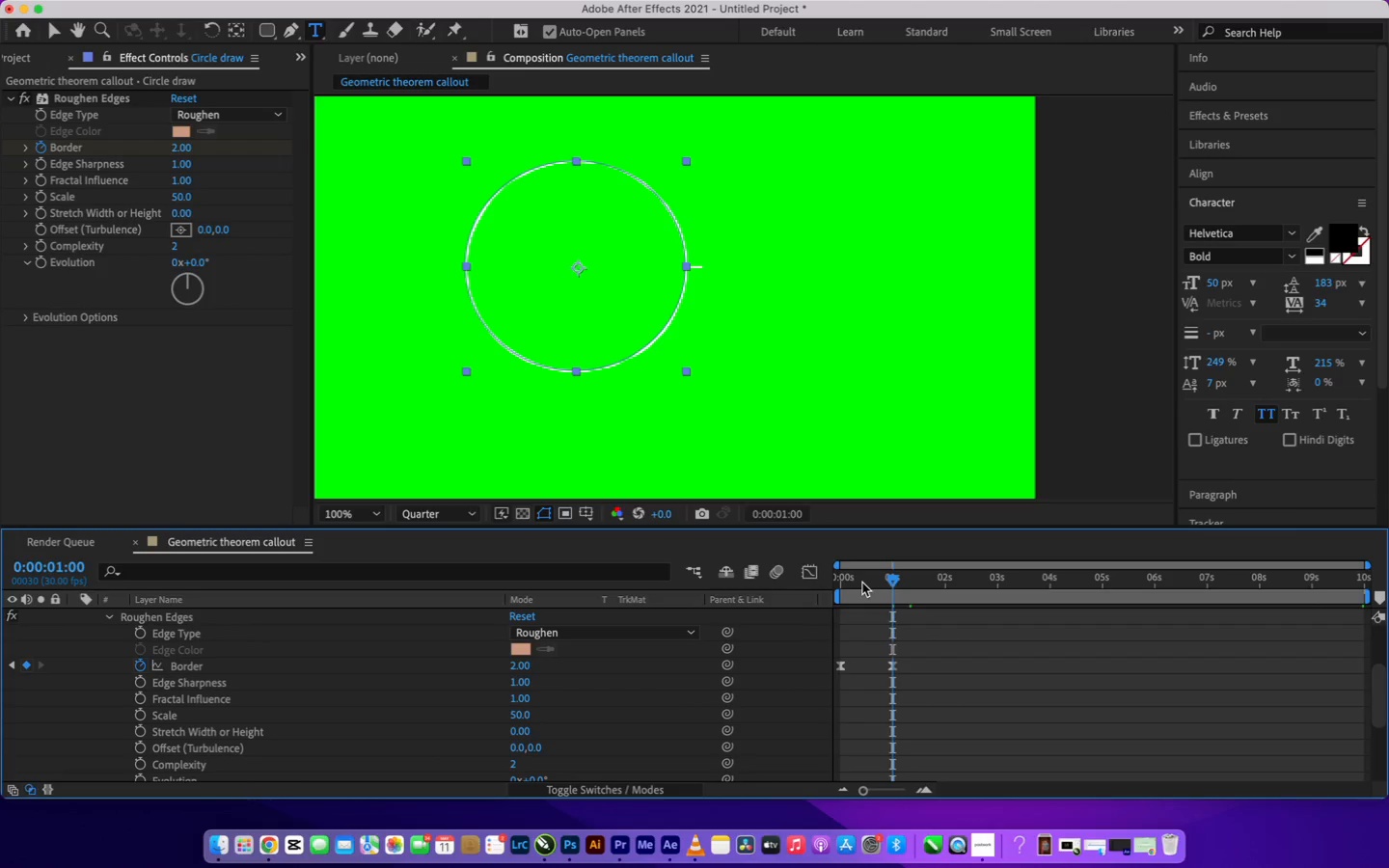 
left_click_drag(start_coordinate=[895, 579], to_coordinate=[827, 588])
 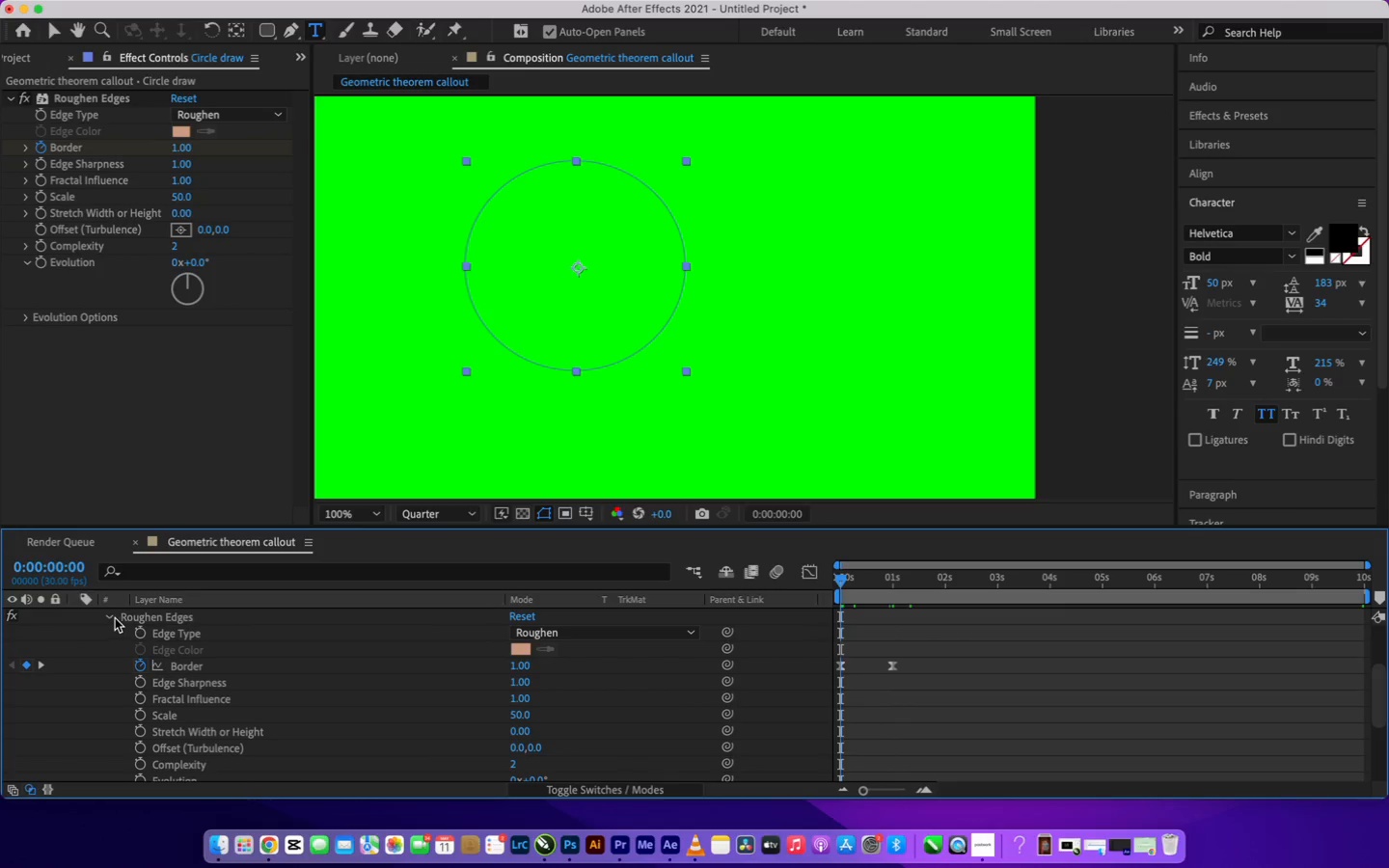 
left_click([110, 616])
 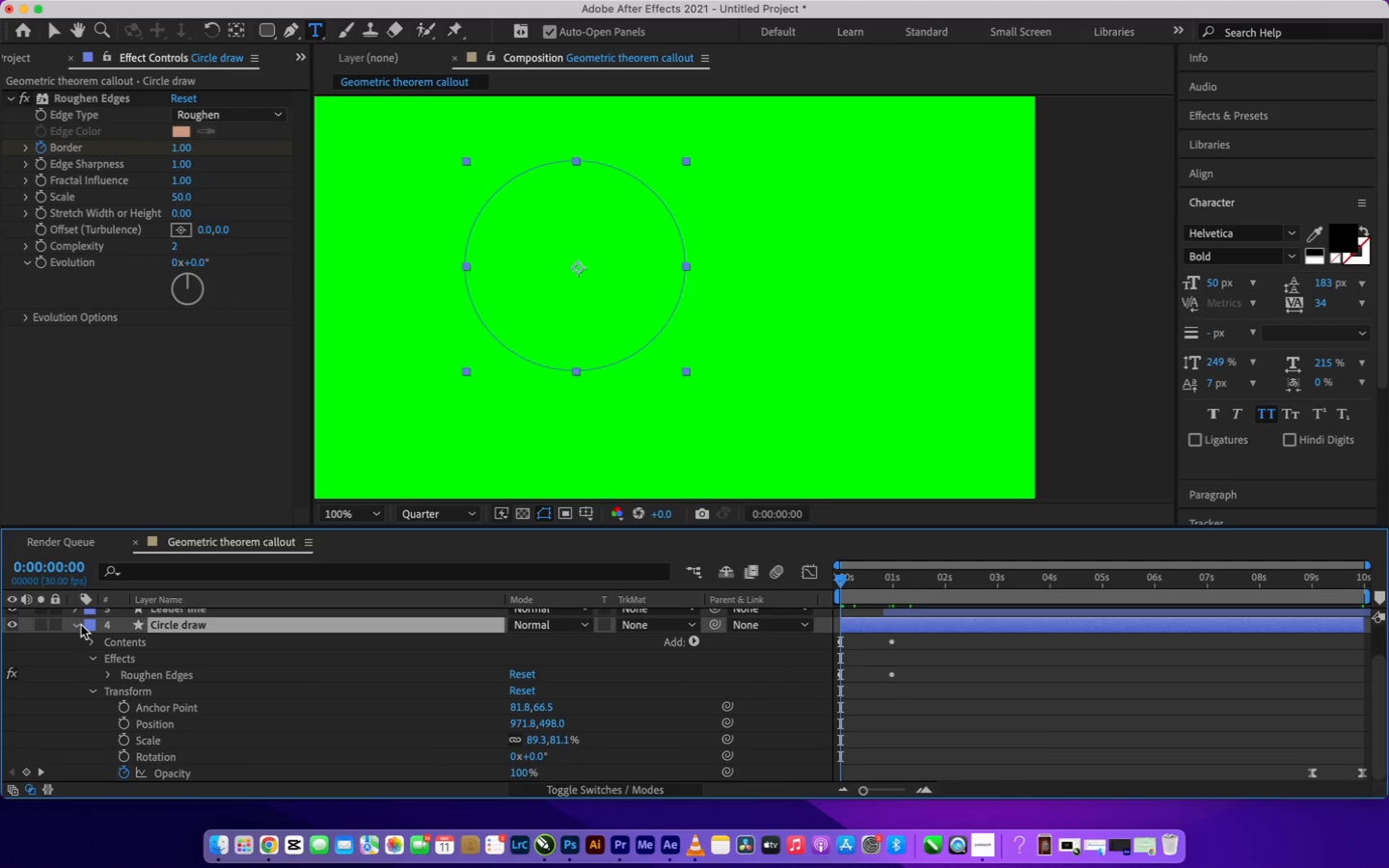 
left_click([80, 624])
 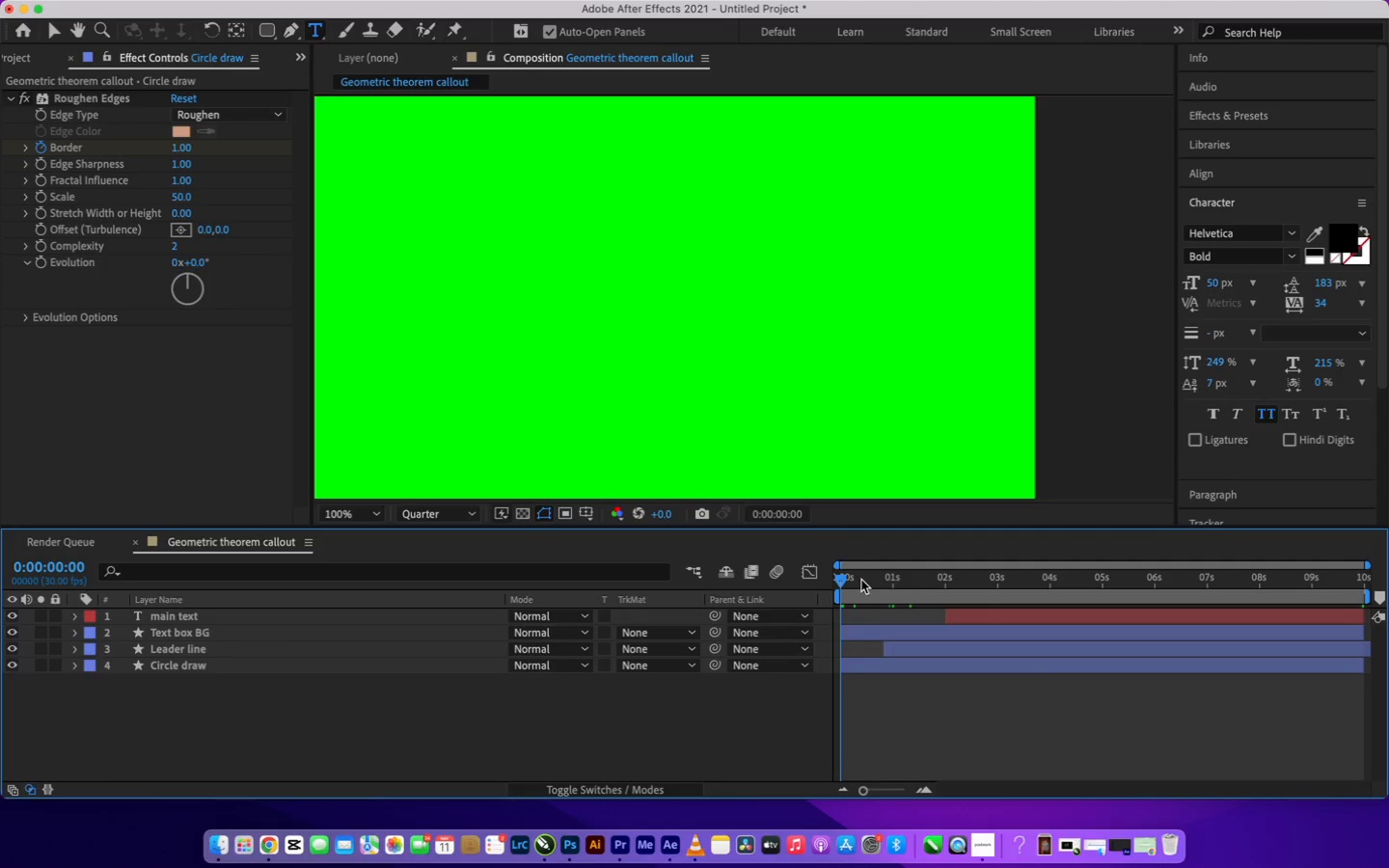 
left_click_drag(start_coordinate=[842, 578], to_coordinate=[881, 648])
 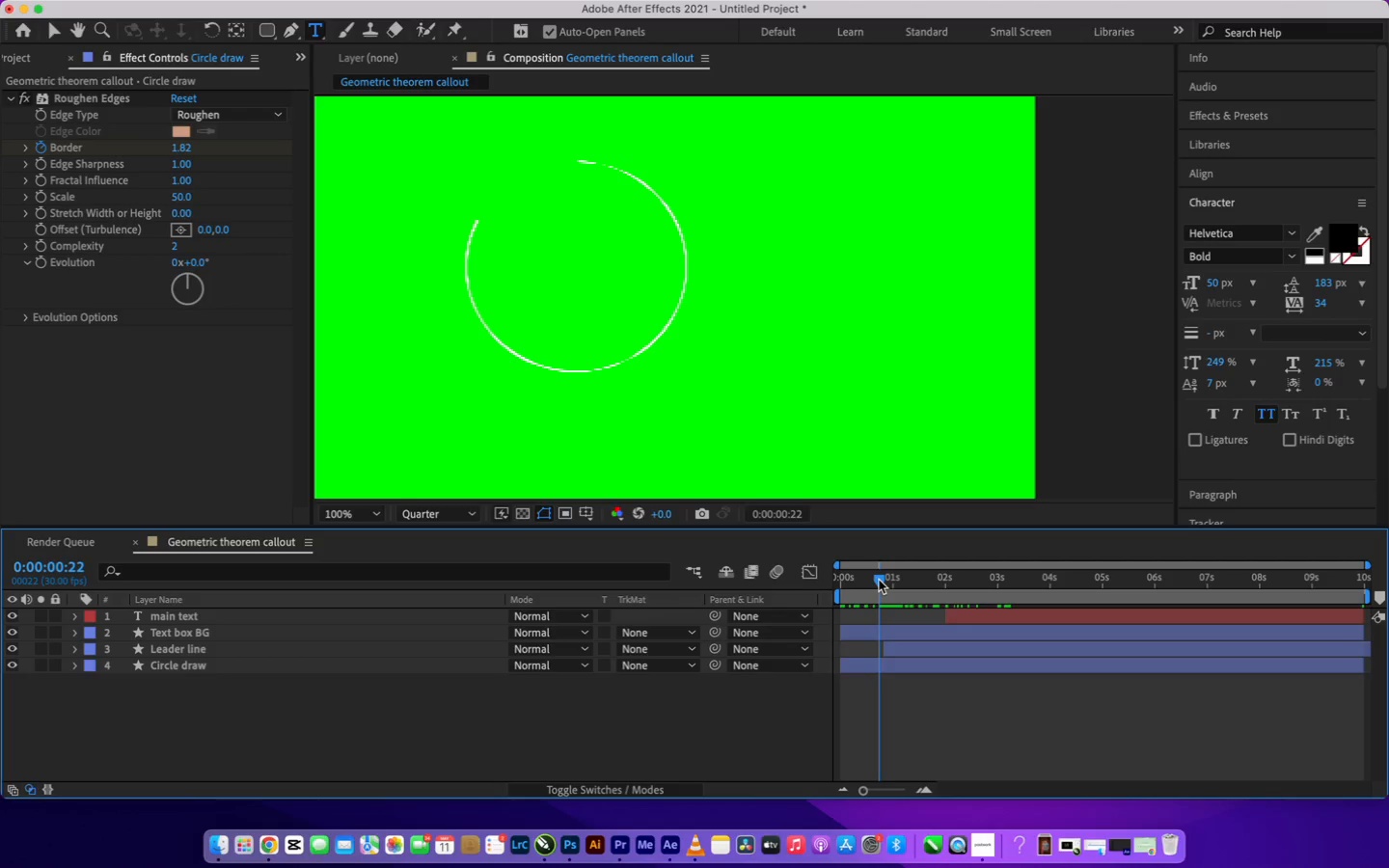 
left_click_drag(start_coordinate=[879, 580], to_coordinate=[914, 581])
 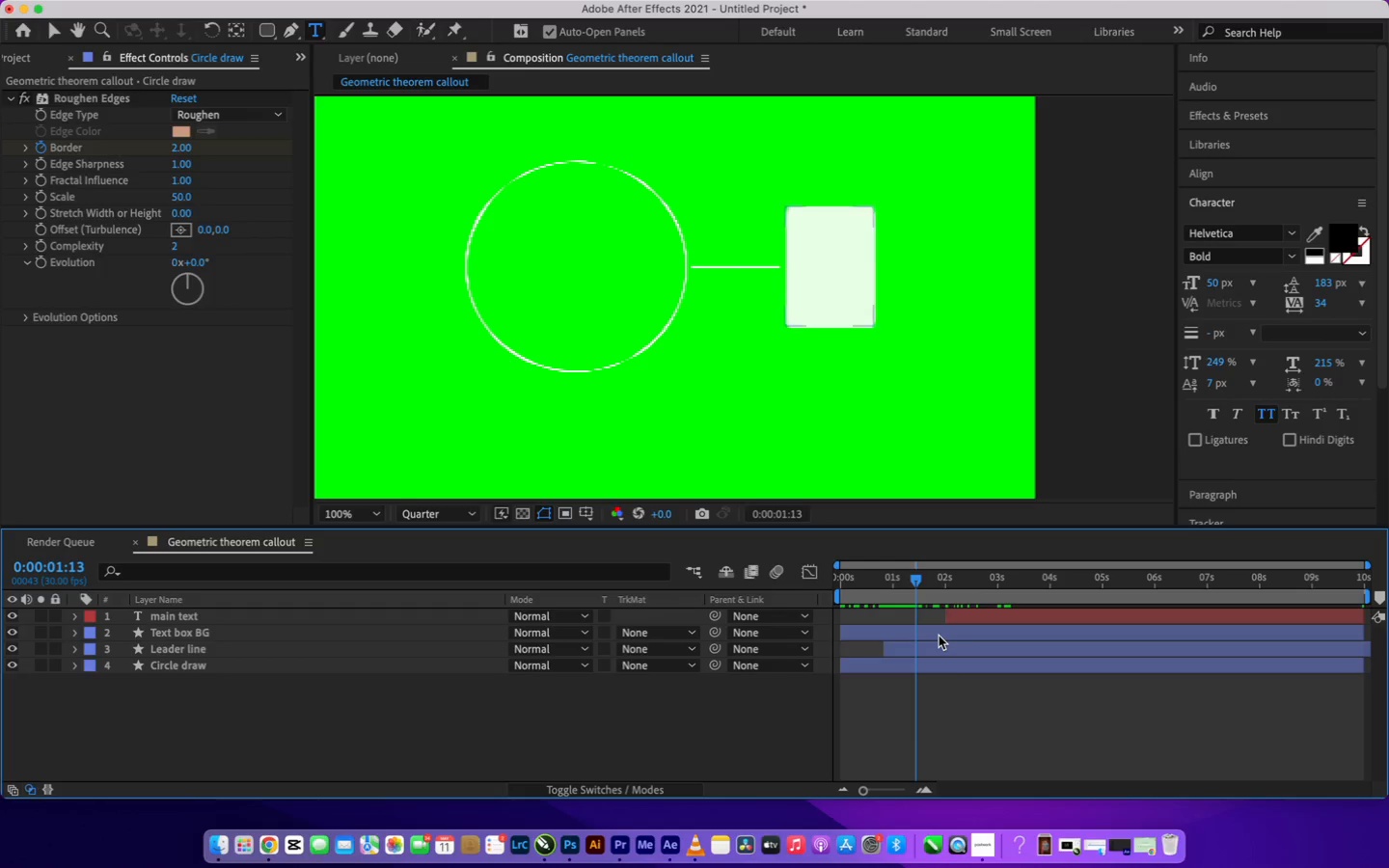 
left_click([939, 636])
 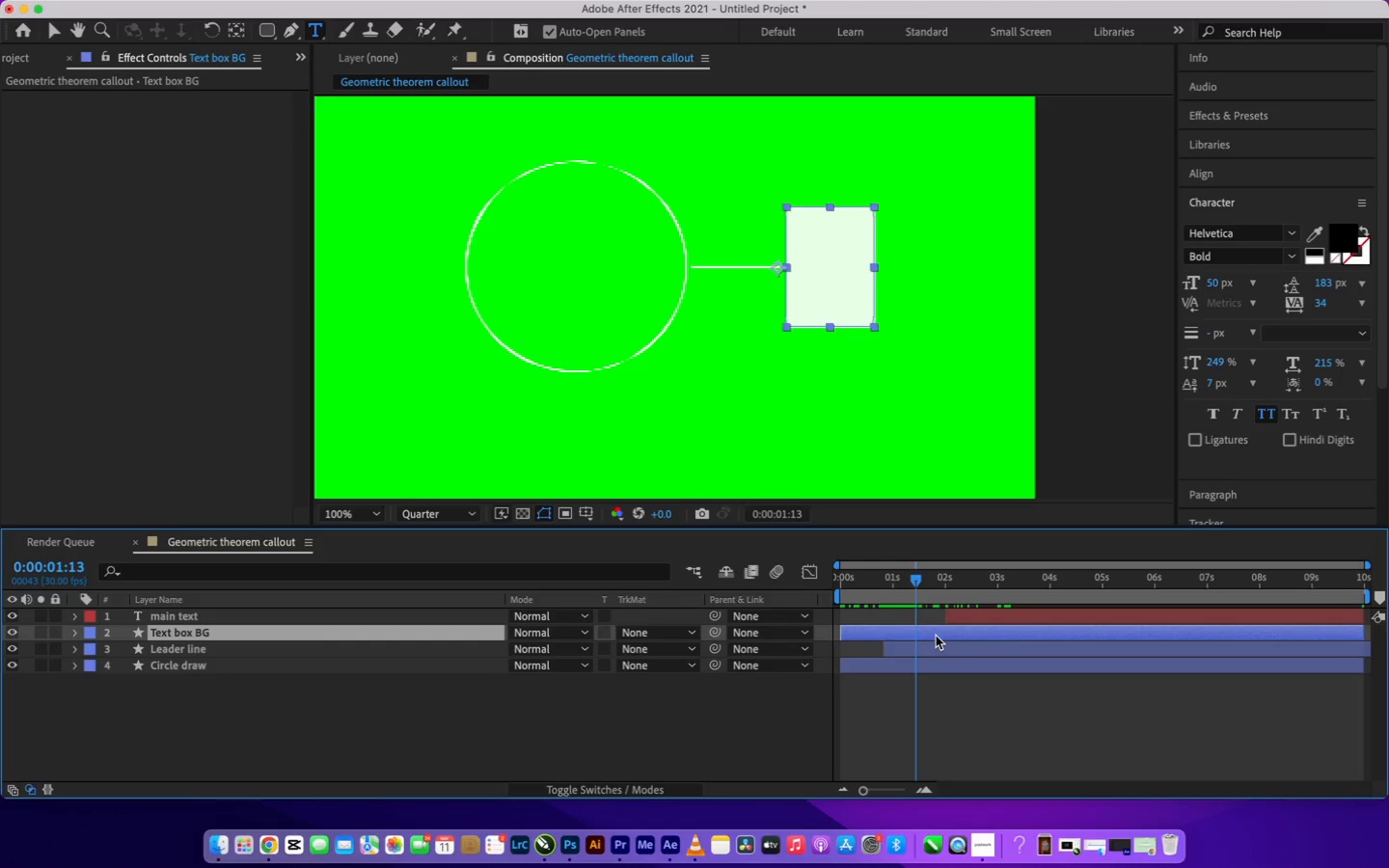 
left_click_drag(start_coordinate=[936, 636], to_coordinate=[976, 639])
 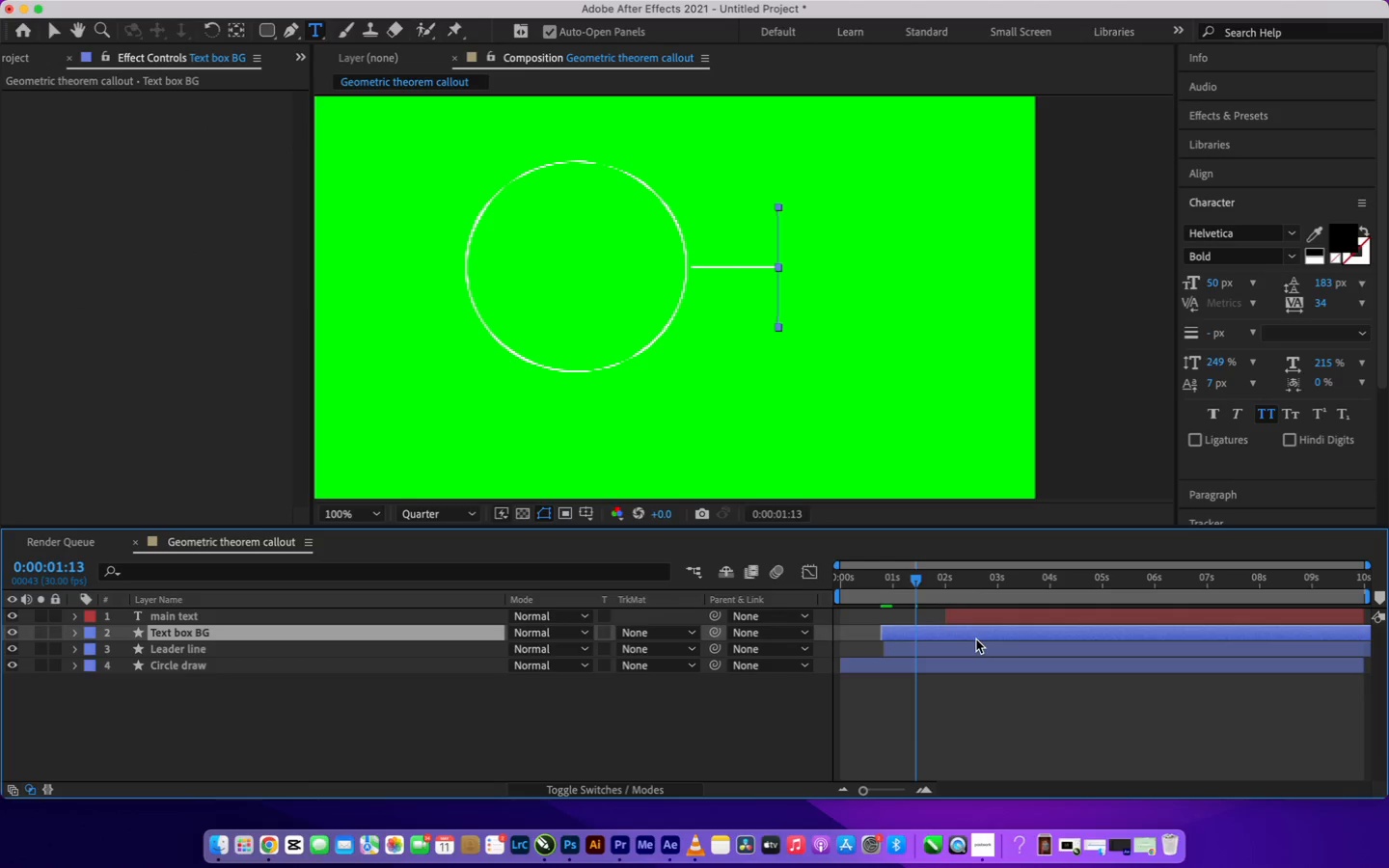 
key(Meta+Z)
 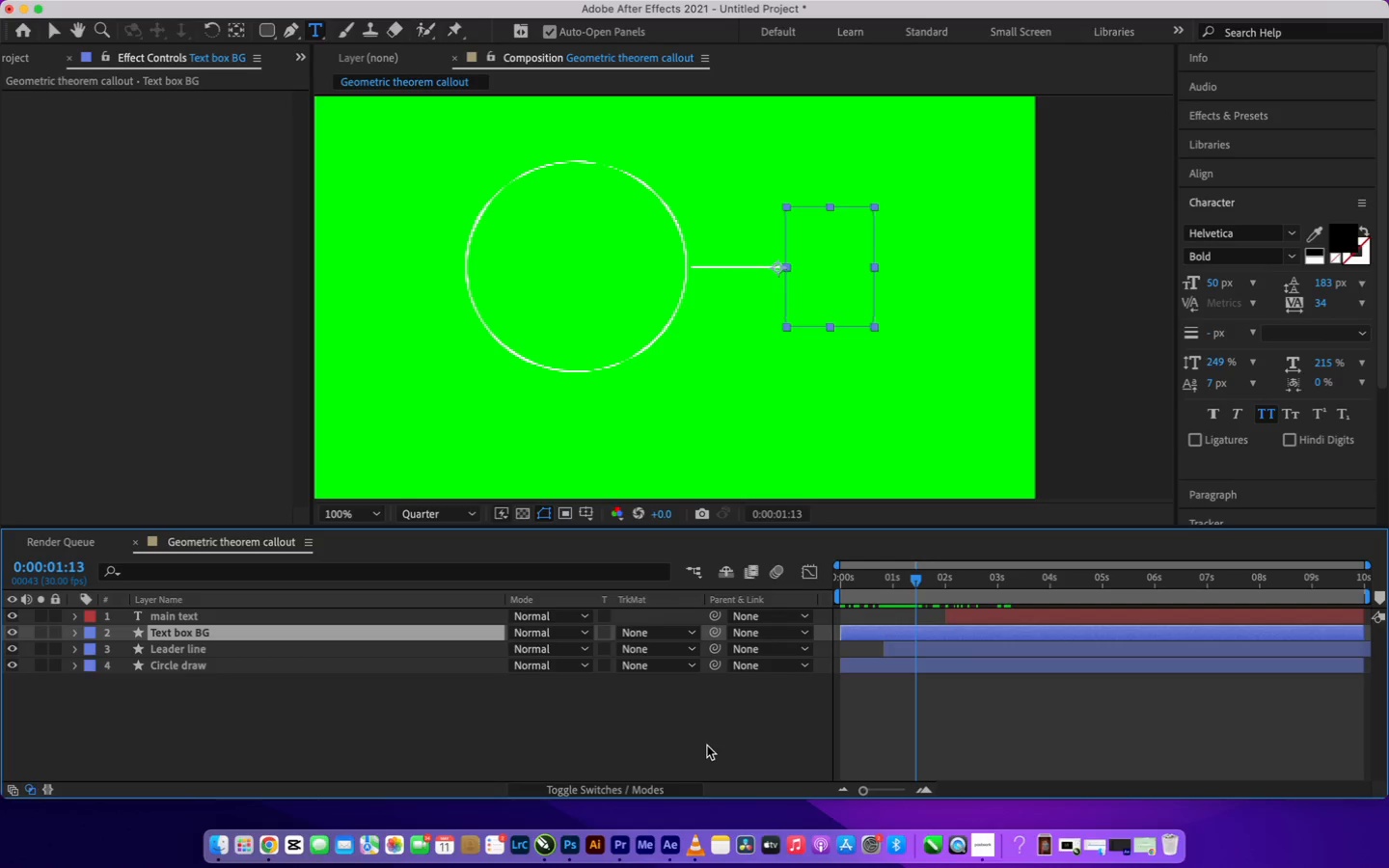 
left_click([707, 746])
 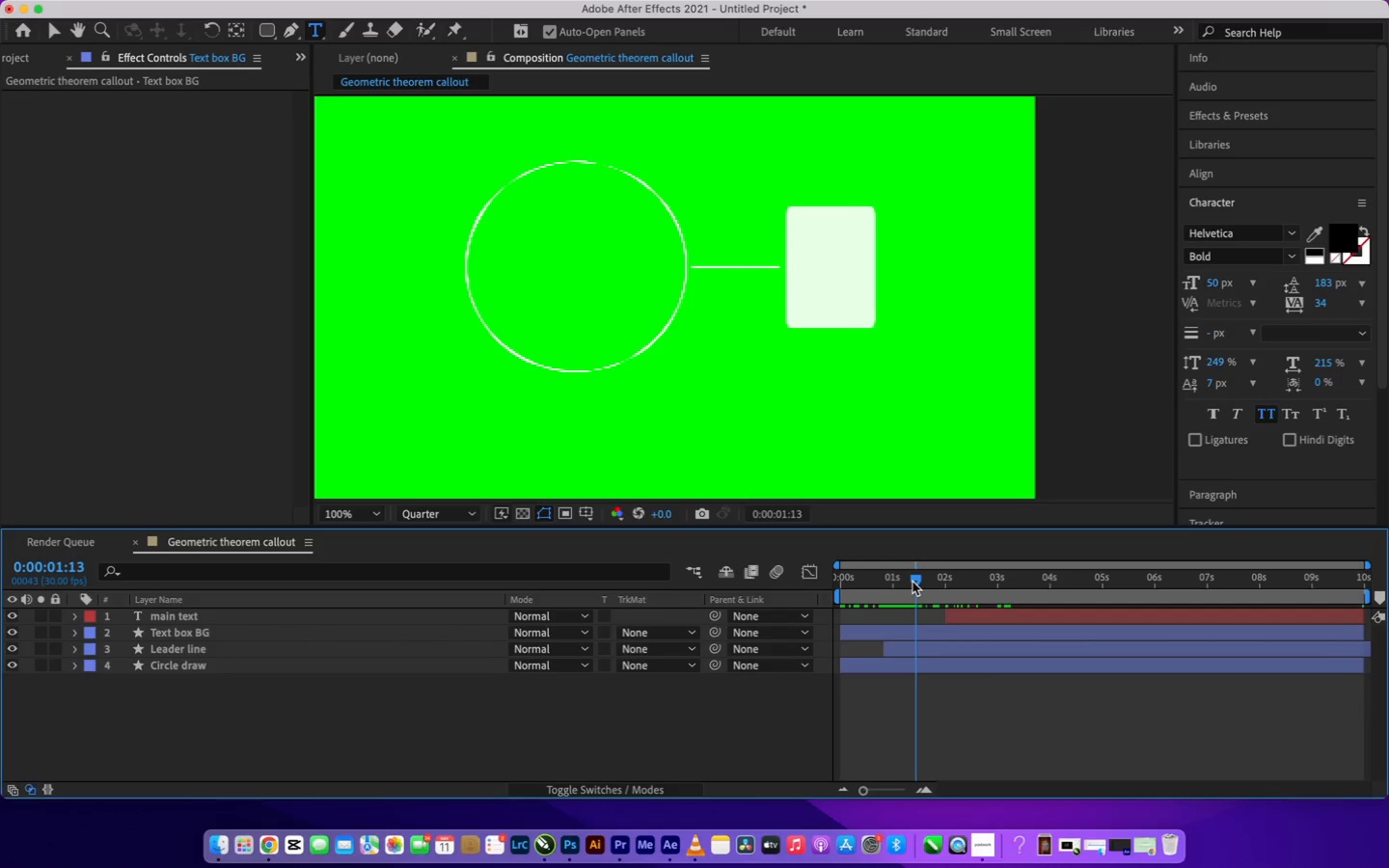 
left_click_drag(start_coordinate=[912, 582], to_coordinate=[860, 616])
 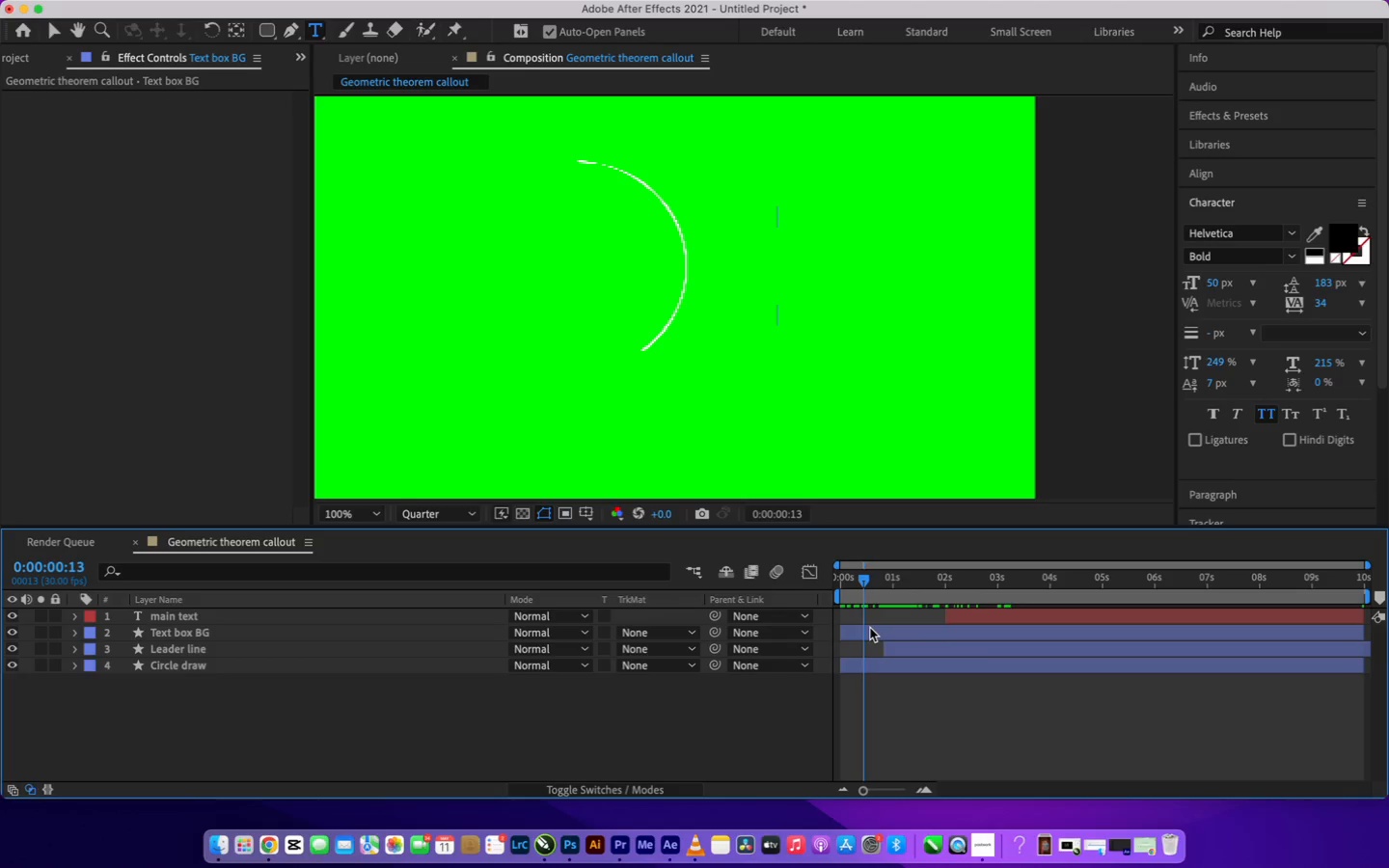 
left_click([870, 628])
 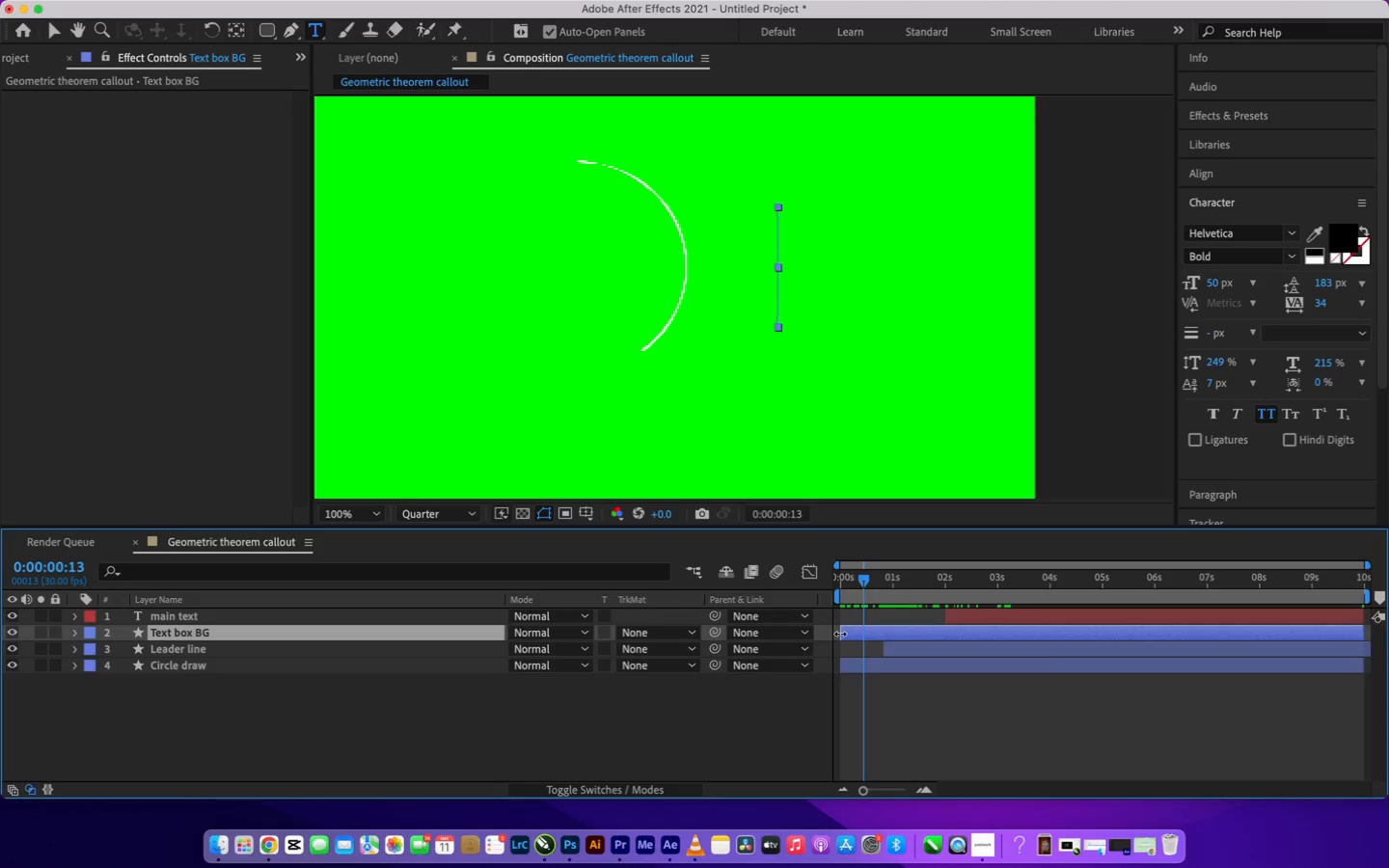 
left_click_drag(start_coordinate=[840, 634], to_coordinate=[890, 632])
 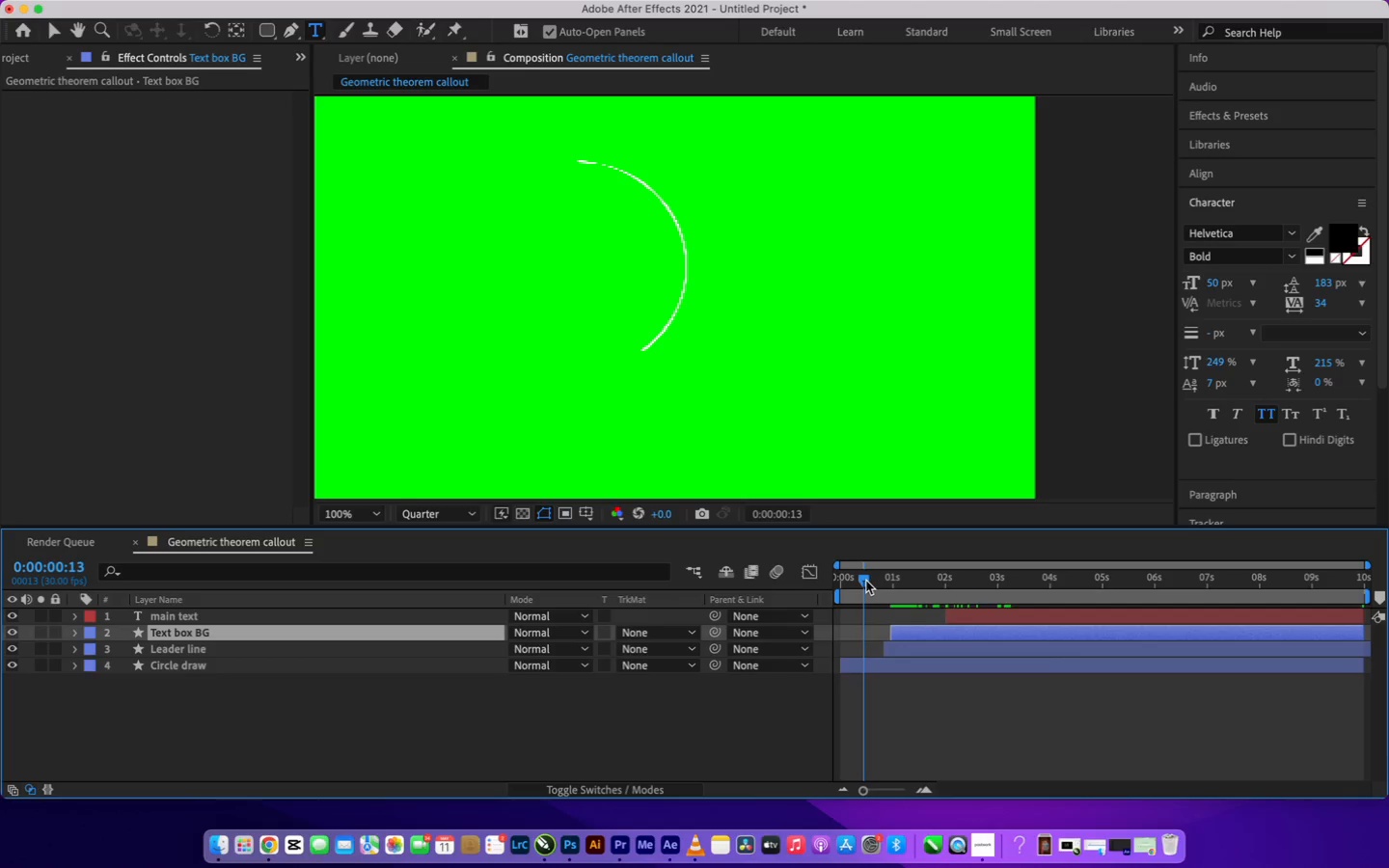 
left_click_drag(start_coordinate=[864, 581], to_coordinate=[1105, 683])
 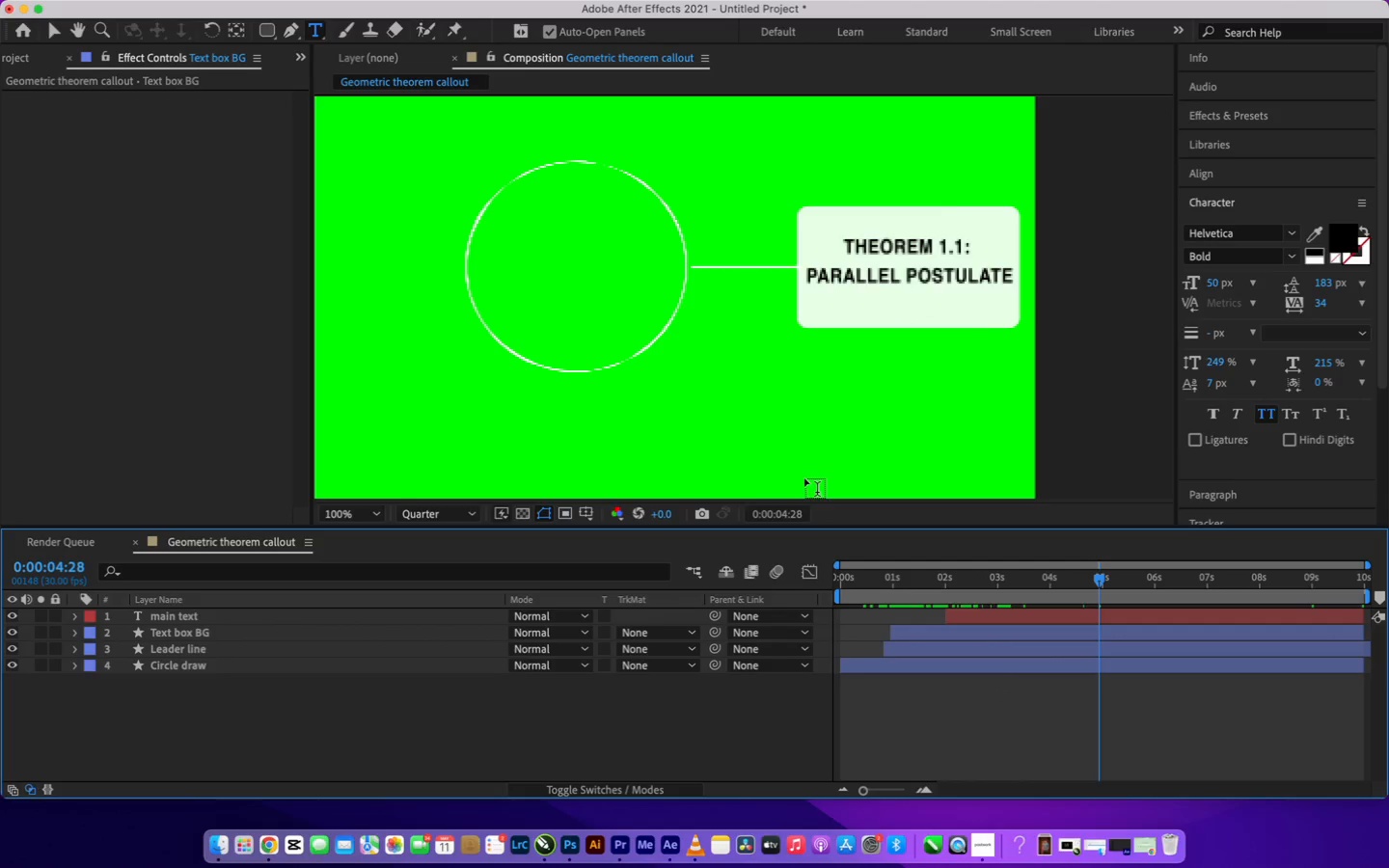 
wait(6.28)
 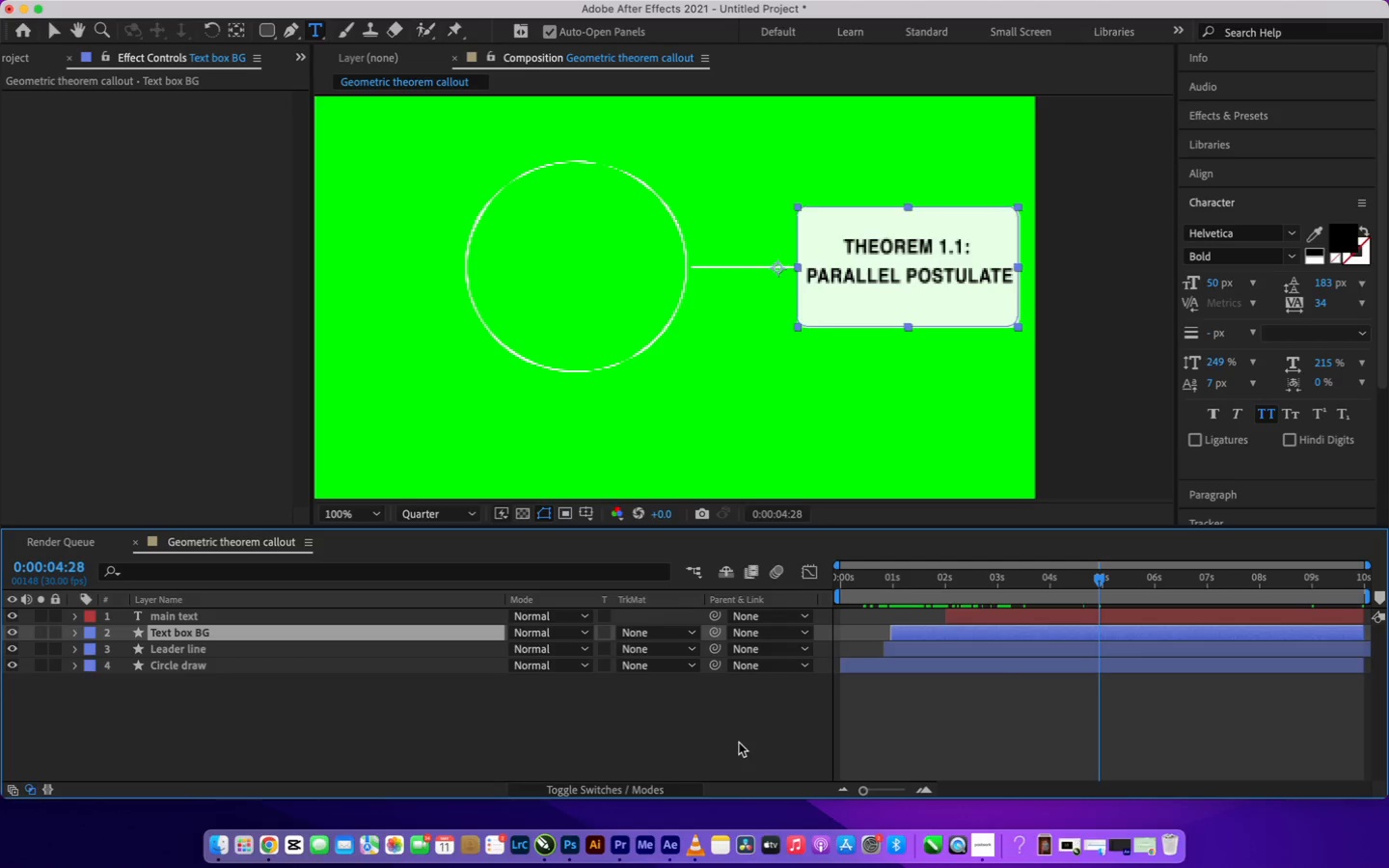 
left_click([513, 517])
 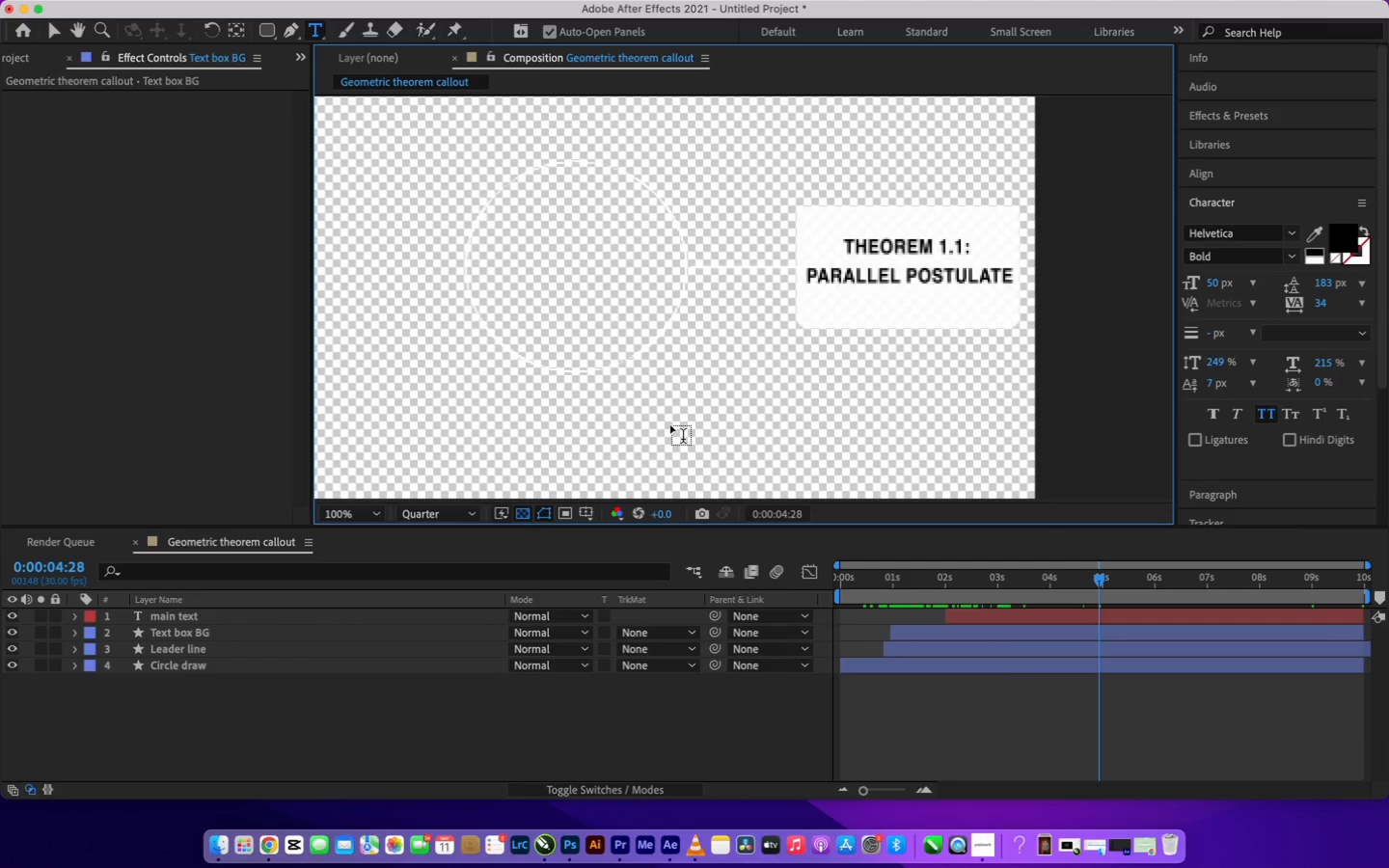 
scroll: coordinate [670, 425], scroll_direction: none, amount: 0.0
 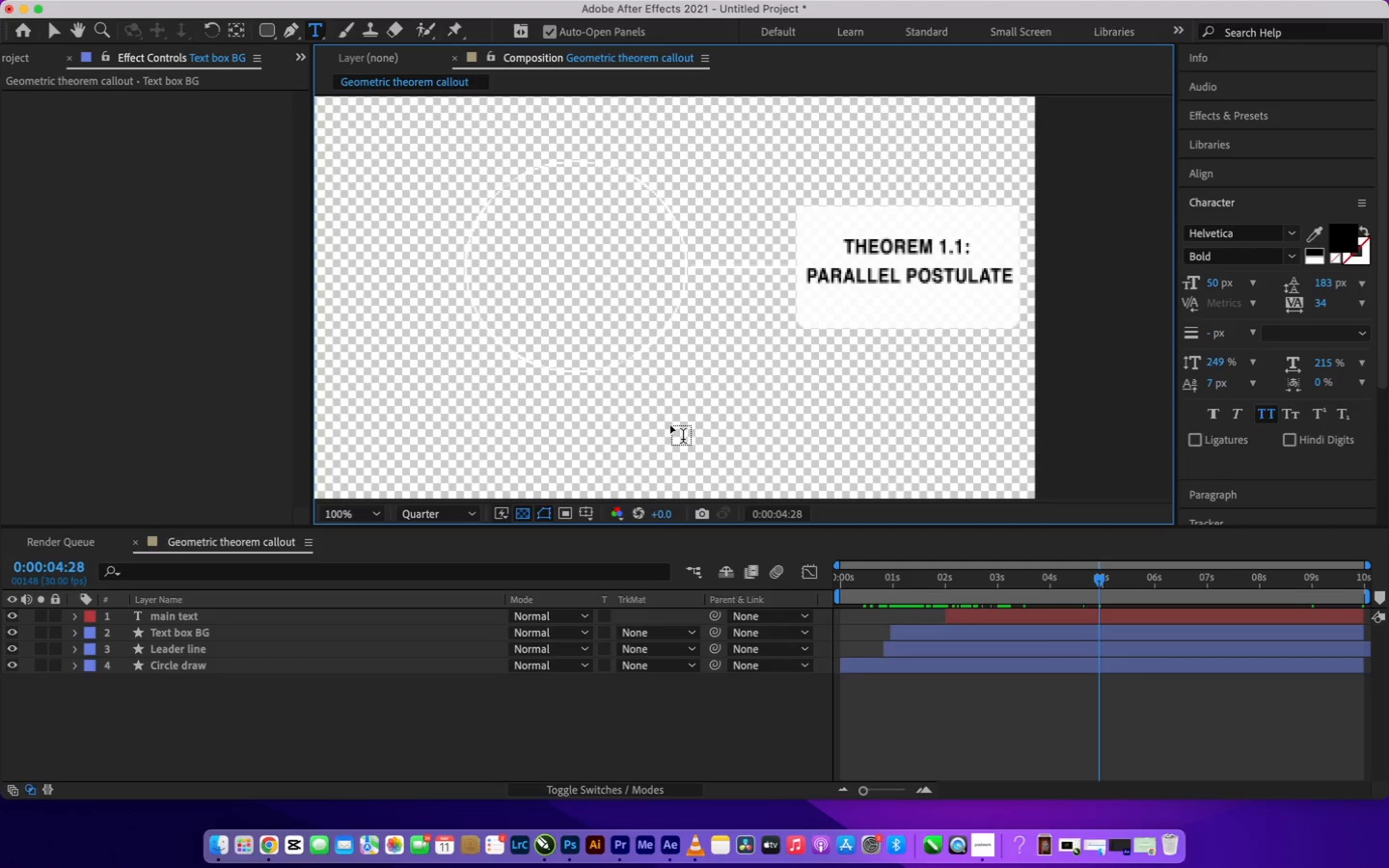 
scroll: coordinate [670, 425], scroll_direction: down, amount: 2.0
 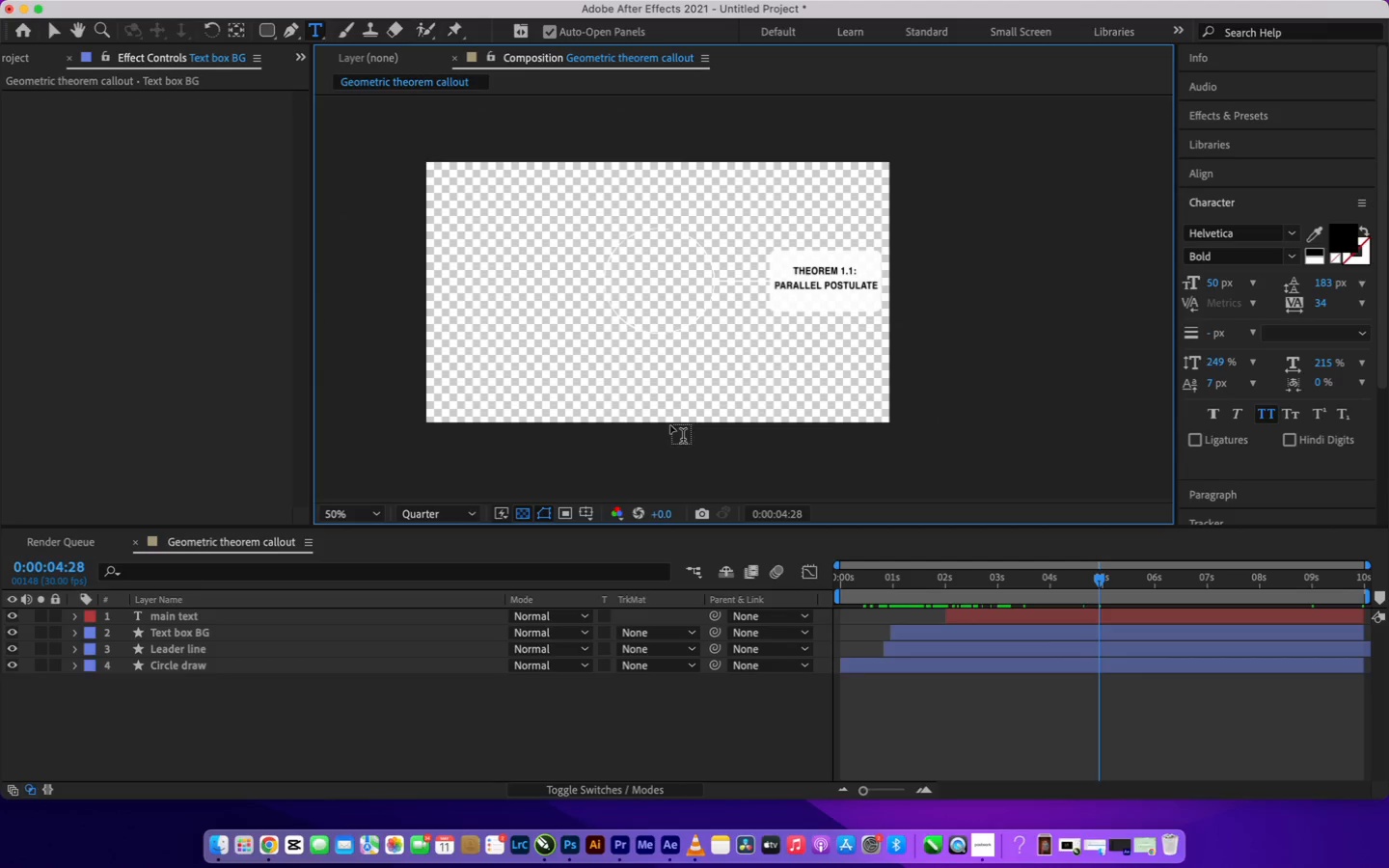 
scroll: coordinate [670, 425], scroll_direction: up, amount: 1.0
 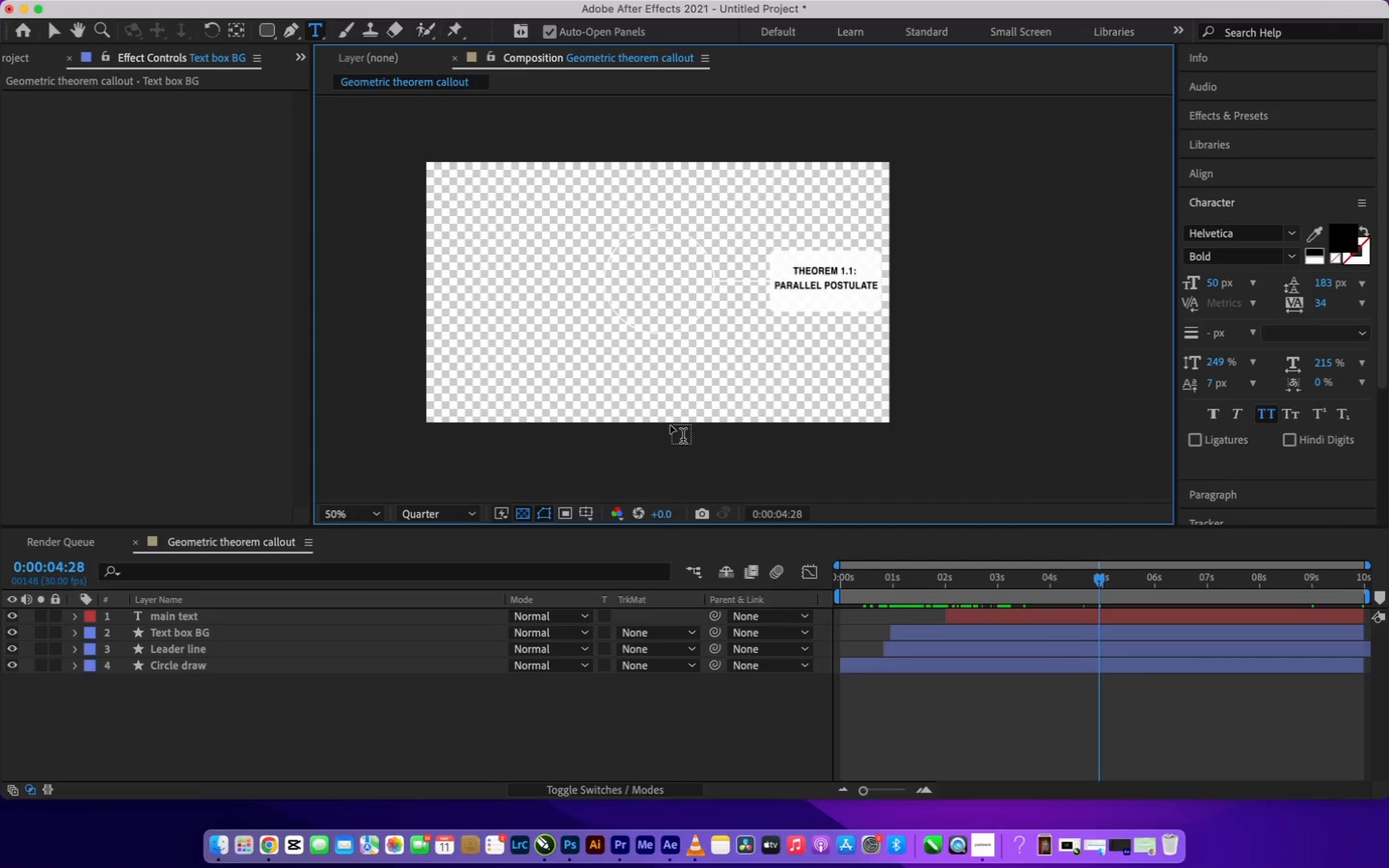 
scroll: coordinate [670, 425], scroll_direction: down, amount: 1.0
 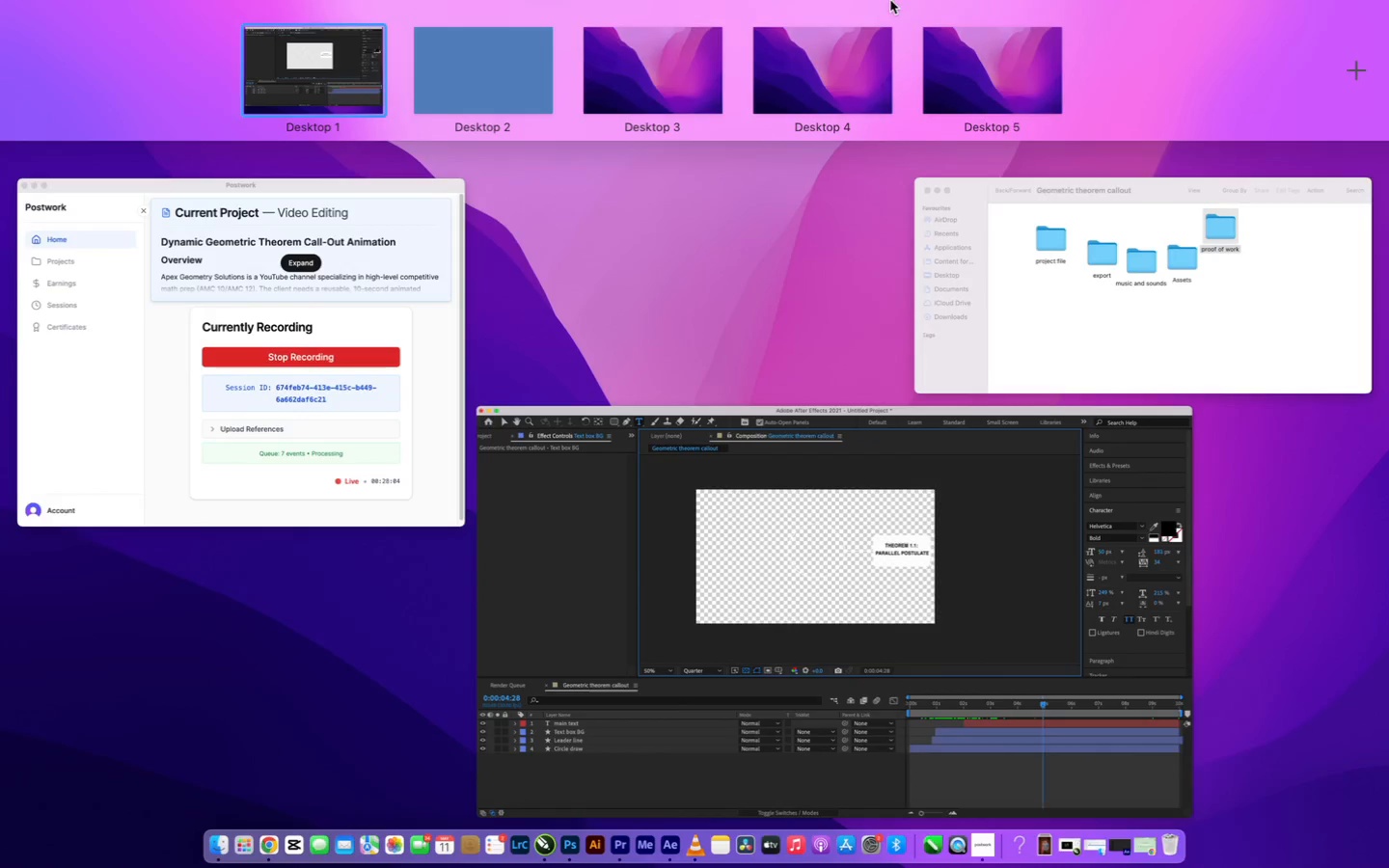 
left_click([892, 451])
 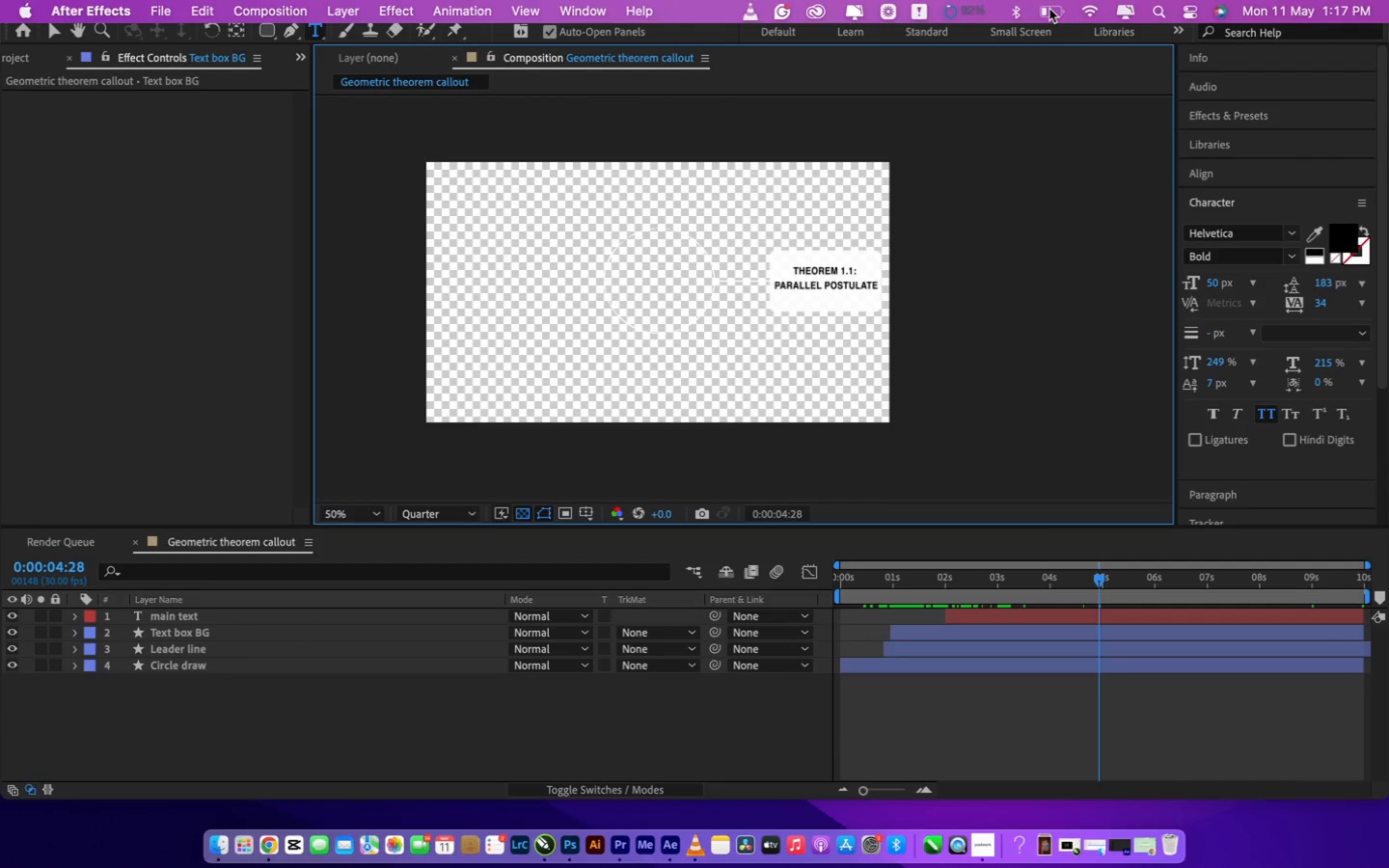 
left_click([1049, 9])
 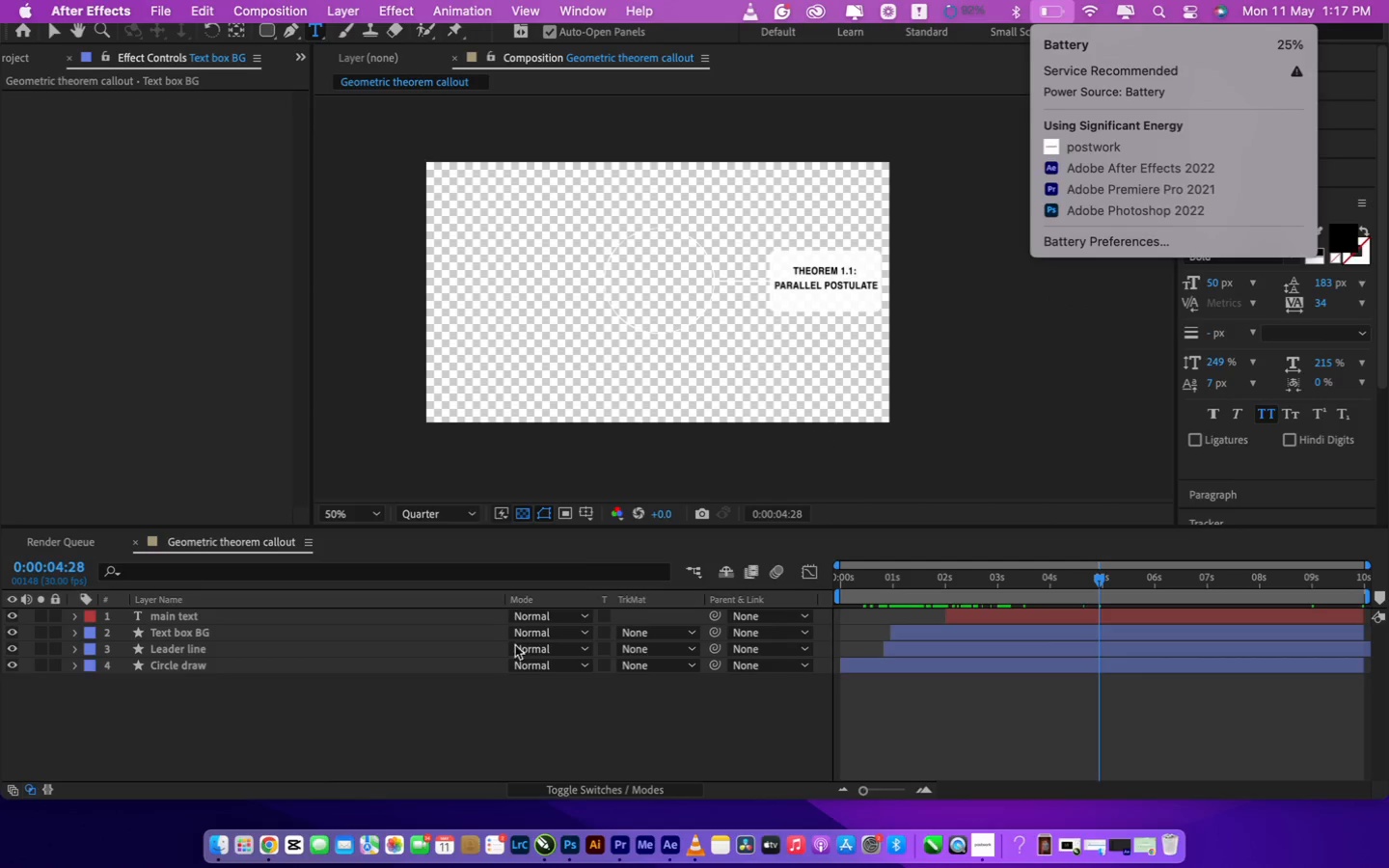 
left_click([564, 696])
 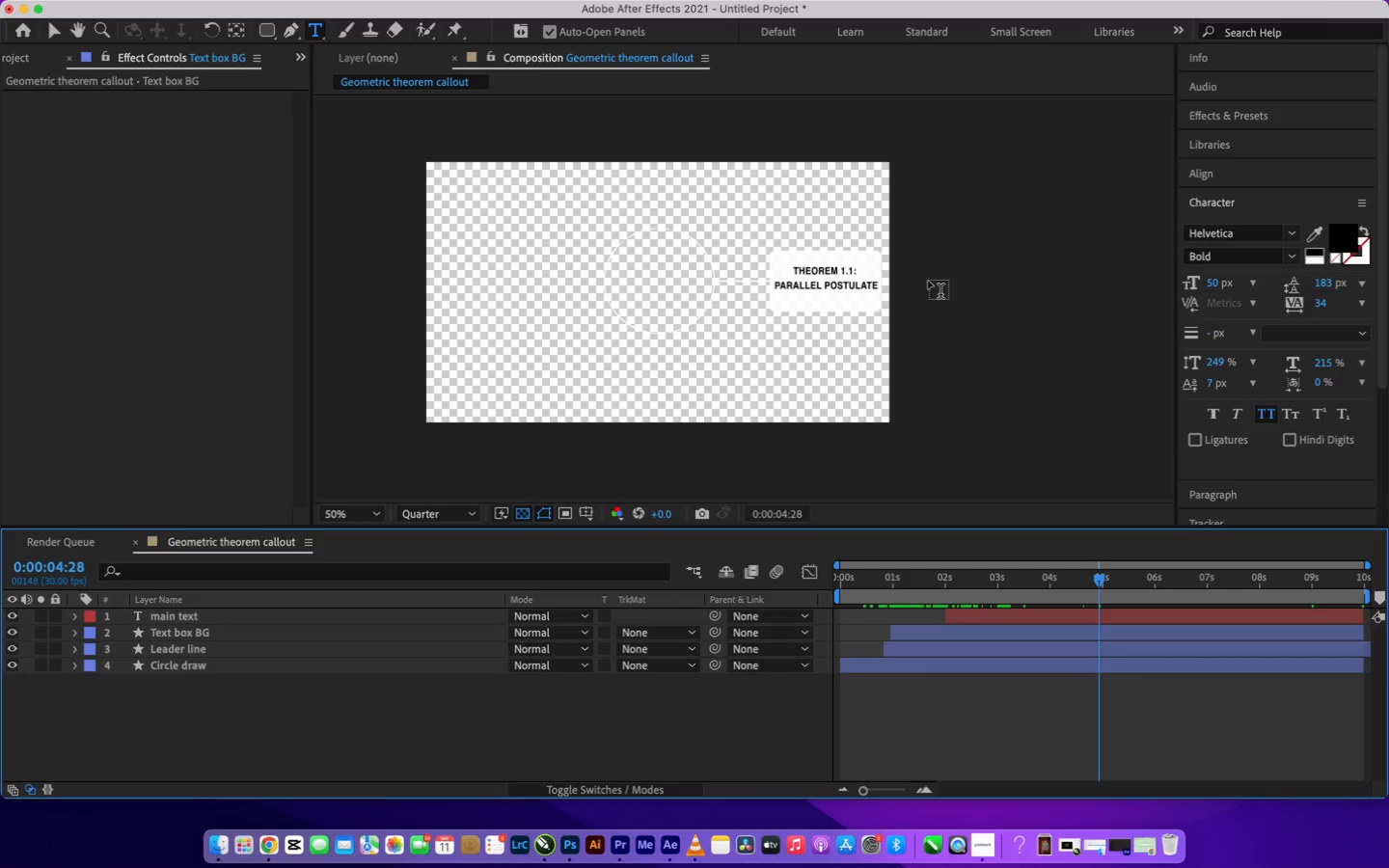 
wait(25.71)
 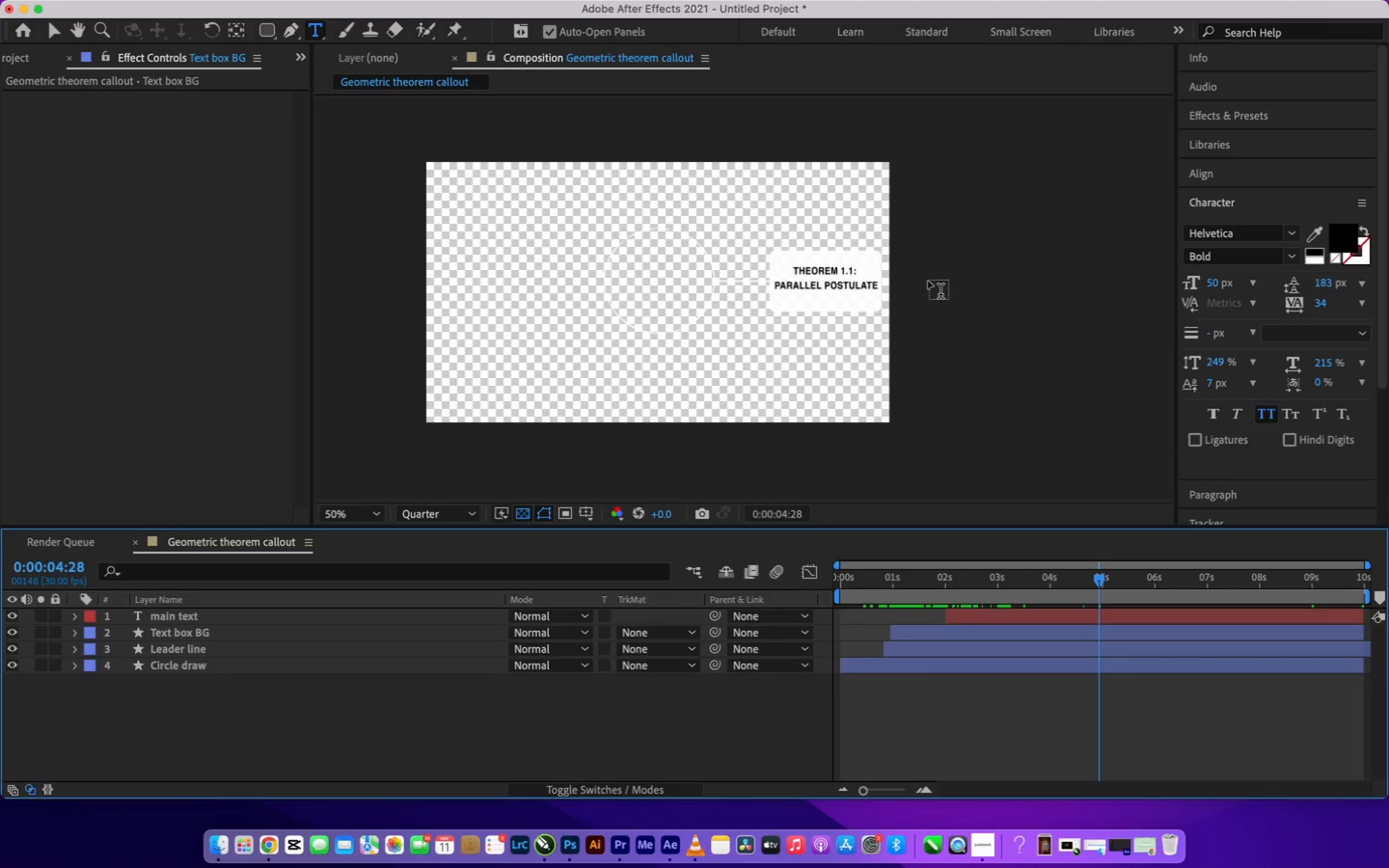 
left_click([270, 853])
 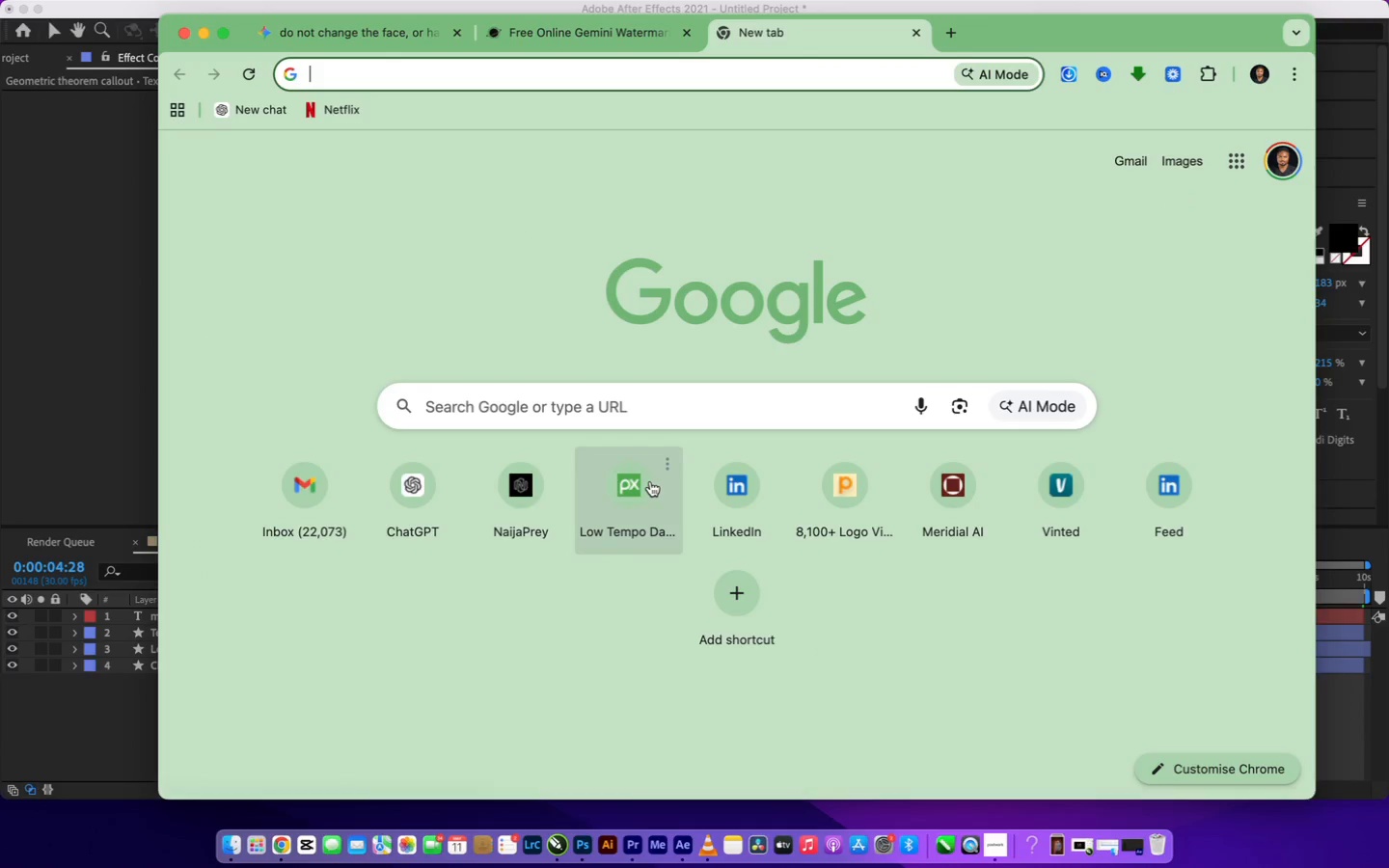 
left_click([650, 481])
 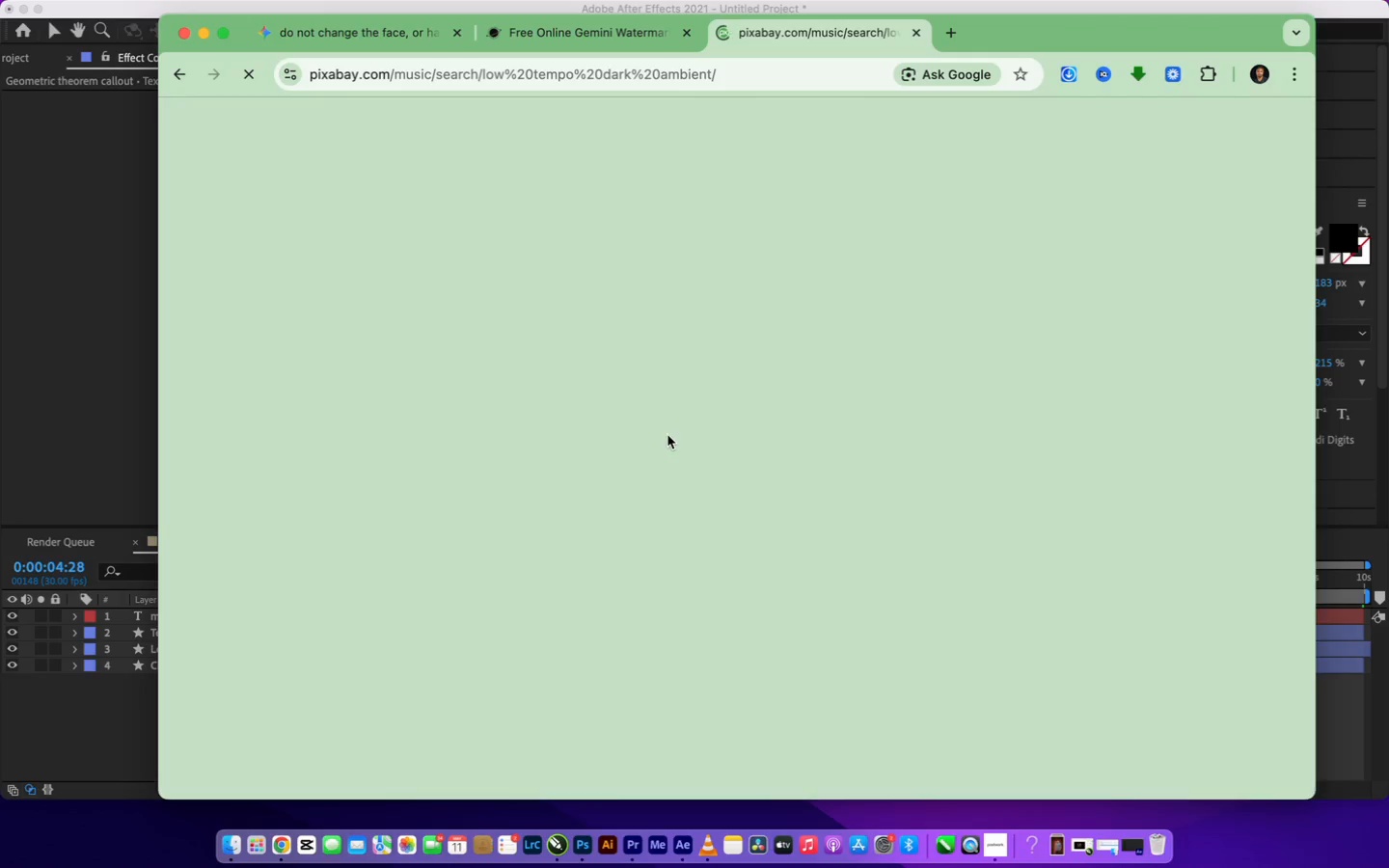 
wait(25.6)
 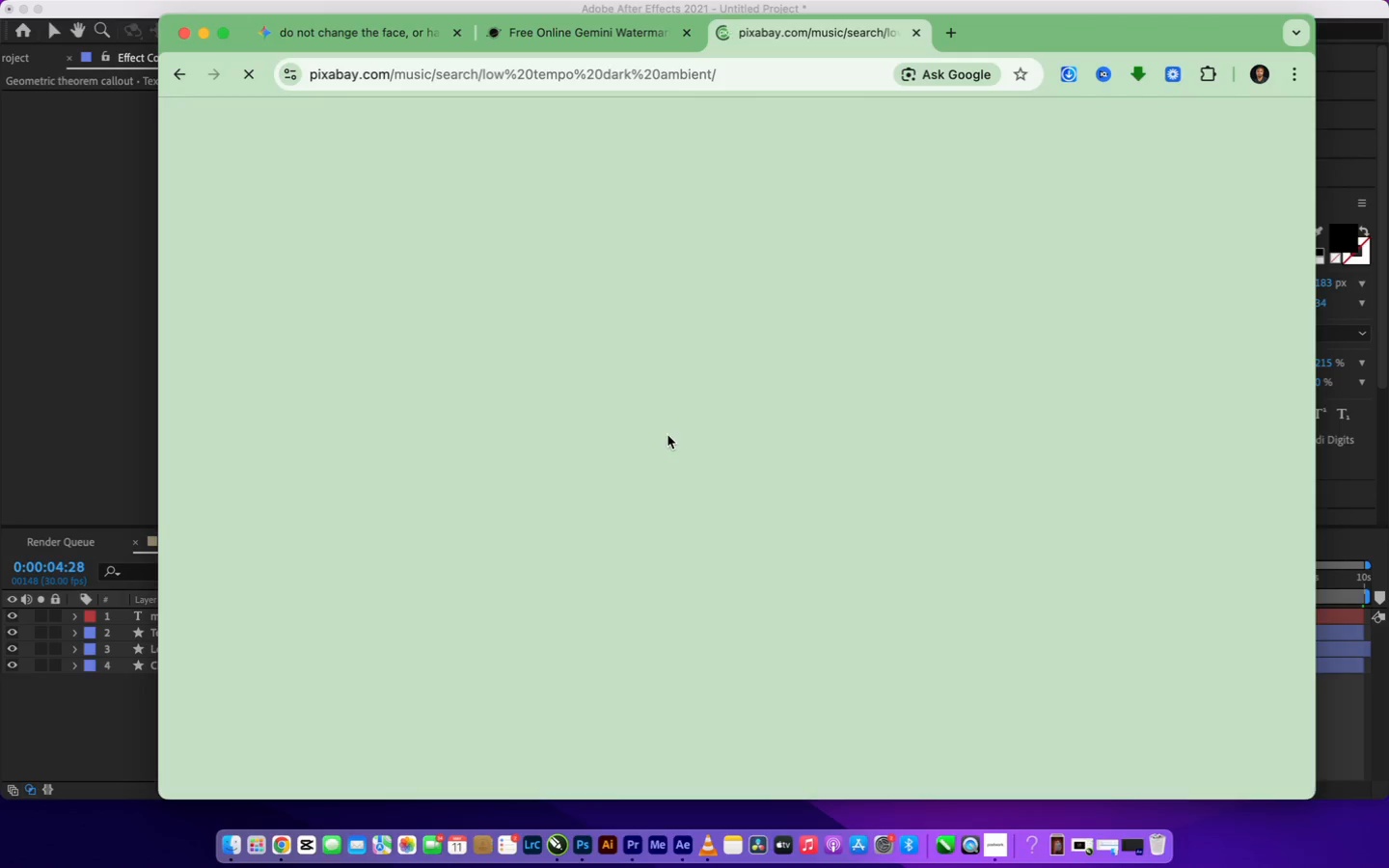 
left_click([61, 699])
 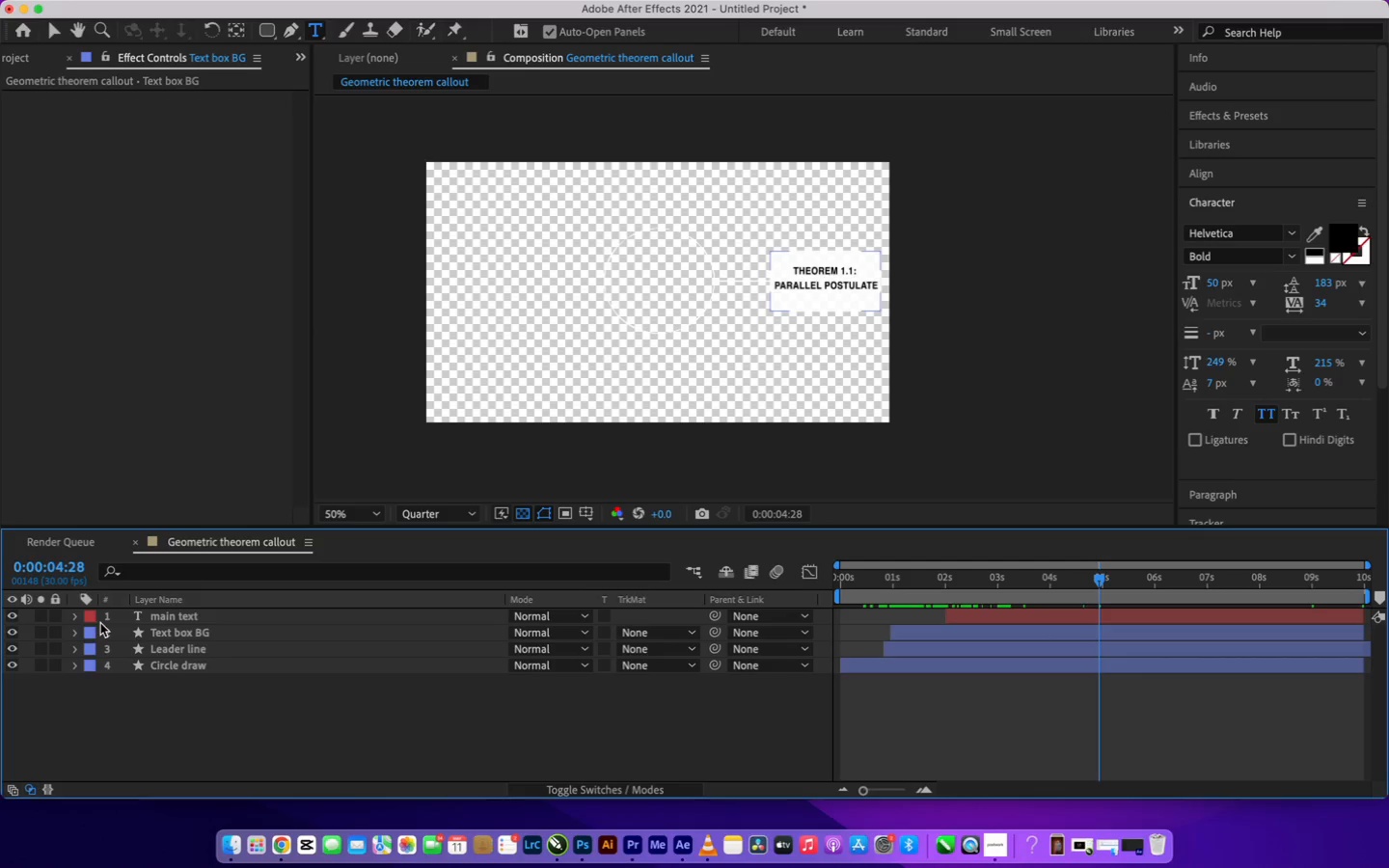 
left_click([159, 617])
 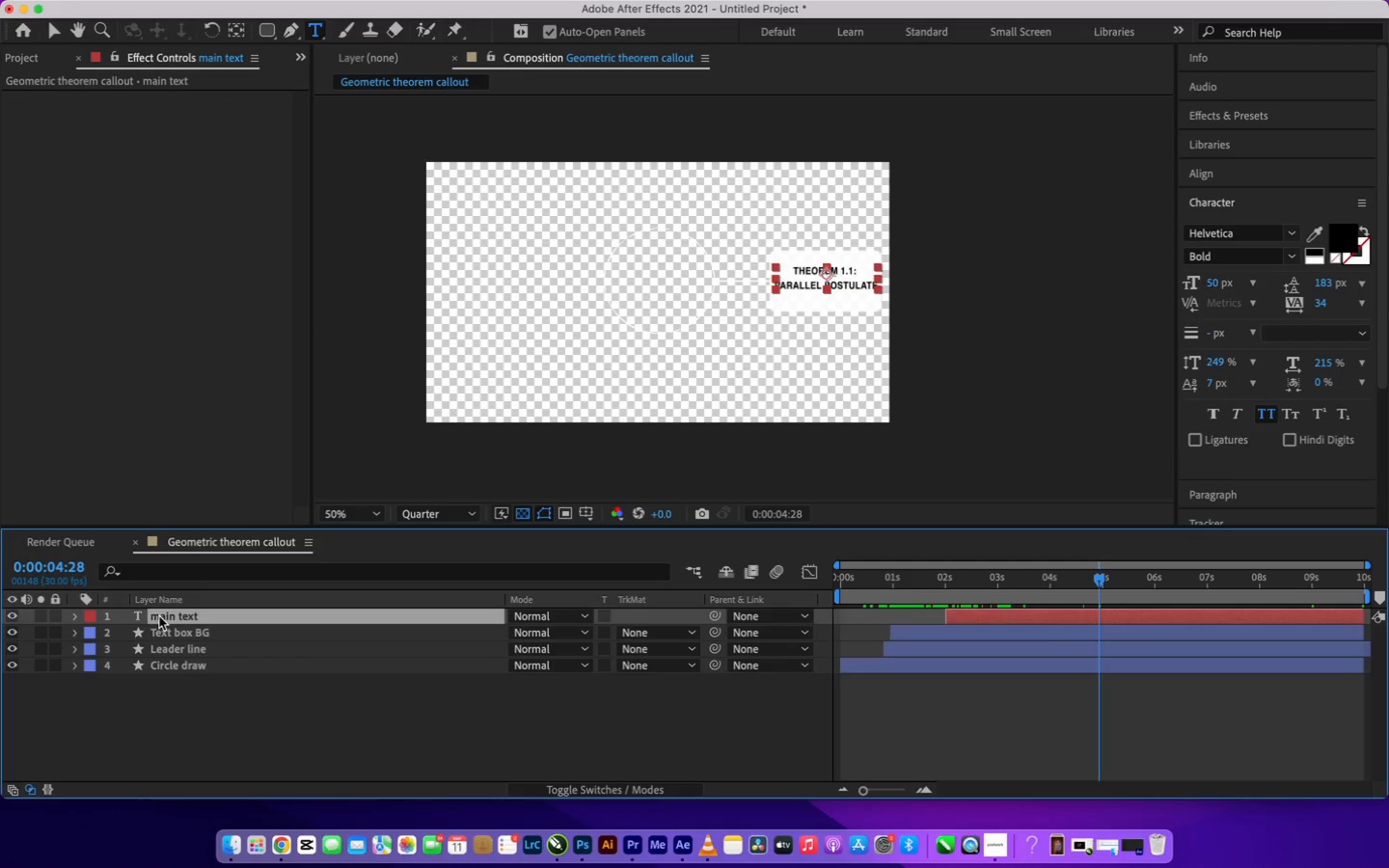 
key(Meta+A)
 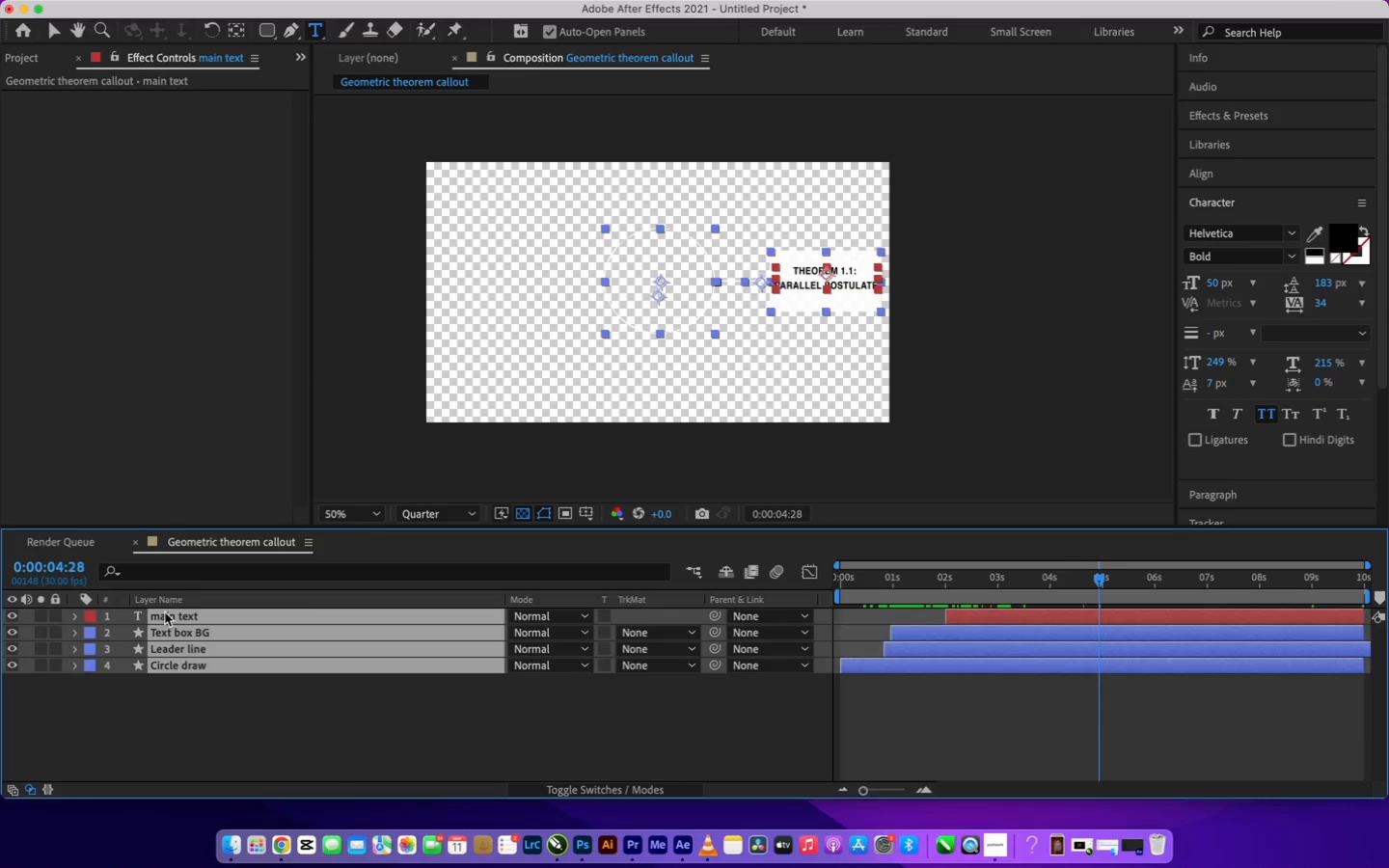 
key(T)
 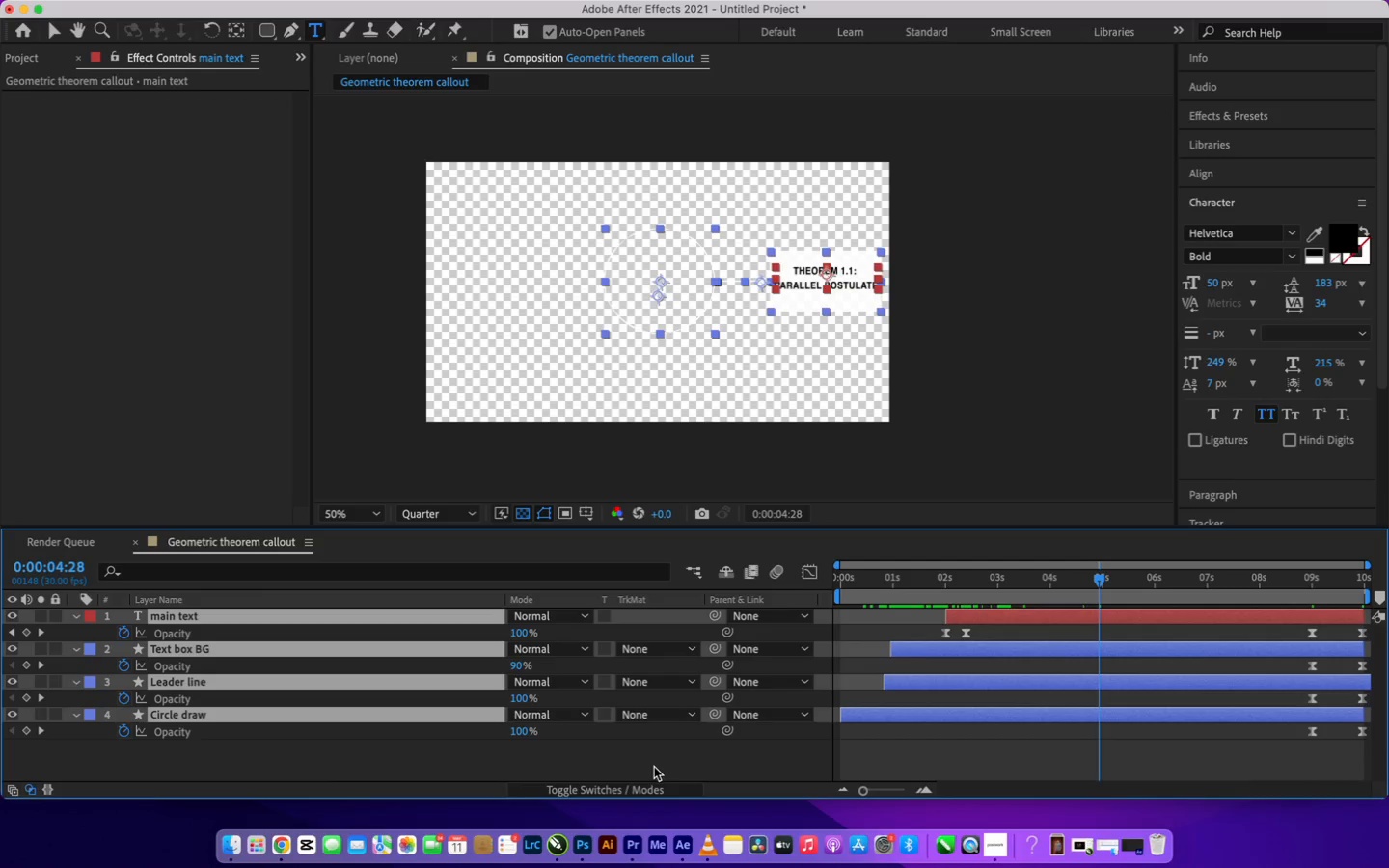 
left_click([660, 769])
 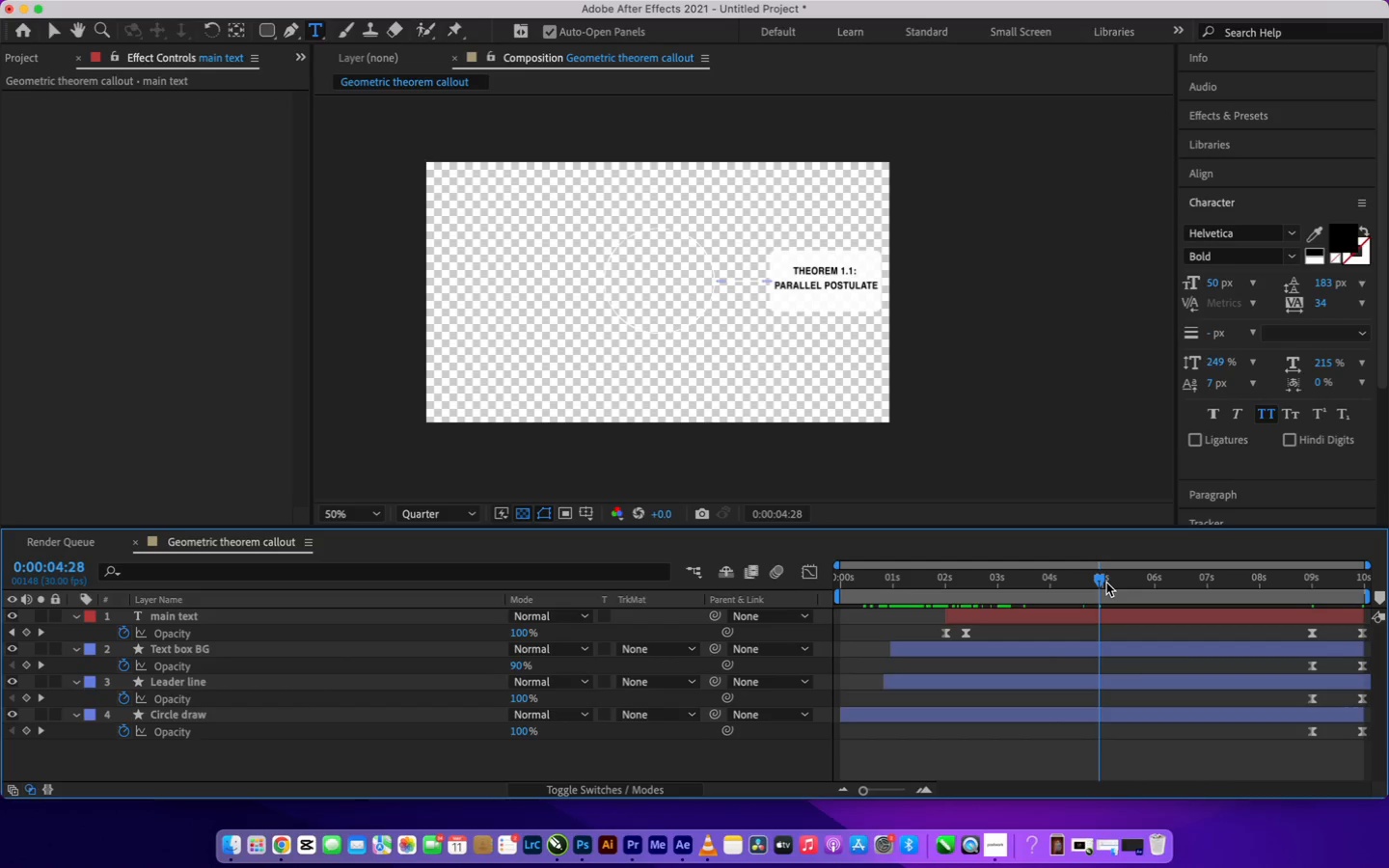 
left_click_drag(start_coordinate=[1106, 583], to_coordinate=[1125, 582])
 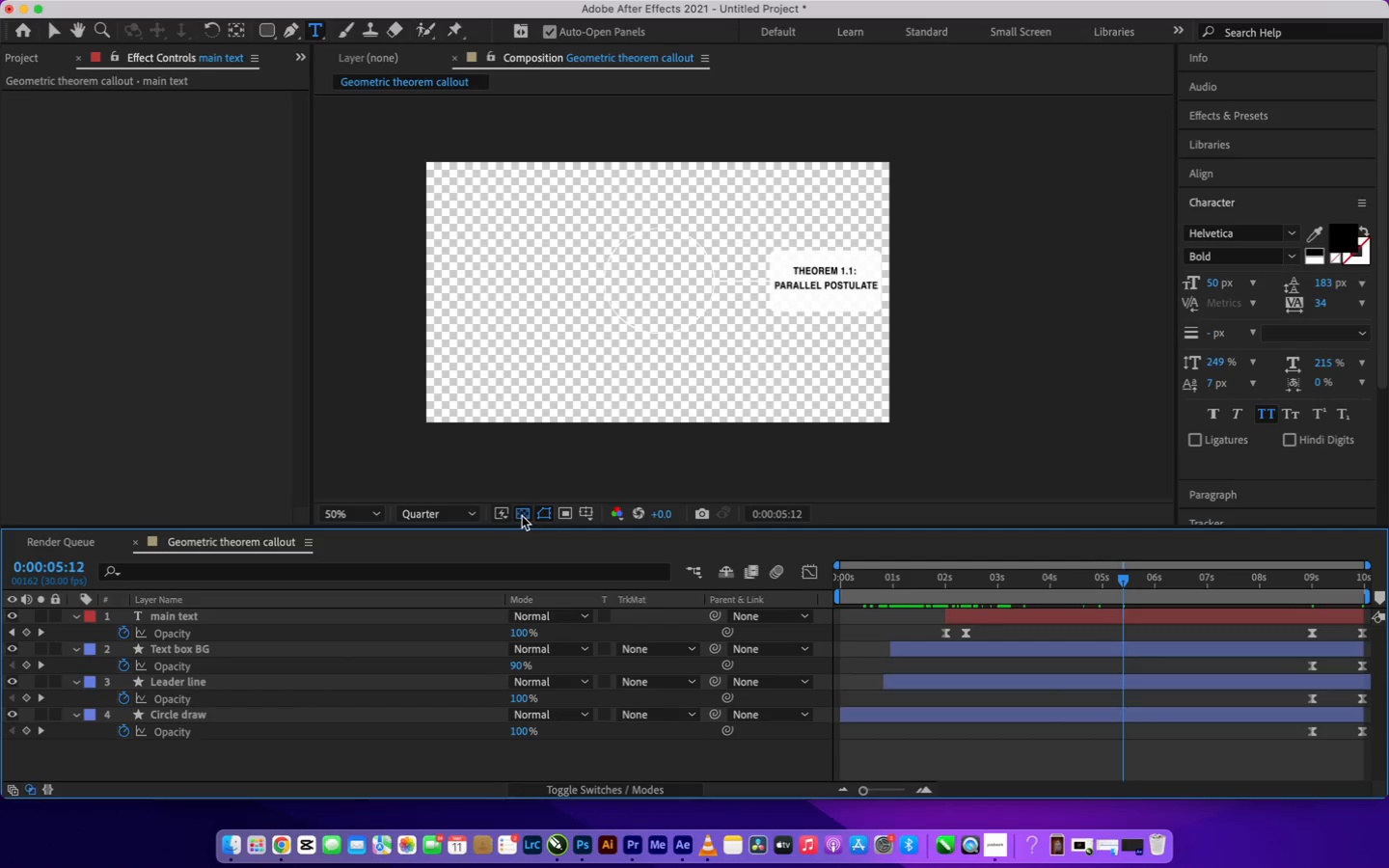 
left_click([522, 516])
 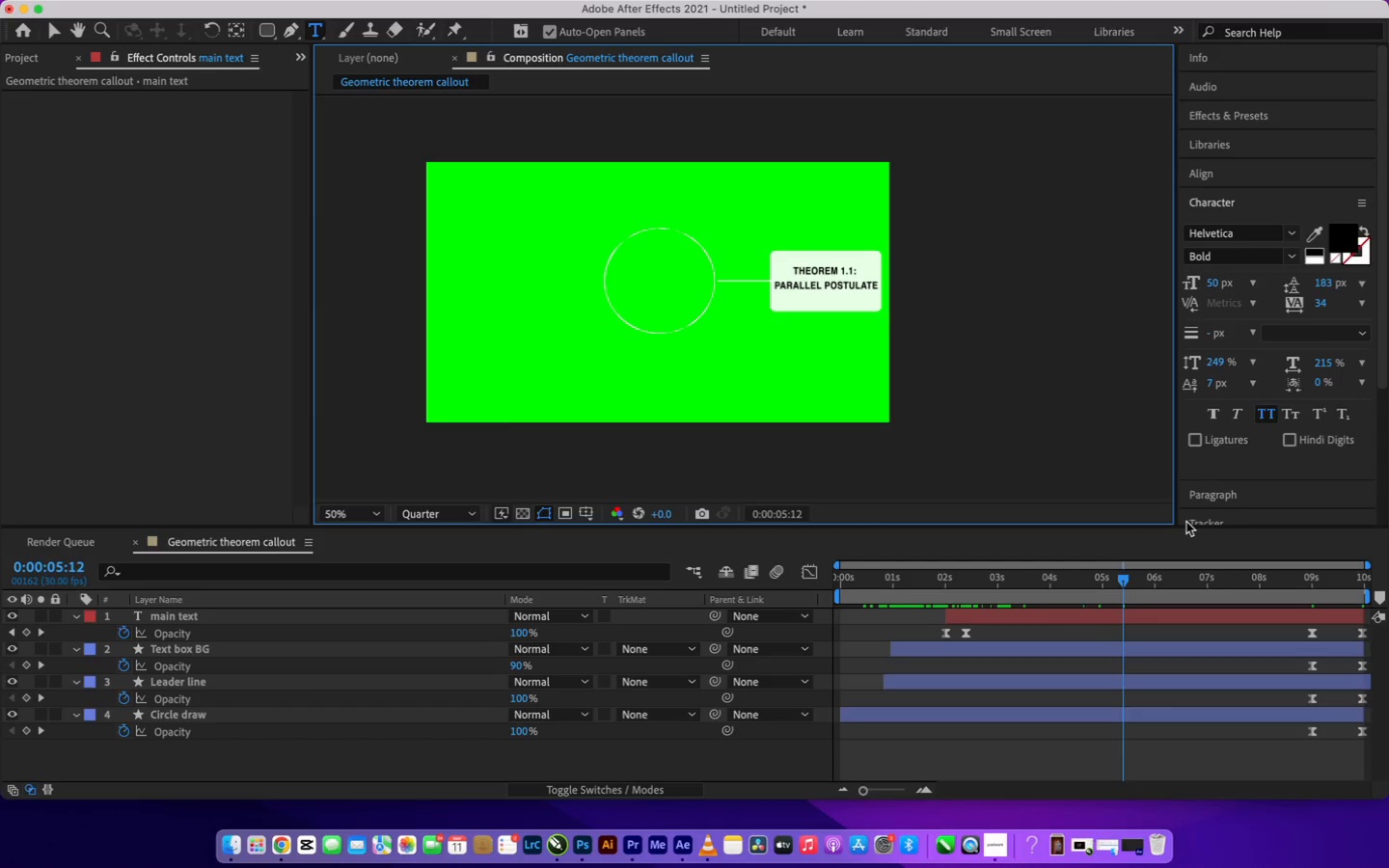 
wait(12.33)
 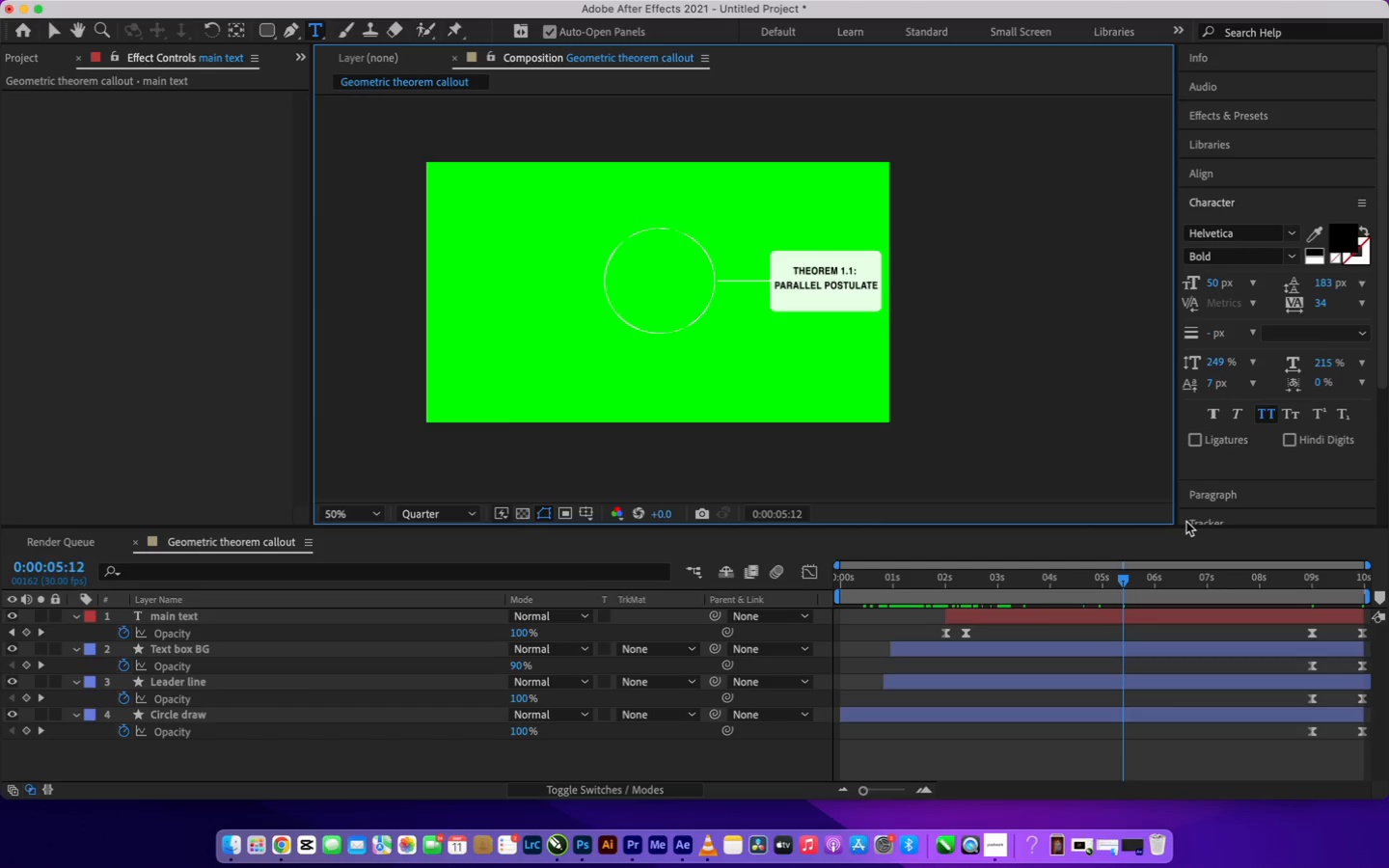 
hold_key(key=CommandLeft, duration=1.84)
 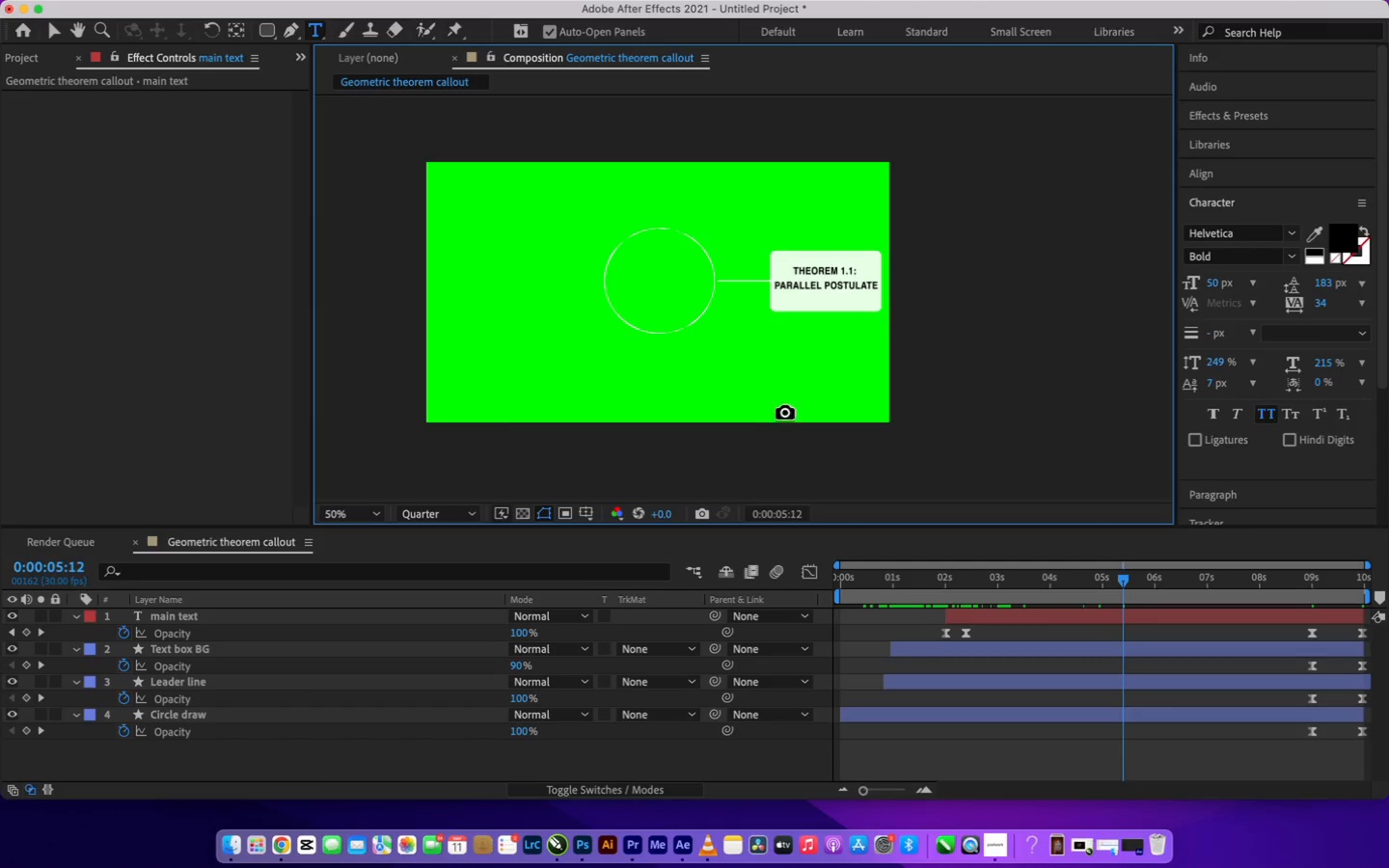 
hold_key(key=ShiftLeft, duration=1.49)
 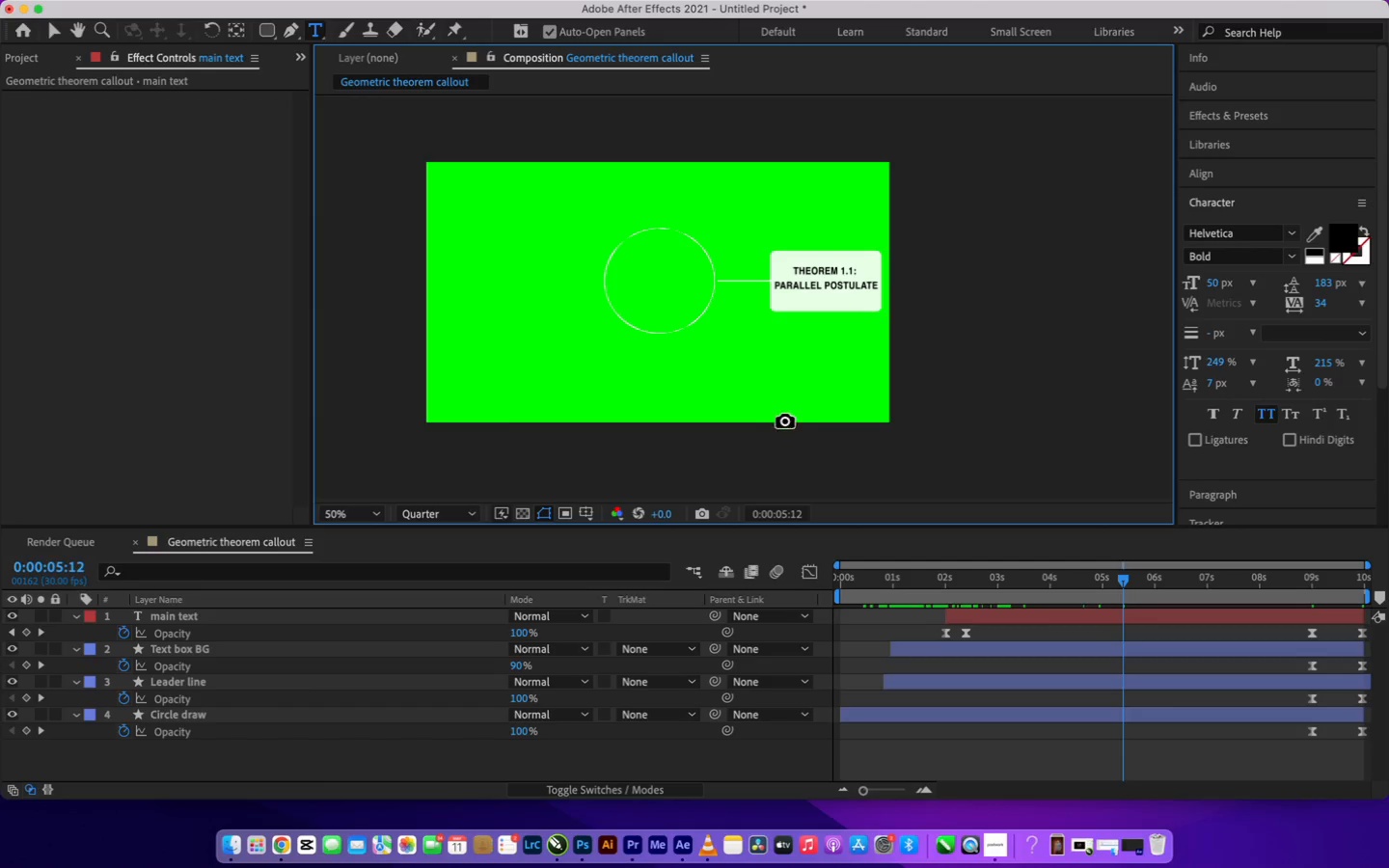 
hold_key(key=5, duration=0.45)
 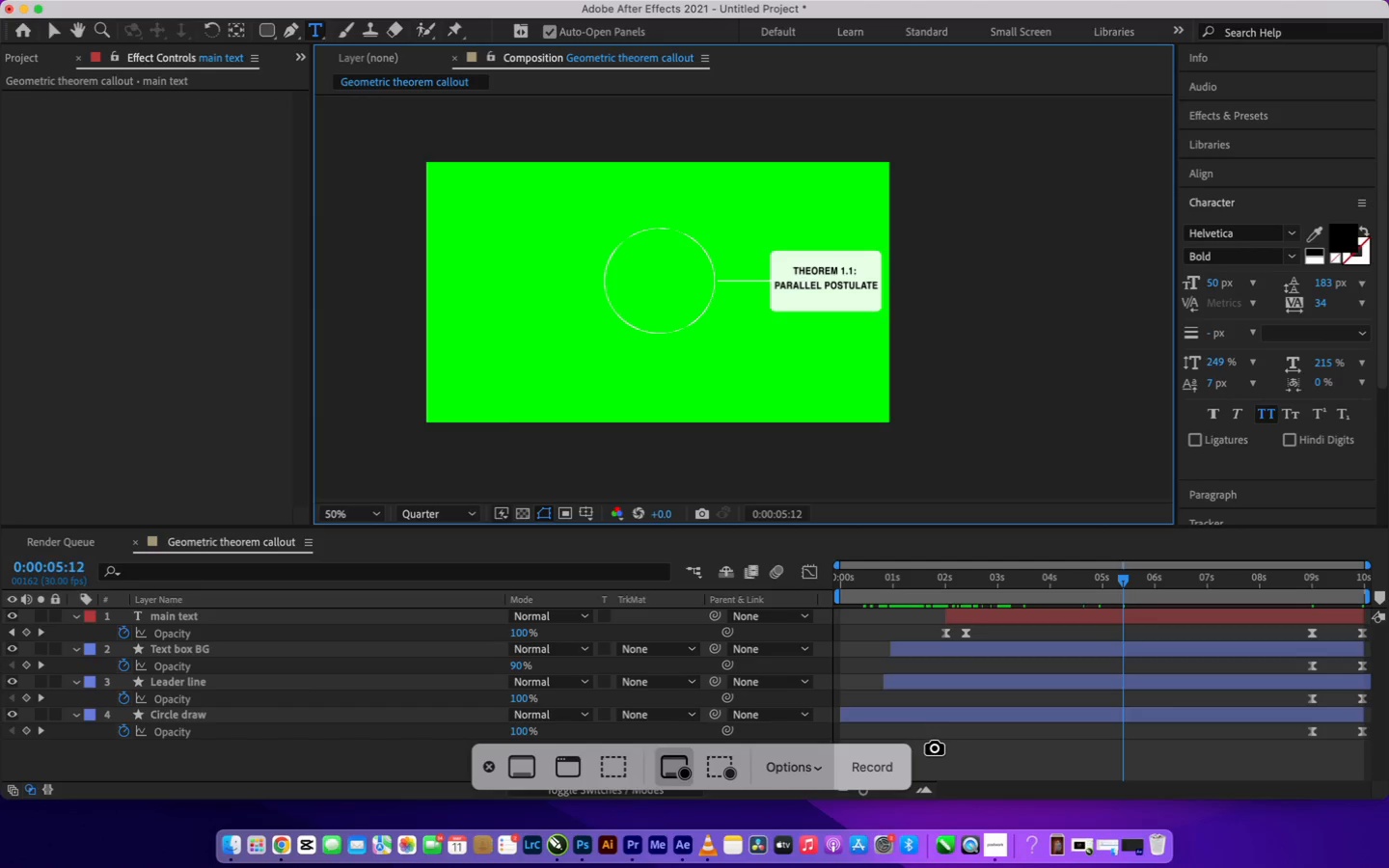 
left_click([899, 769])
 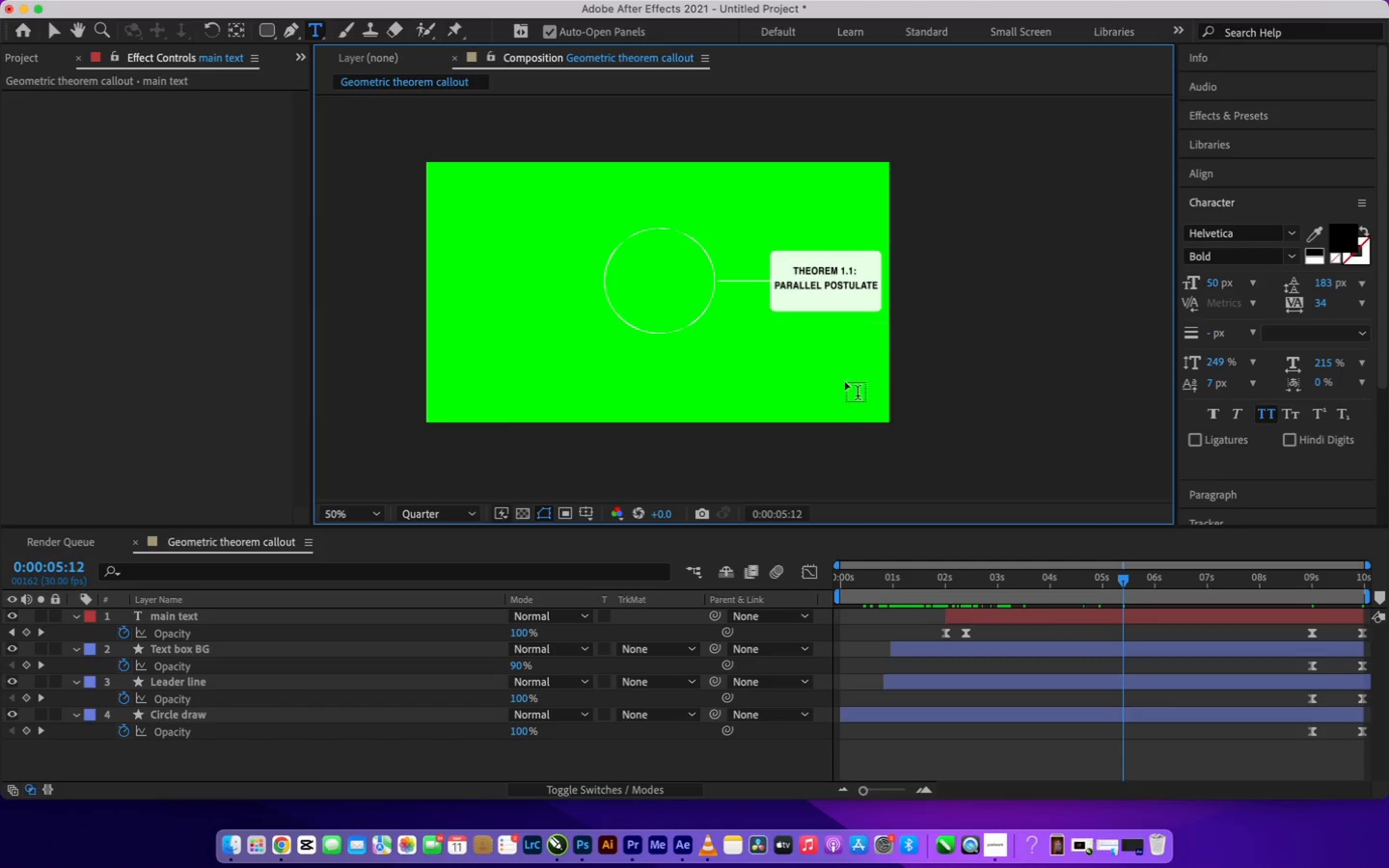 
wait(7.86)
 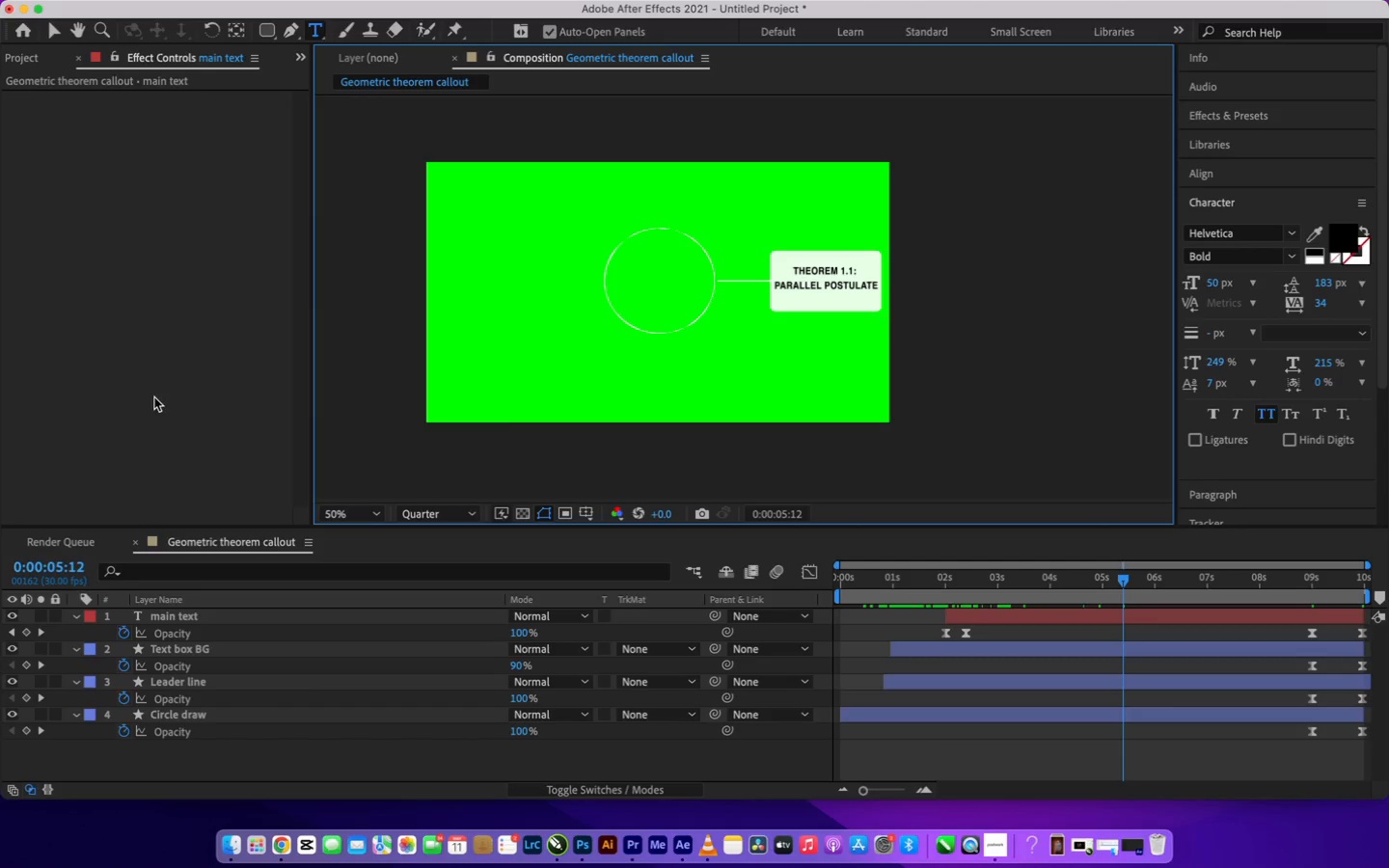 
key(V)
 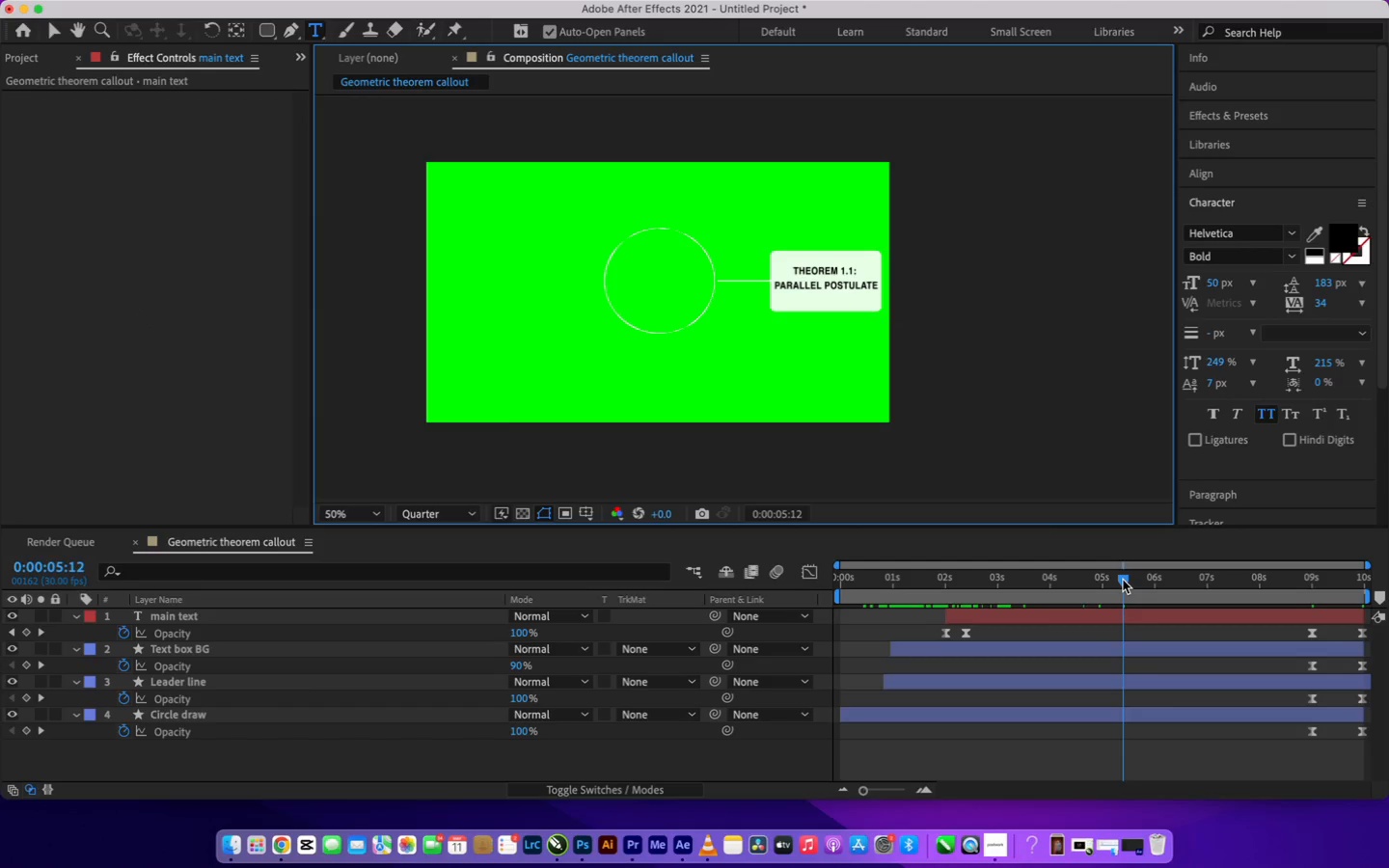 
left_click_drag(start_coordinate=[1123, 580], to_coordinate=[960, 640])
 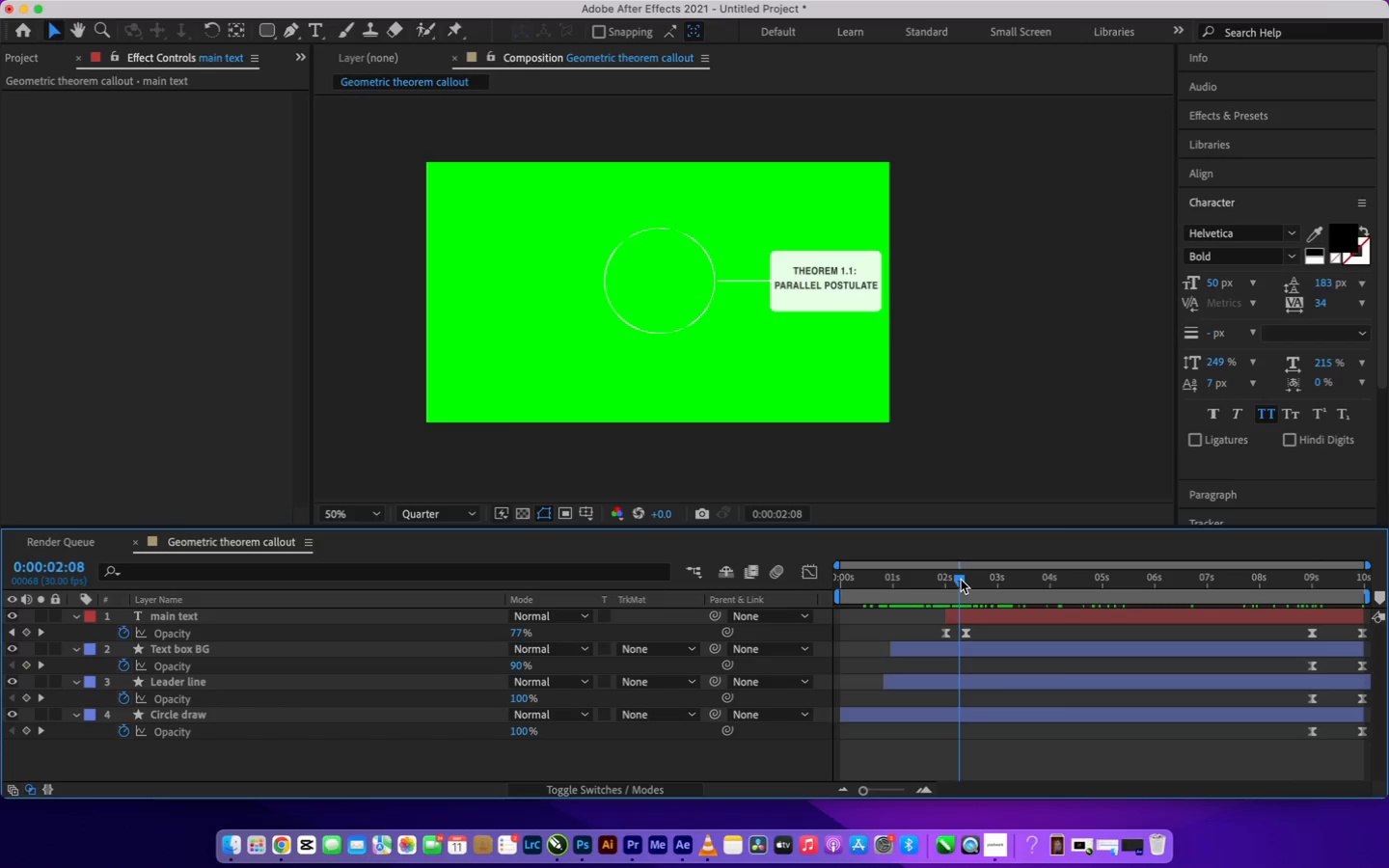 
left_click_drag(start_coordinate=[961, 580], to_coordinate=[927, 595])
 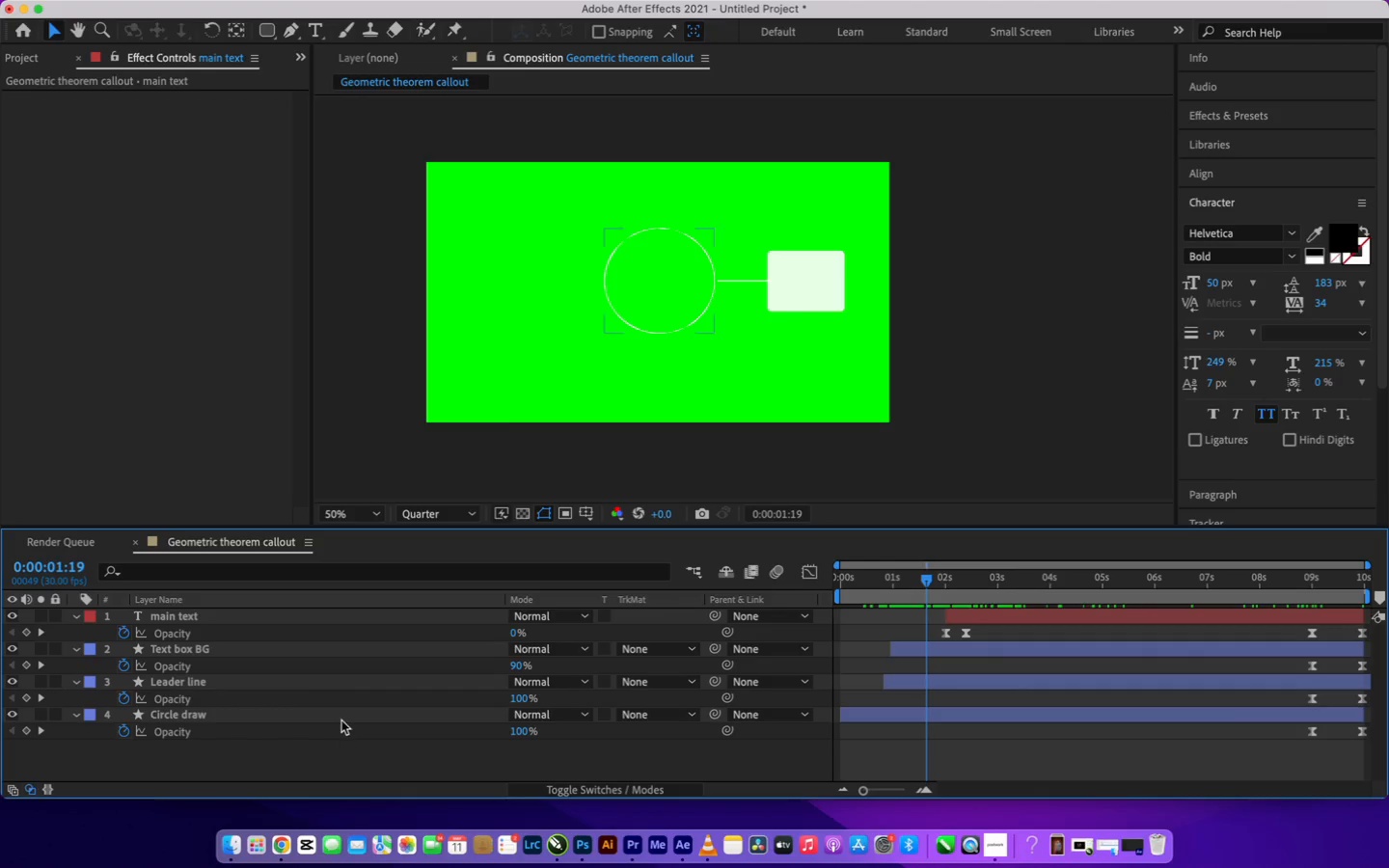 
left_click([341, 717])
 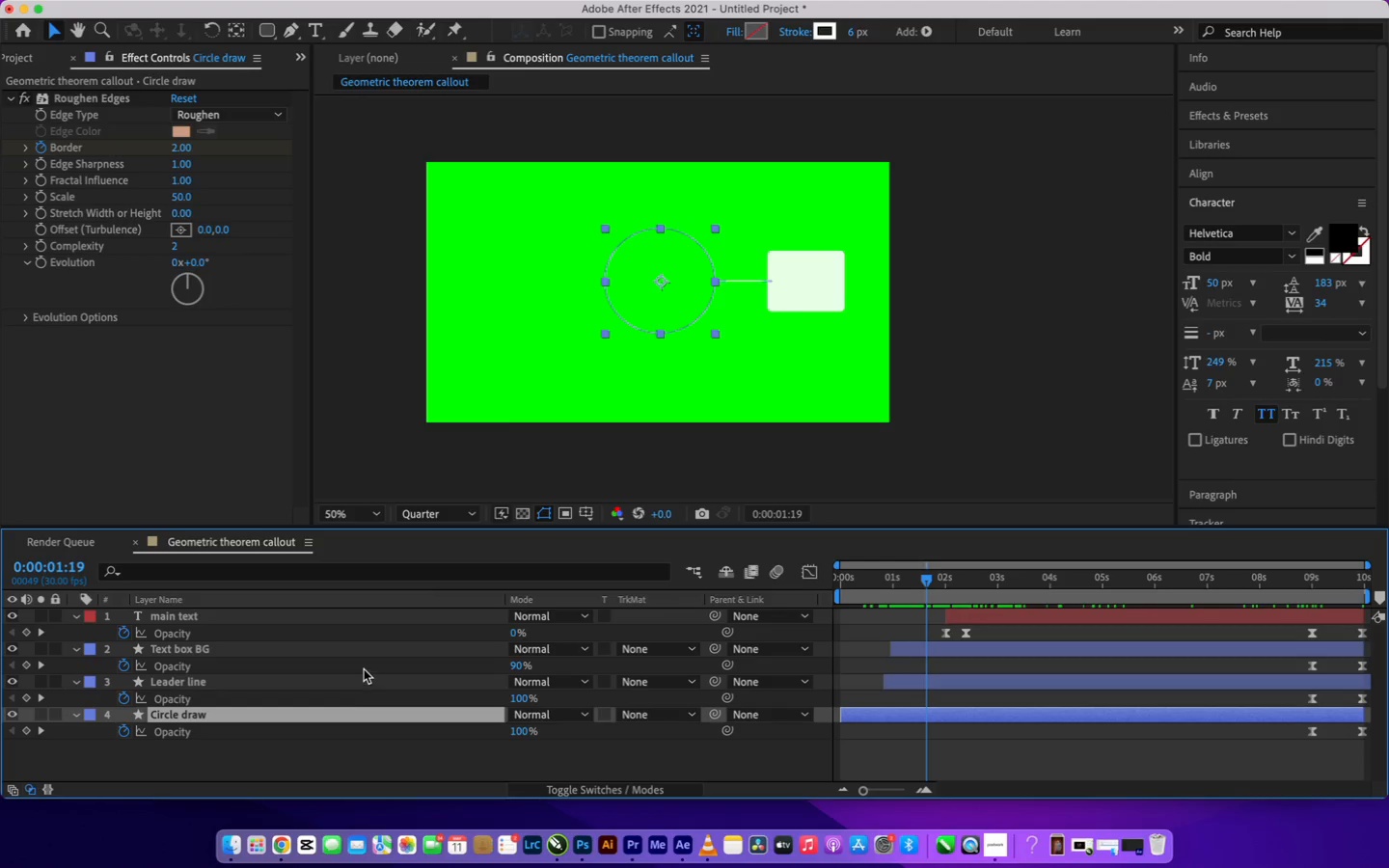 
wait(5.36)
 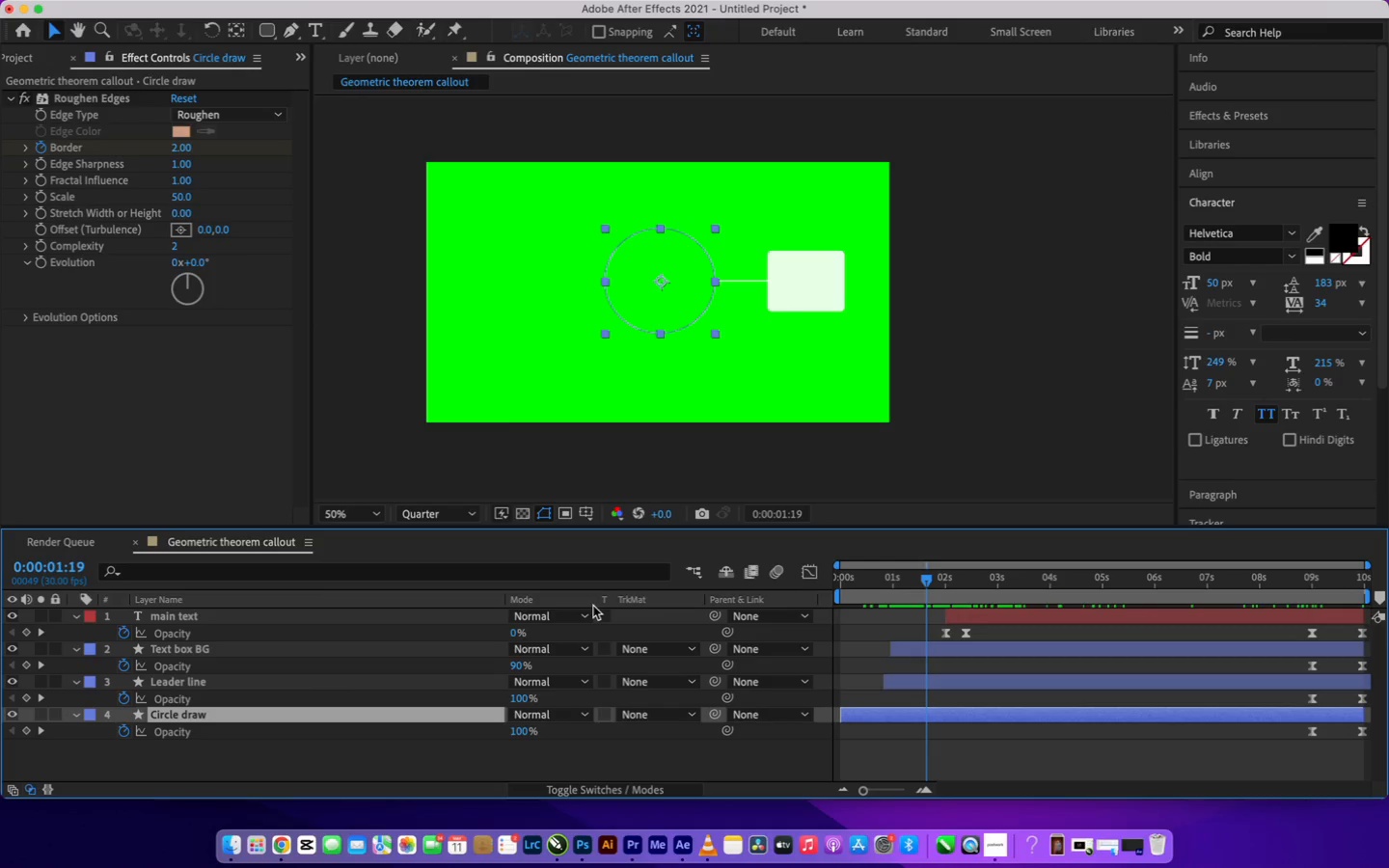 
left_click([282, 615])
 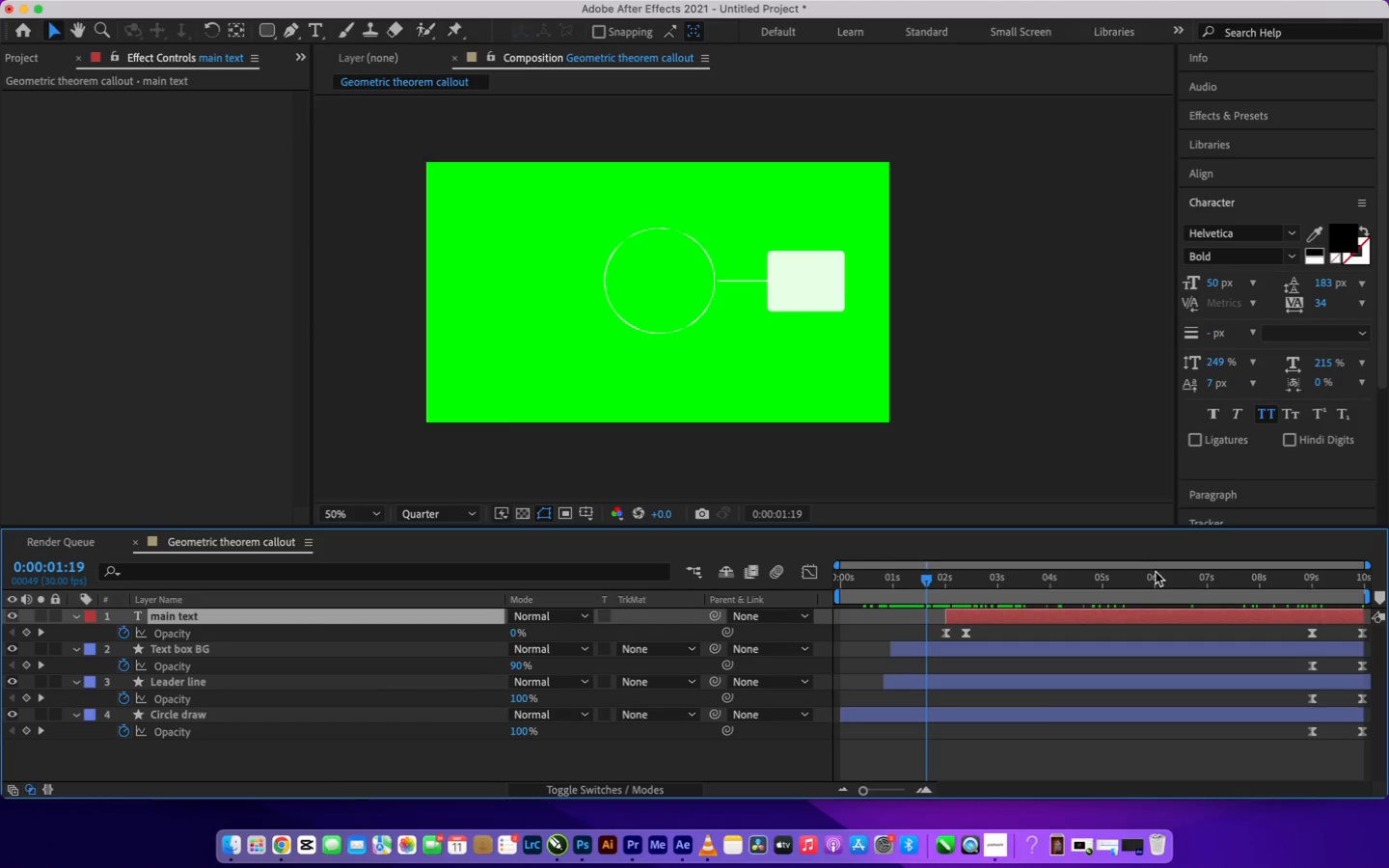 
wait(5.17)
 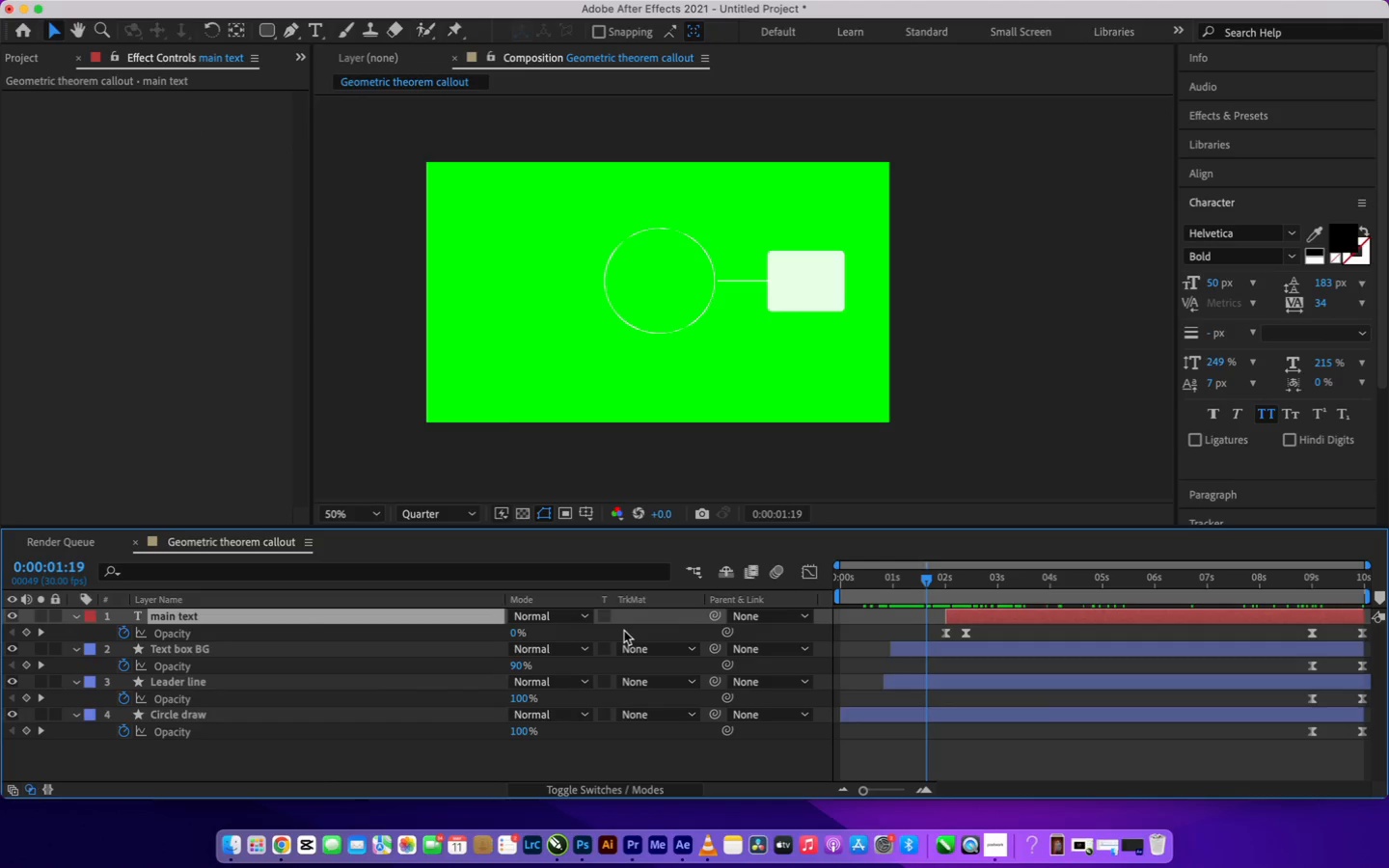 
left_click([948, 582])
 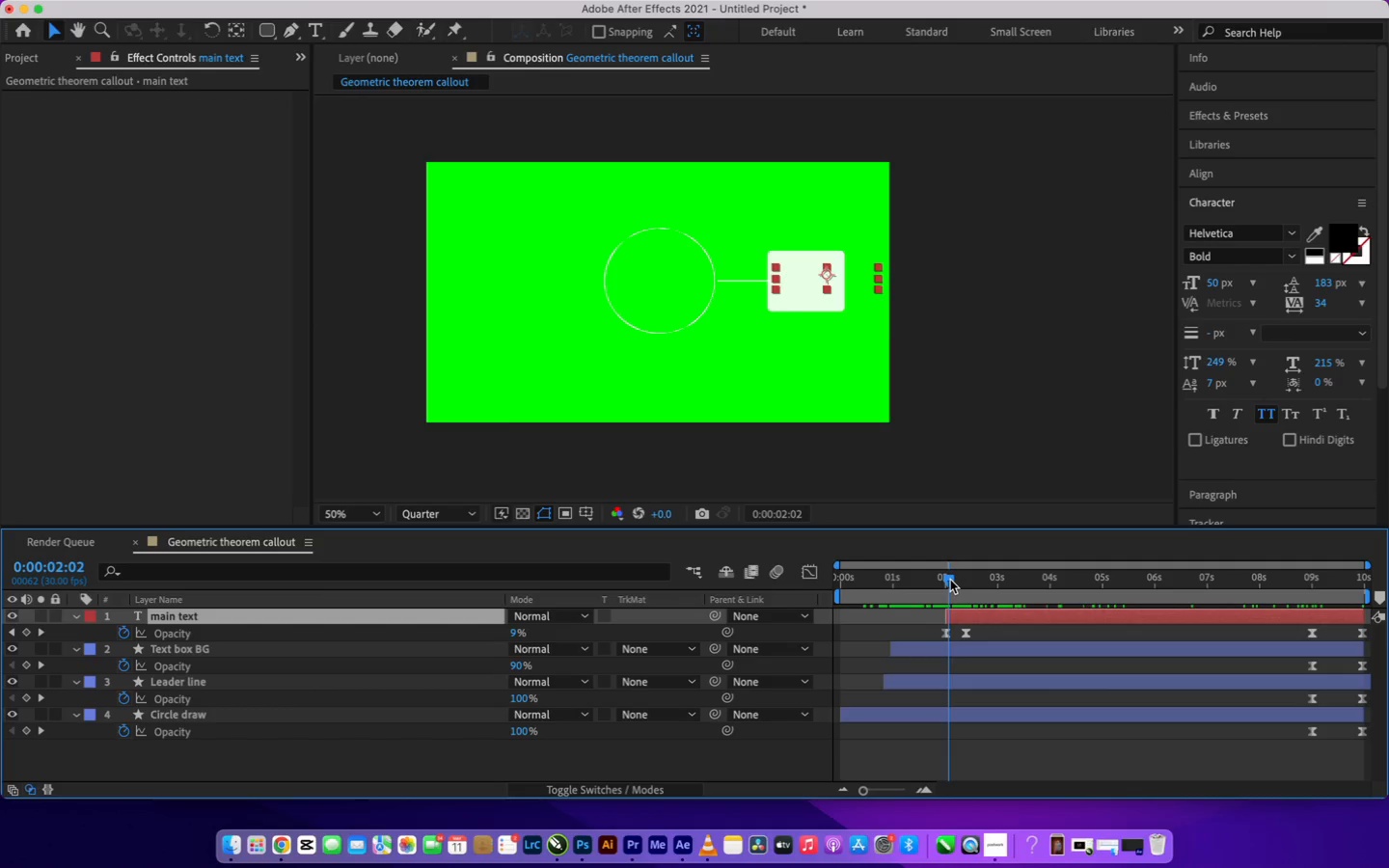 
left_click_drag(start_coordinate=[950, 580], to_coordinate=[999, 581])
 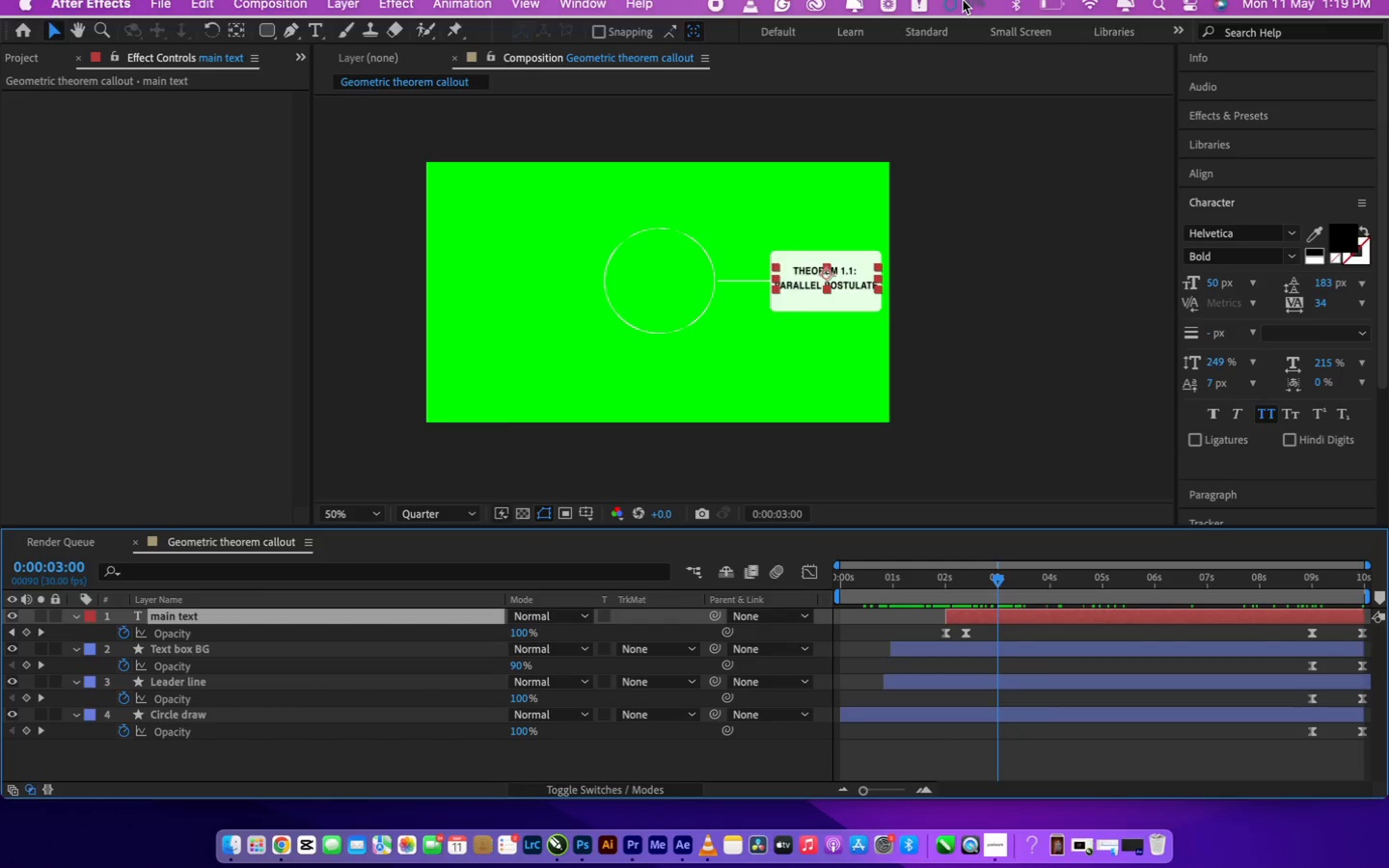 
wait(6.93)
 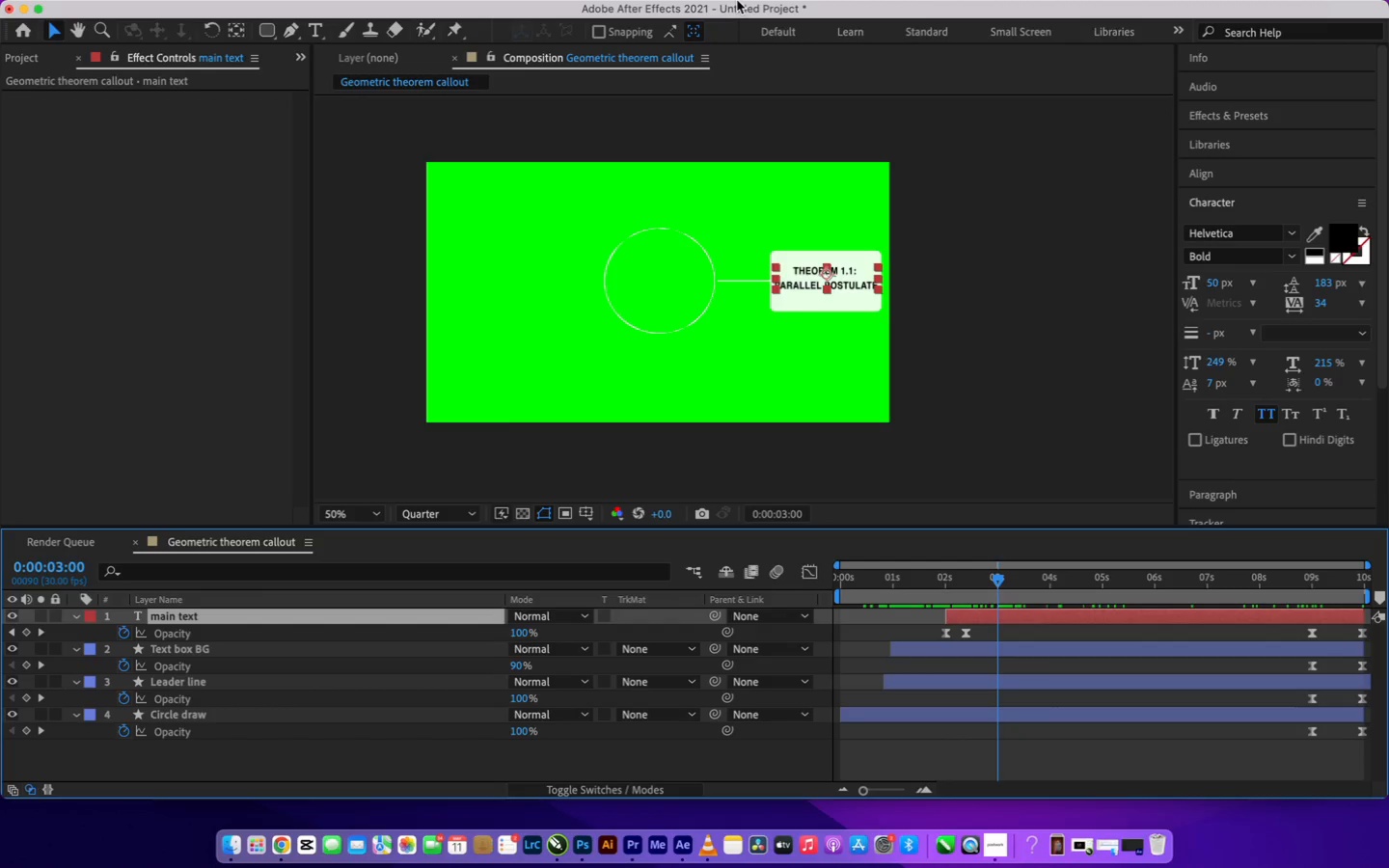 
left_click([719, 10])
 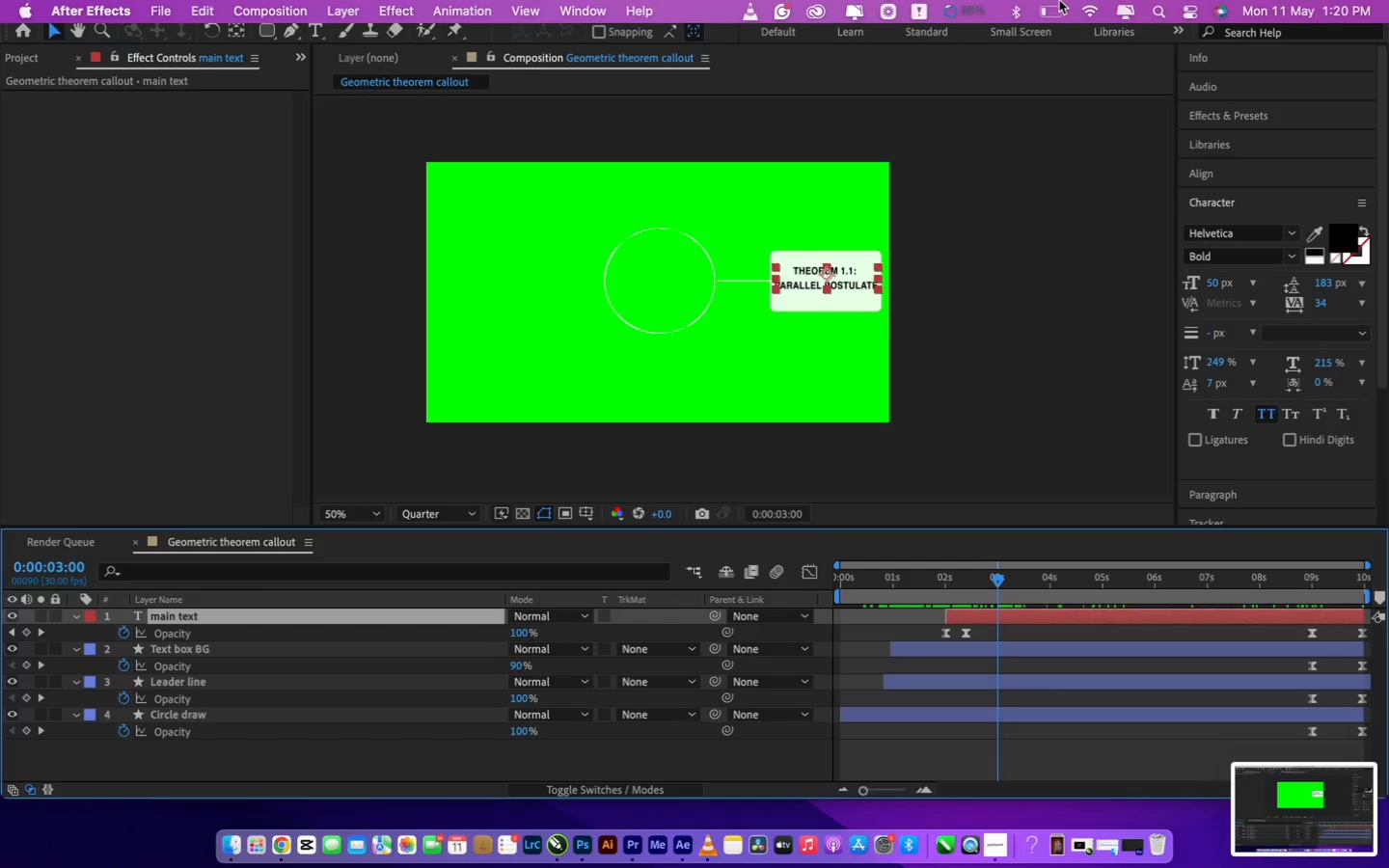 
left_click([1055, 10])
 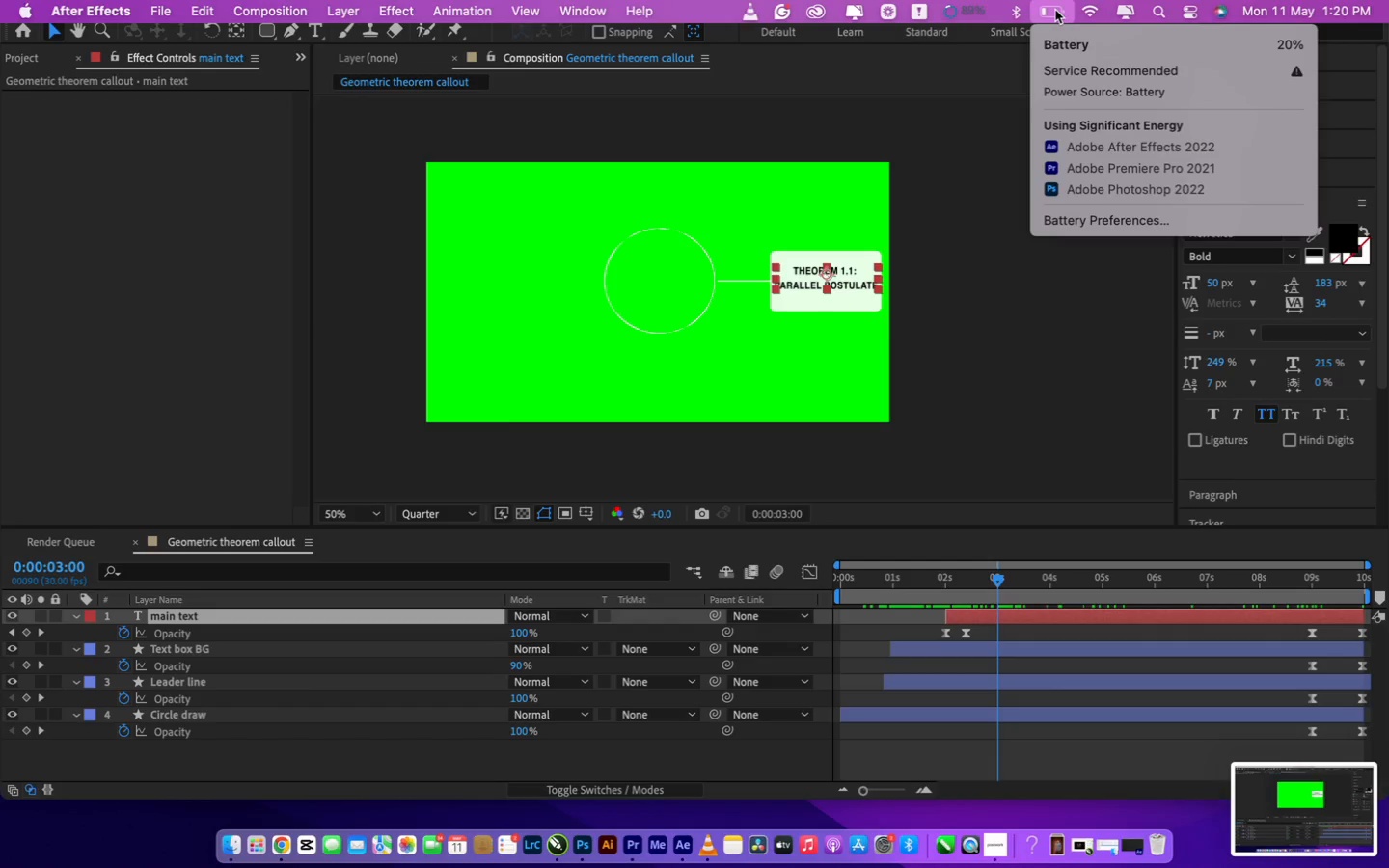 
left_click([1055, 10])
 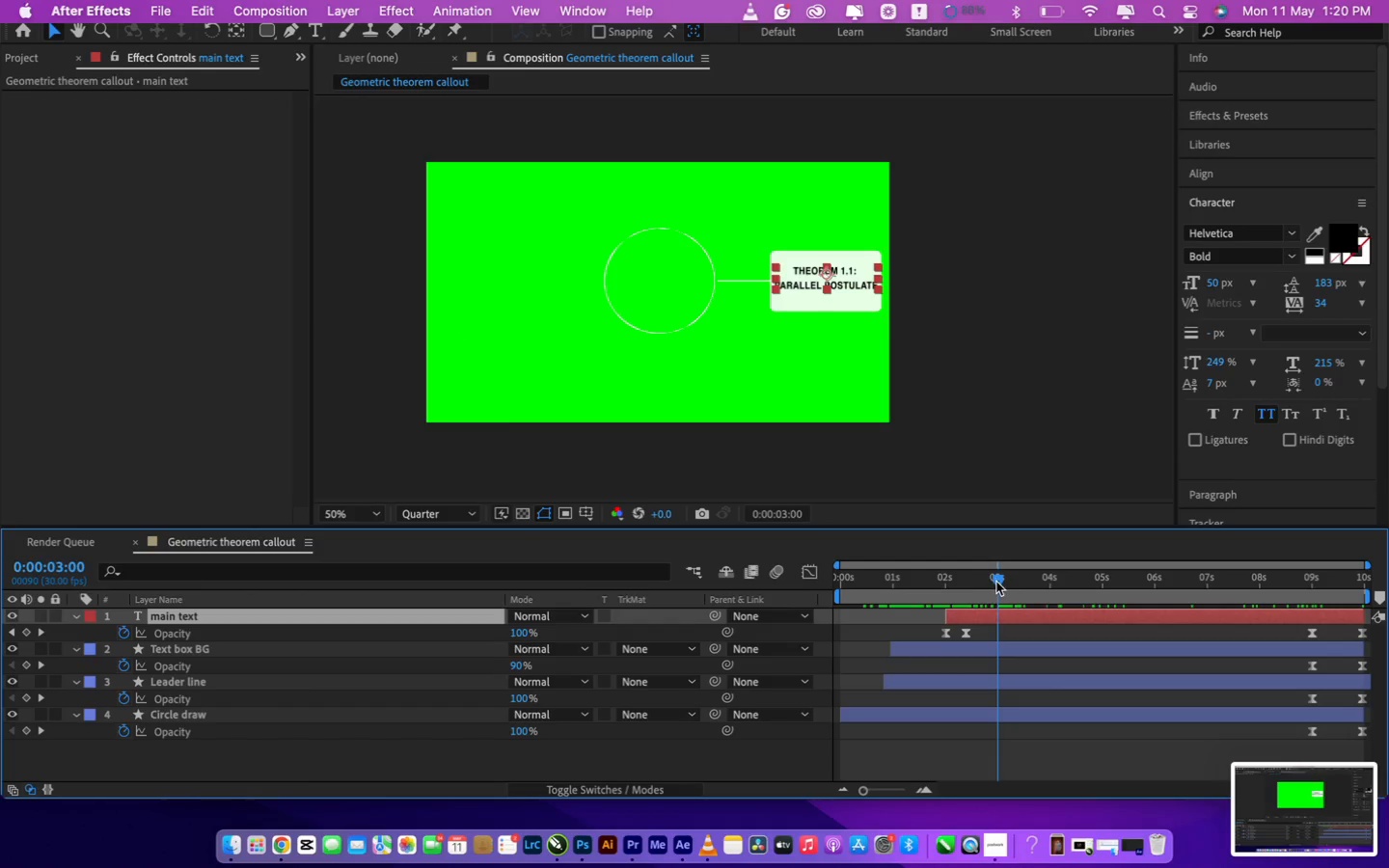 
left_click_drag(start_coordinate=[996, 582], to_coordinate=[826, 619])
 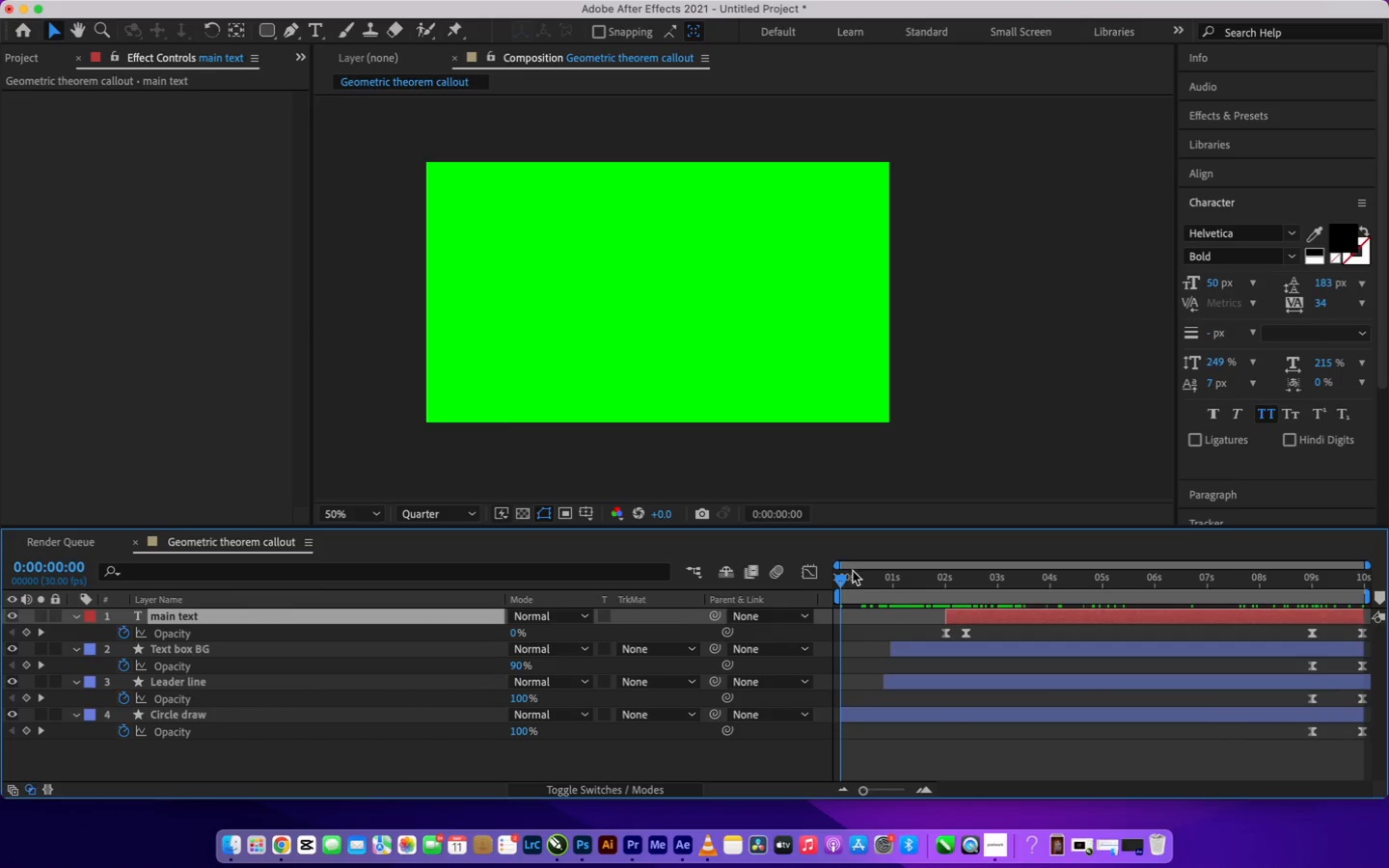 
left_click_drag(start_coordinate=[844, 583], to_coordinate=[777, 650])
 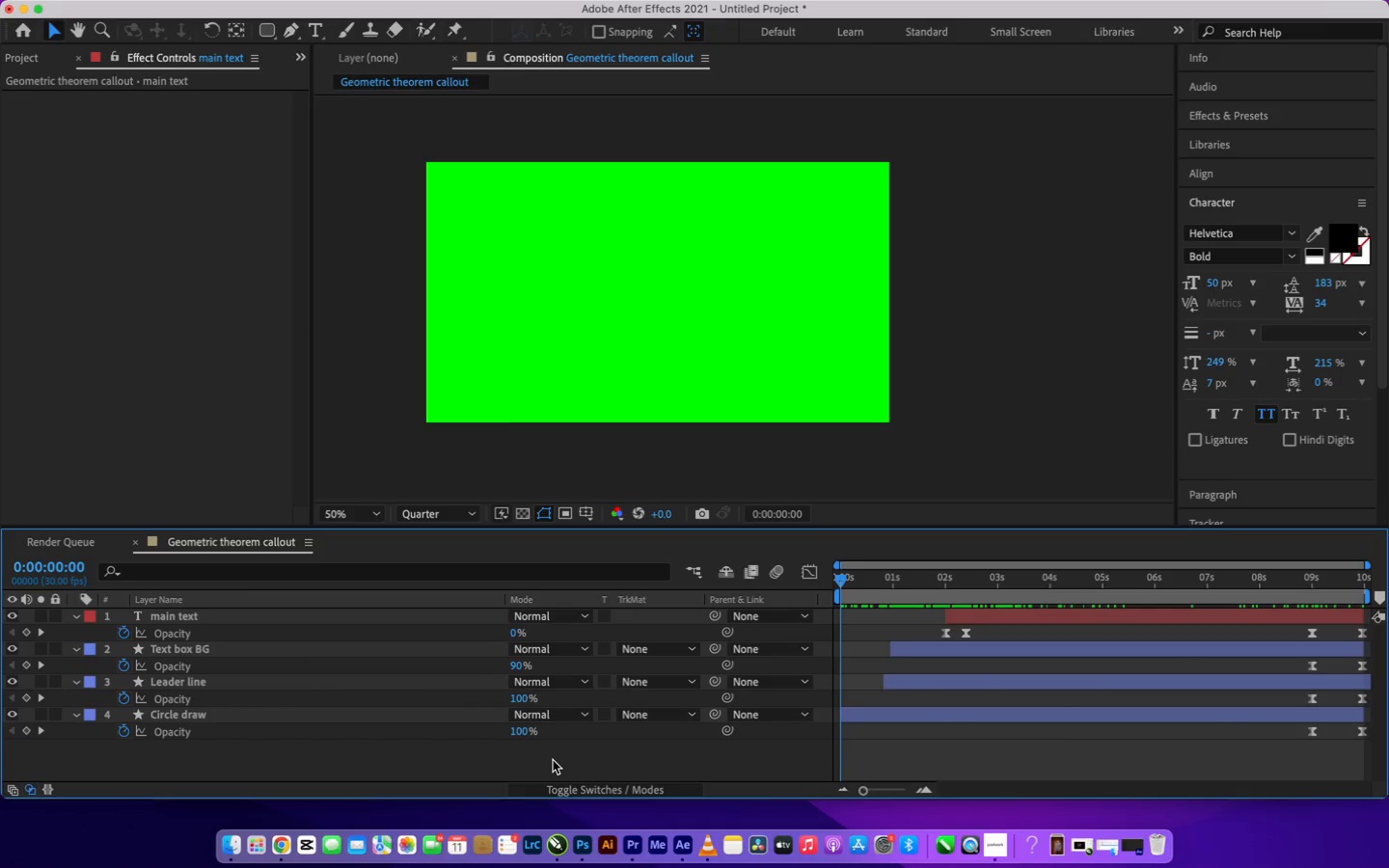 
double_click([553, 760])
 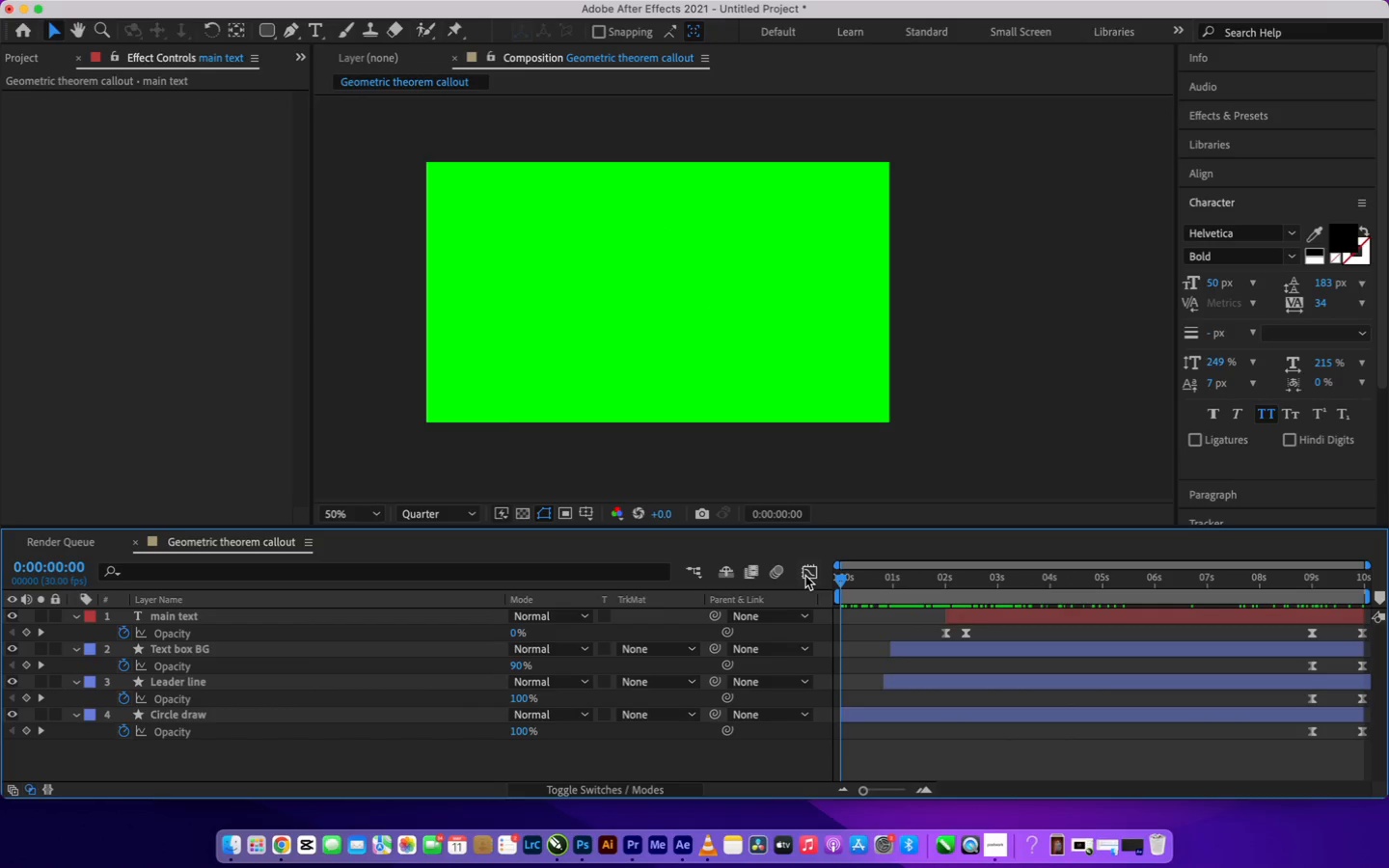 
left_click([805, 576])
 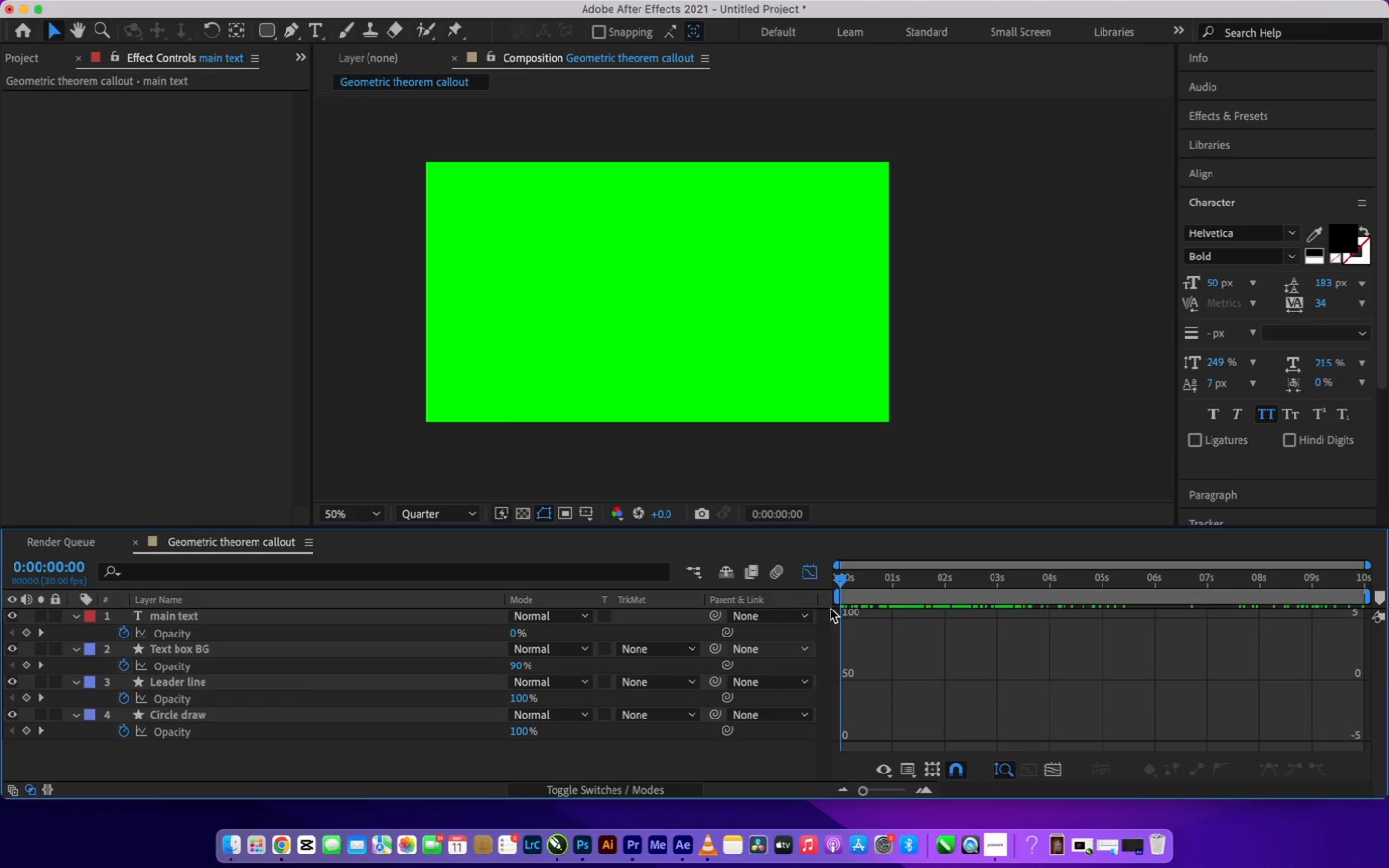 
left_click([814, 578])
 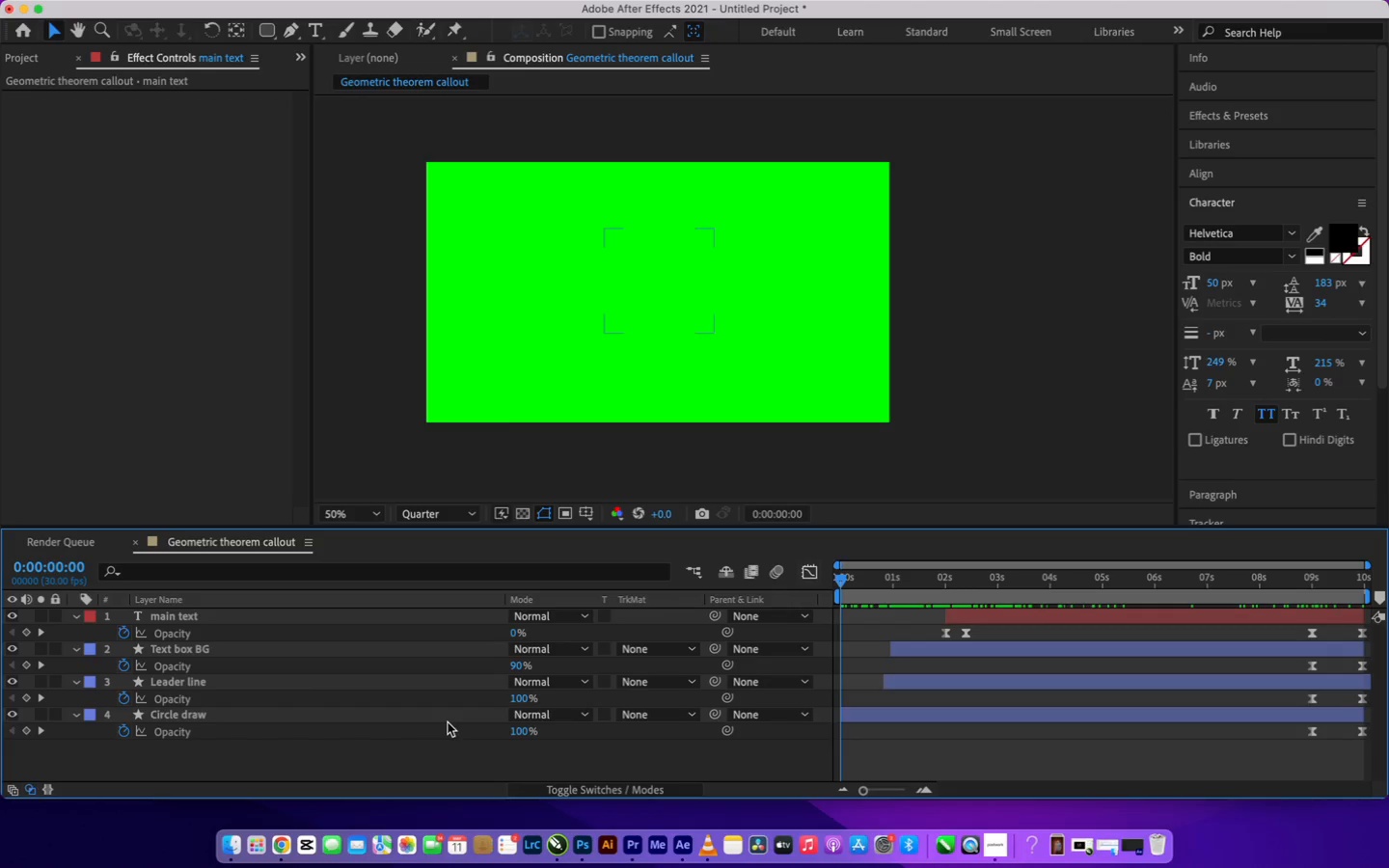 
left_click([448, 722])
 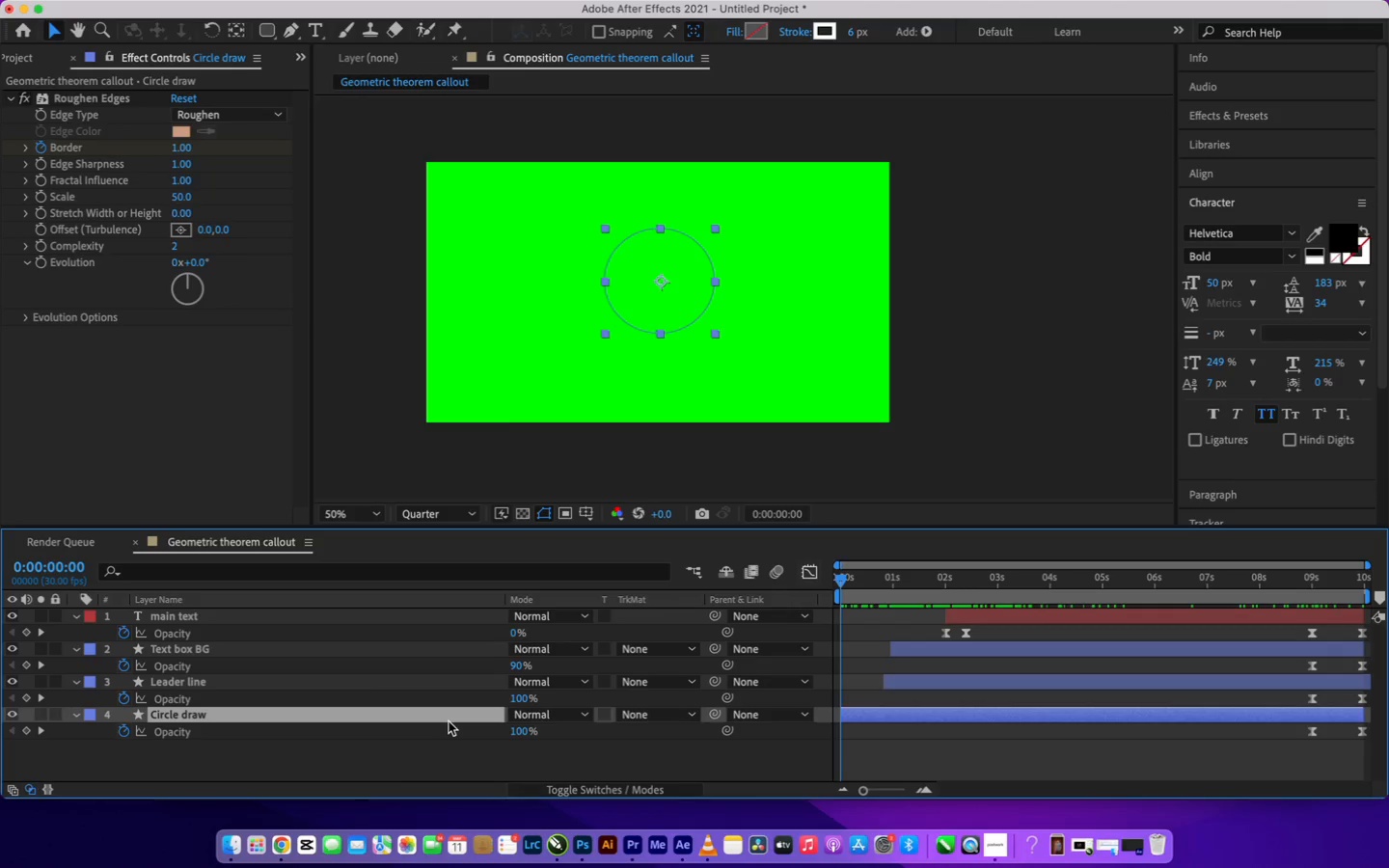 
key(Meta+A)
 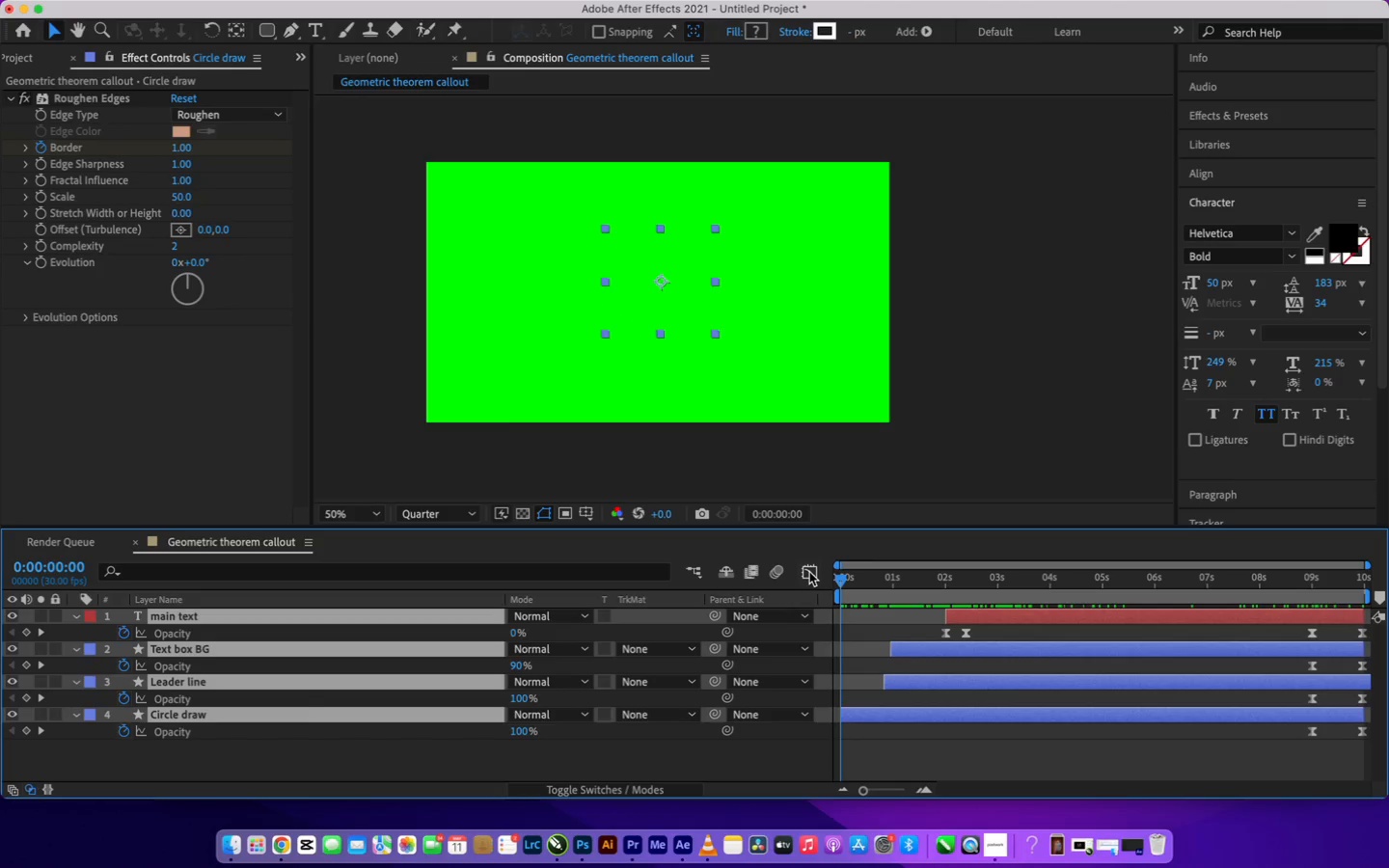 
left_click([809, 572])
 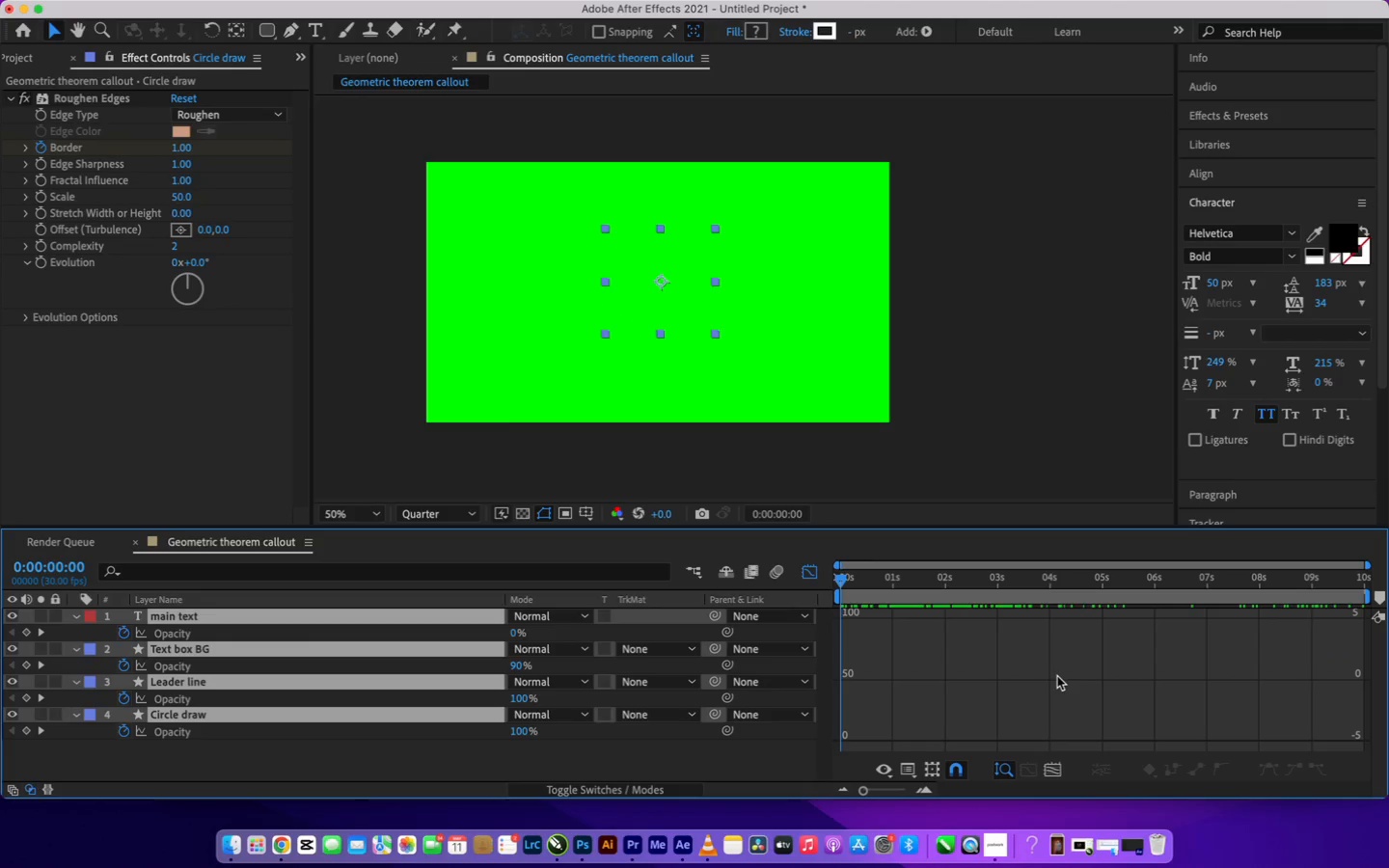 
scroll: coordinate [1058, 676], scroll_direction: down, amount: 1.0
 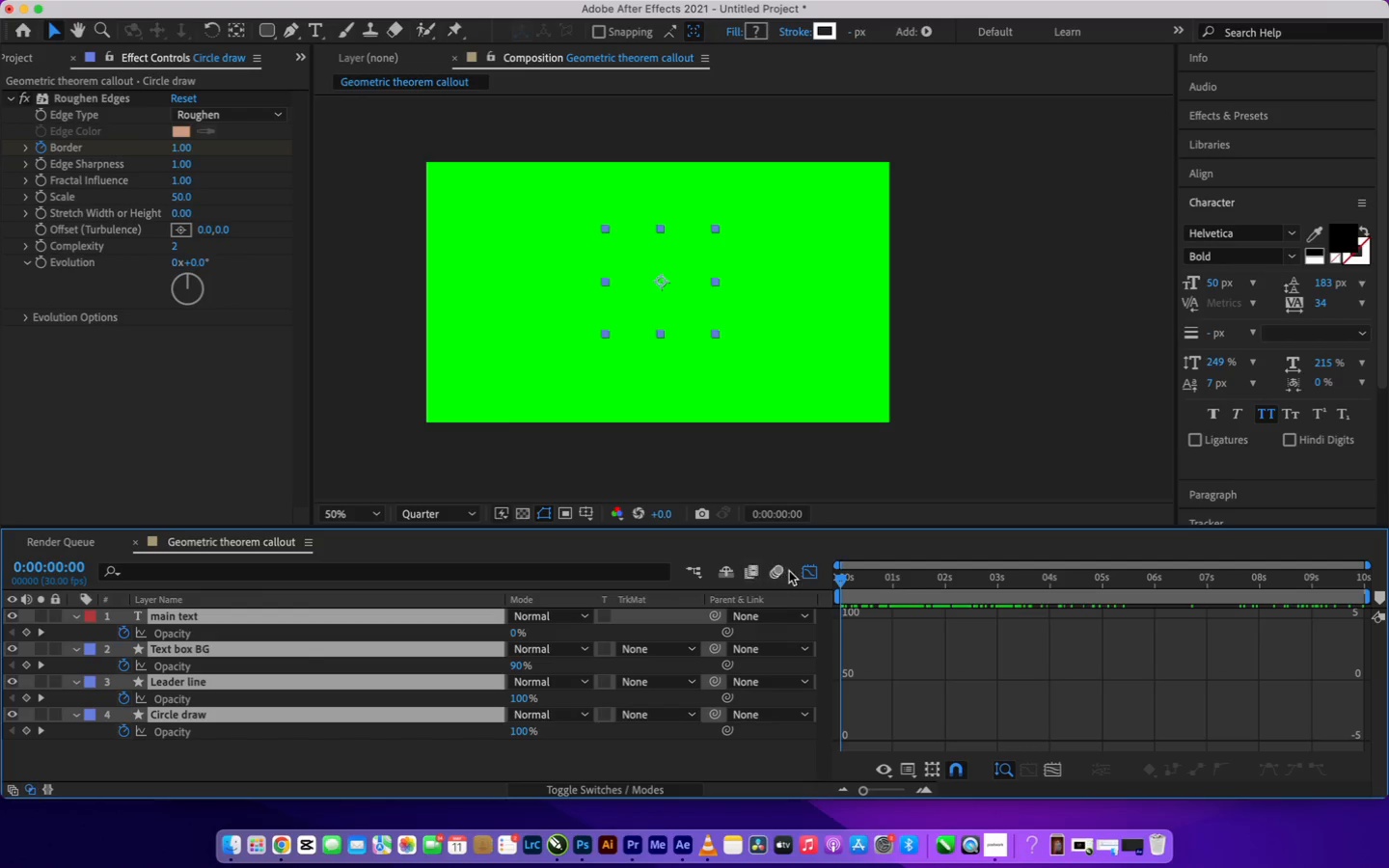 
left_click([802, 571])
 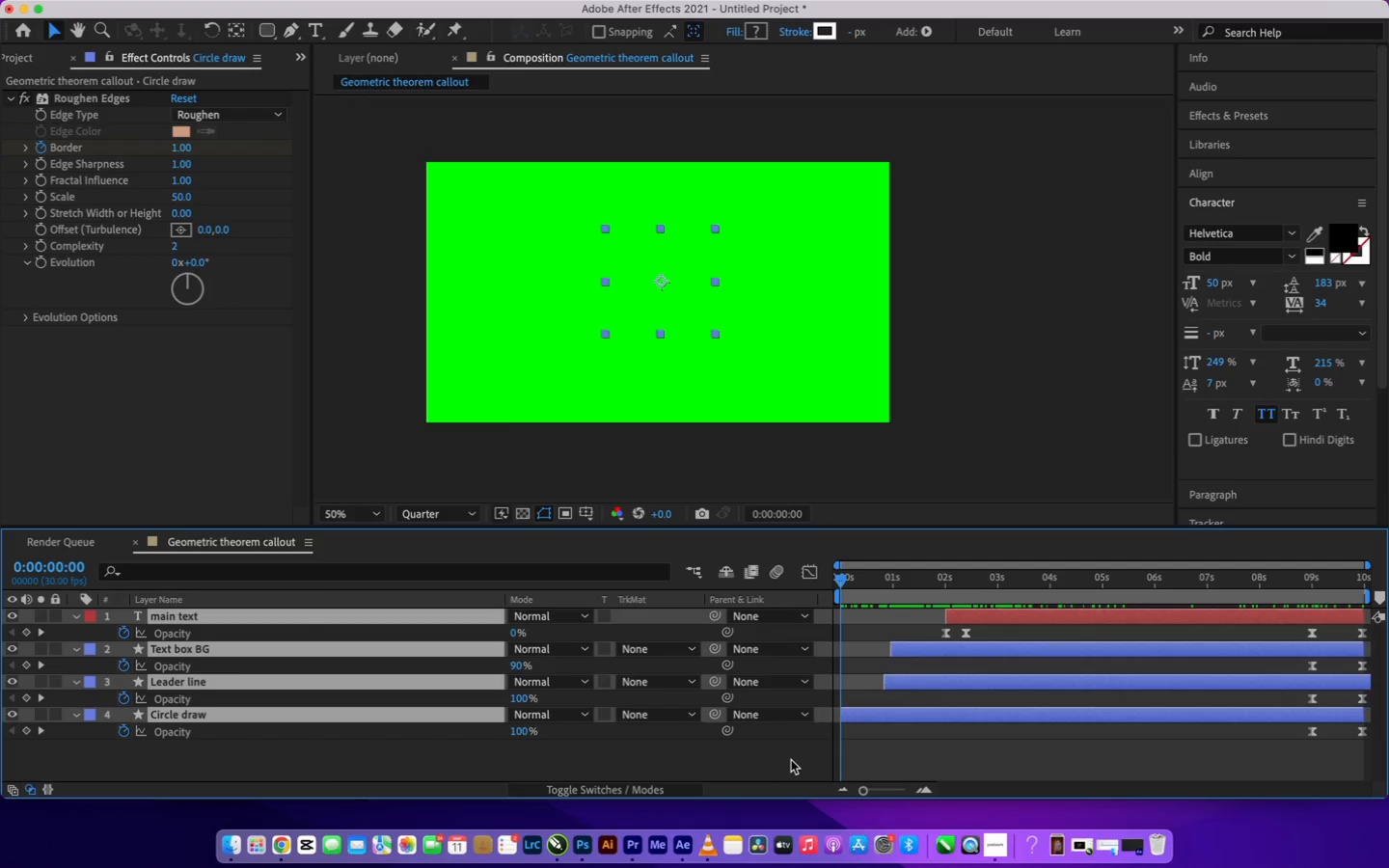 
left_click([792, 760])
 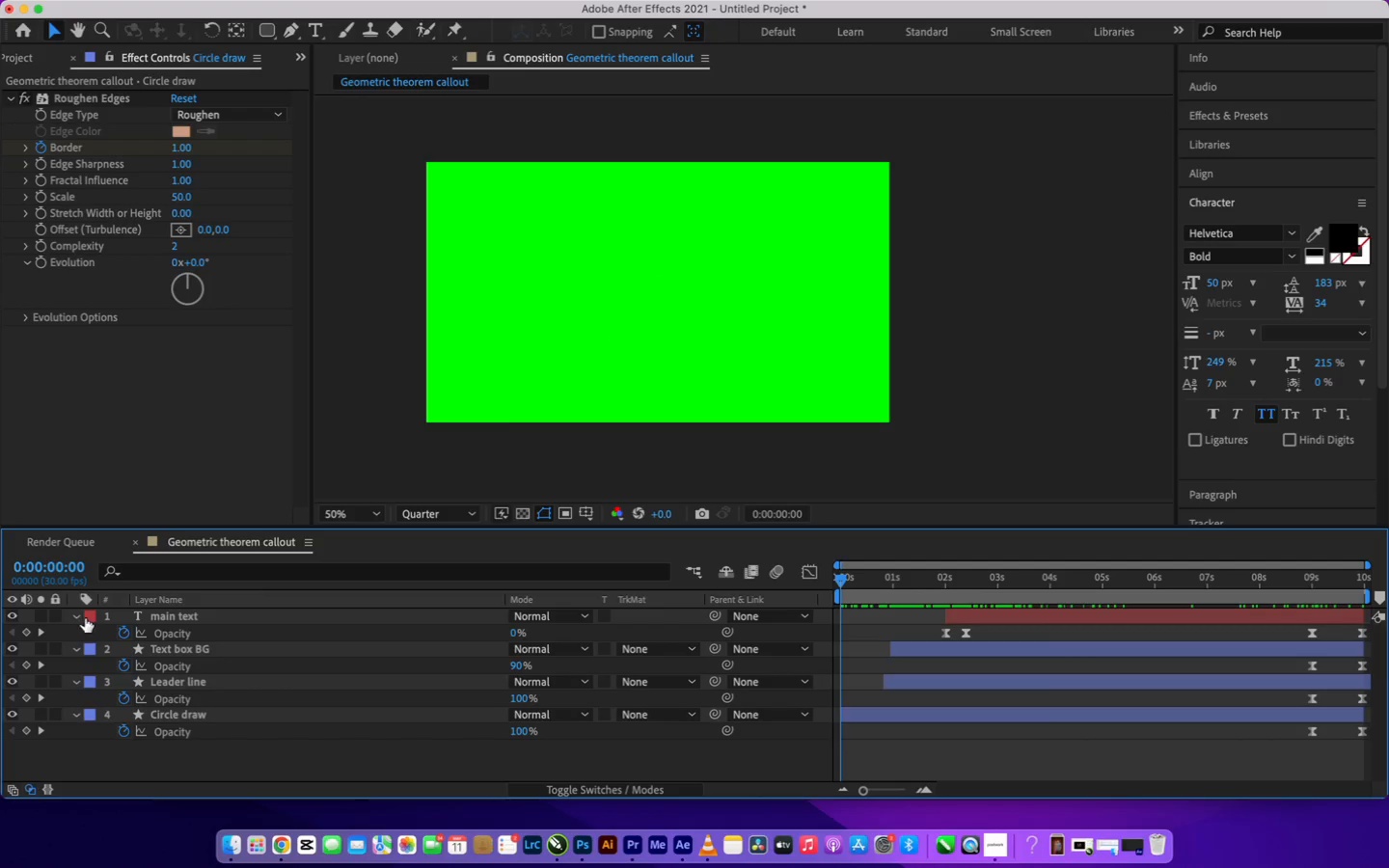 
left_click([79, 617])
 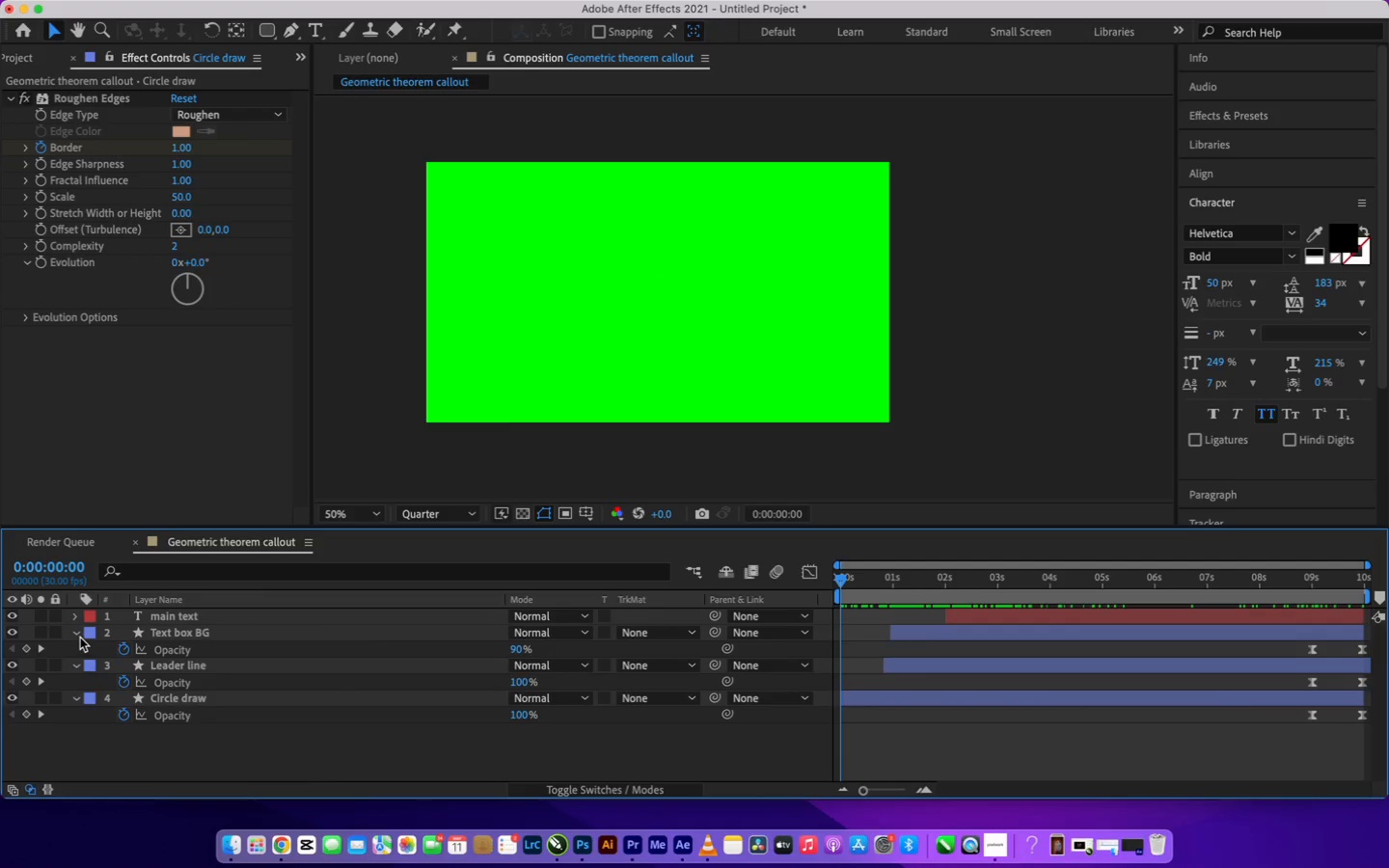 
left_click([79, 637])
 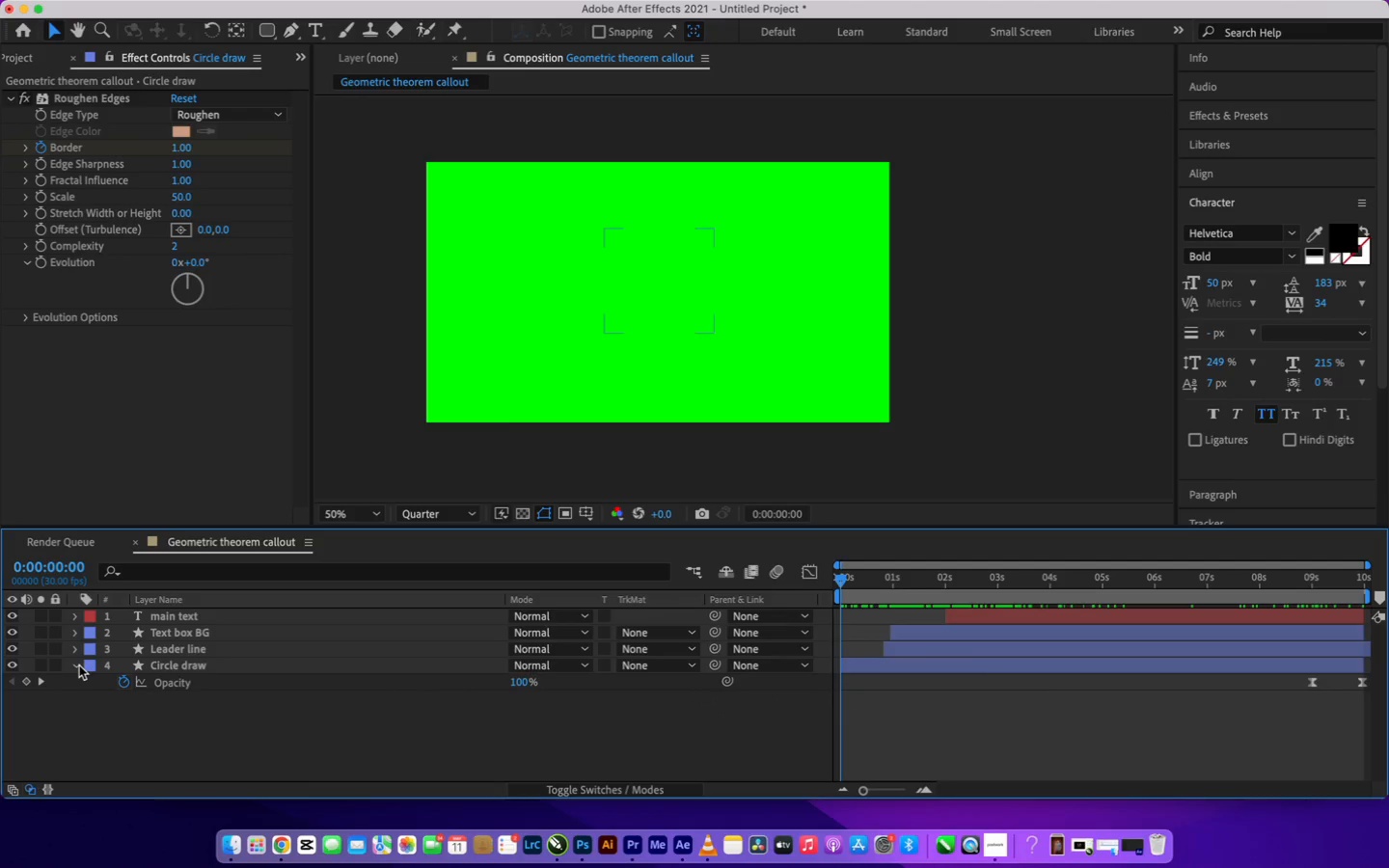 
left_click([79, 665])
 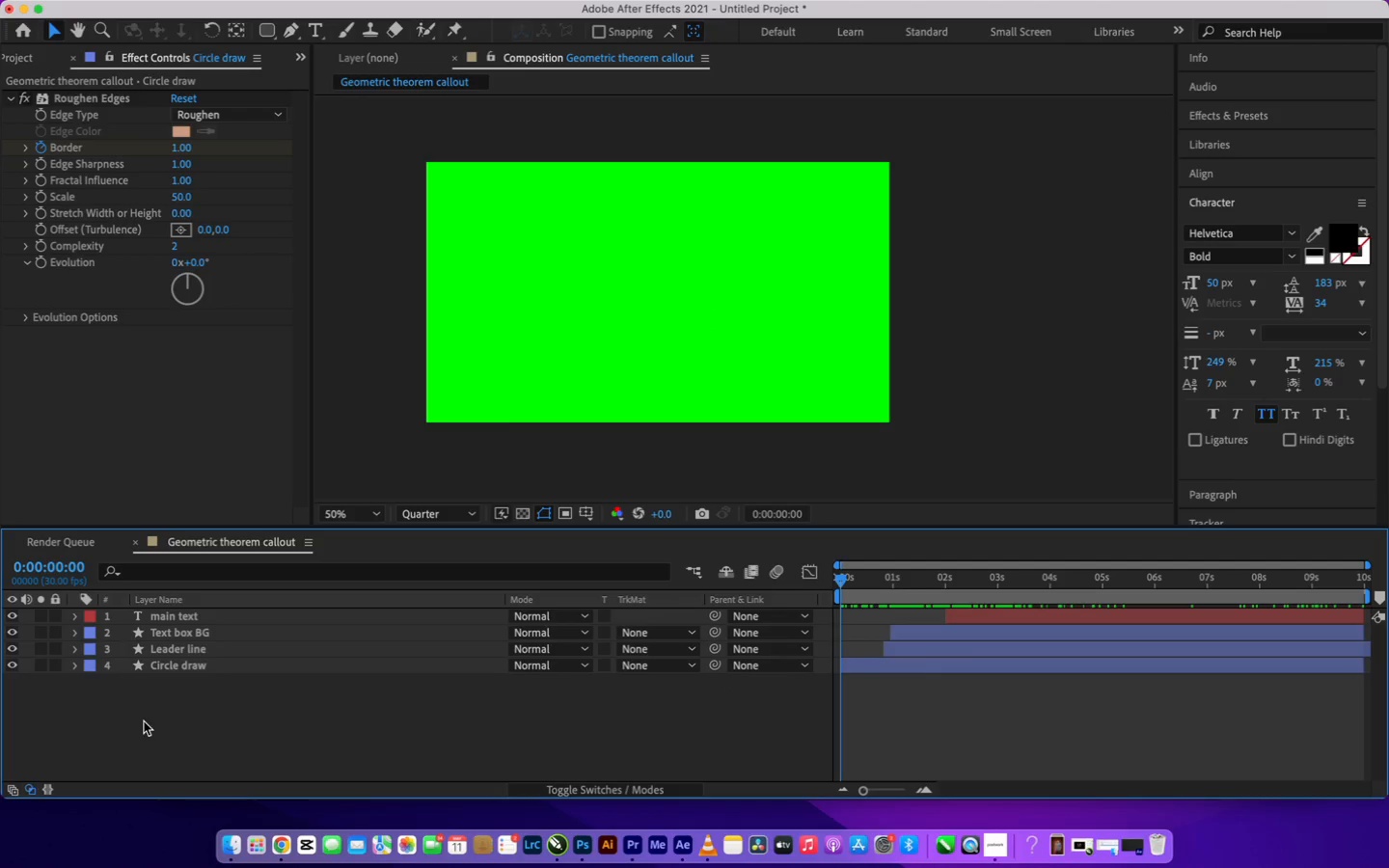 
left_click([155, 741])
 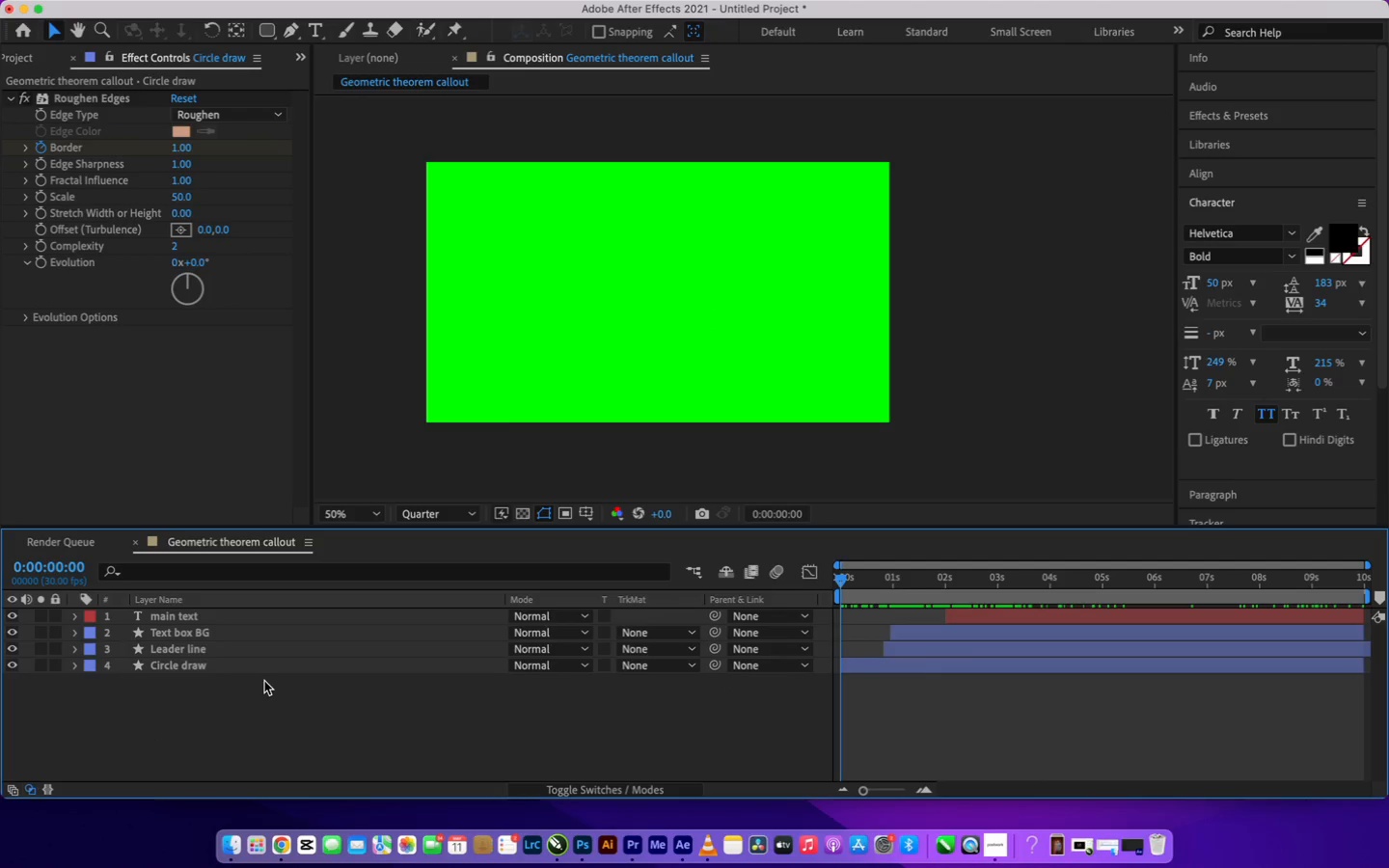 
scroll: coordinate [262, 681], scroll_direction: down, amount: 26.0
 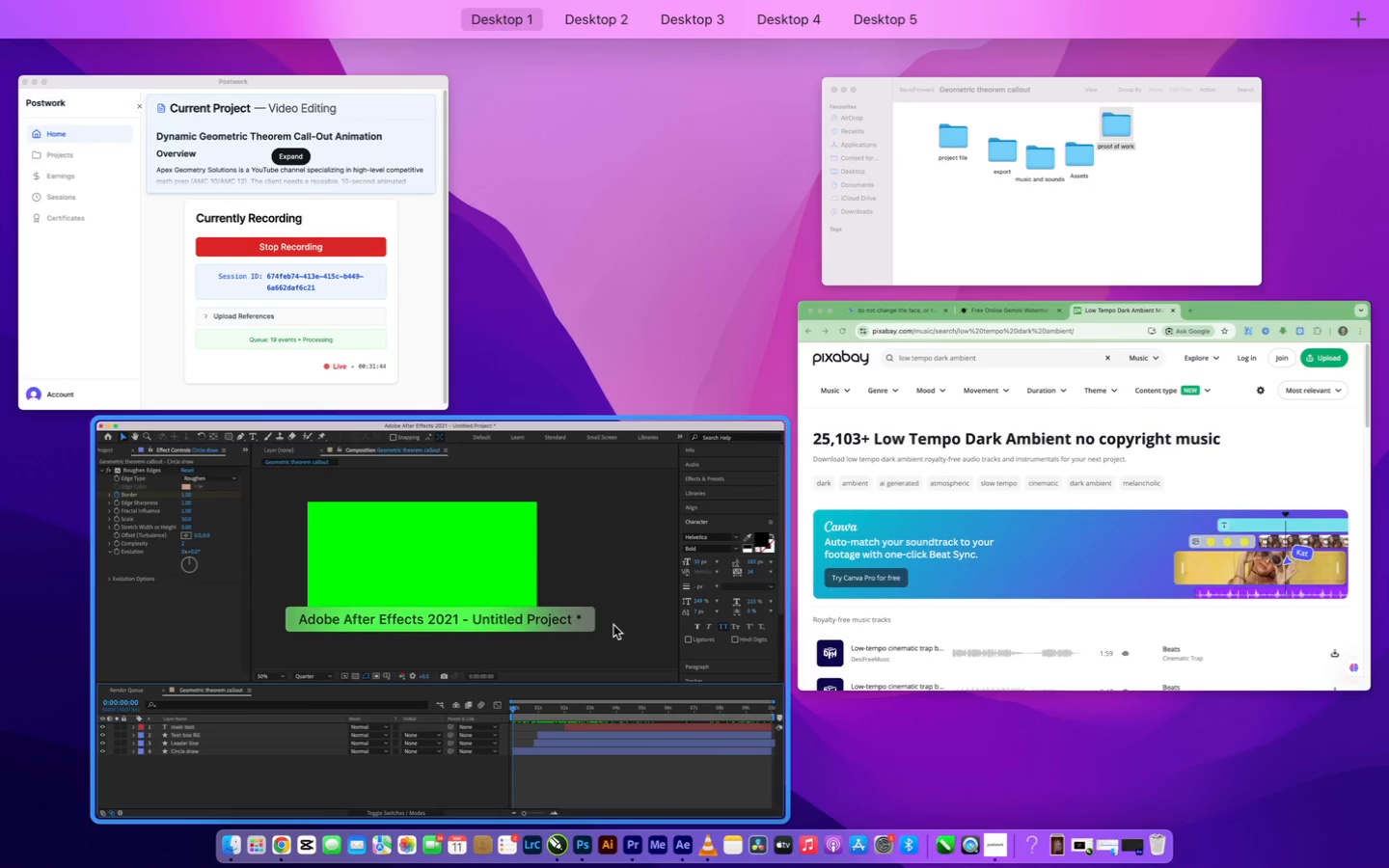 
left_click([613, 625])
 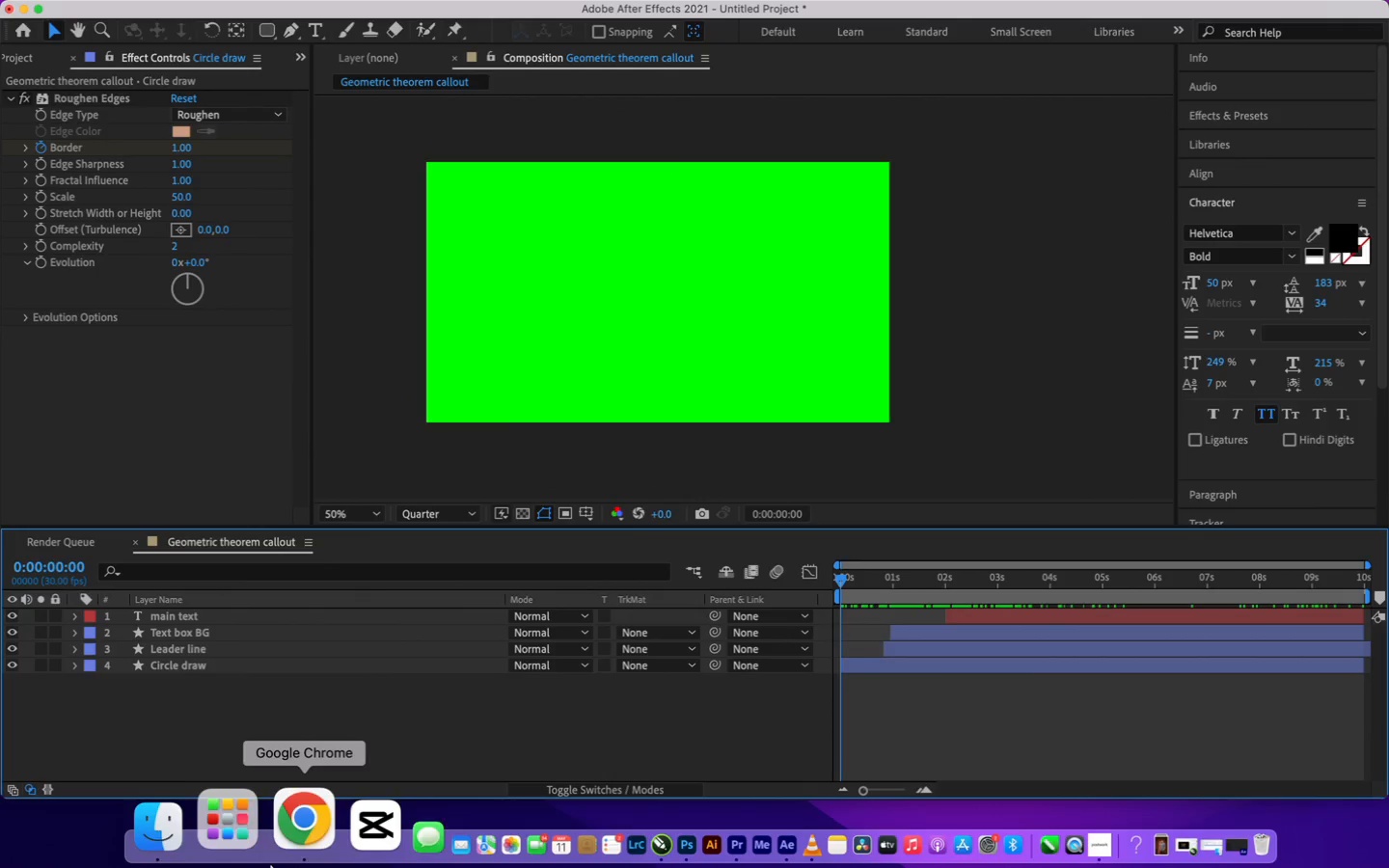 
left_click([299, 867])
 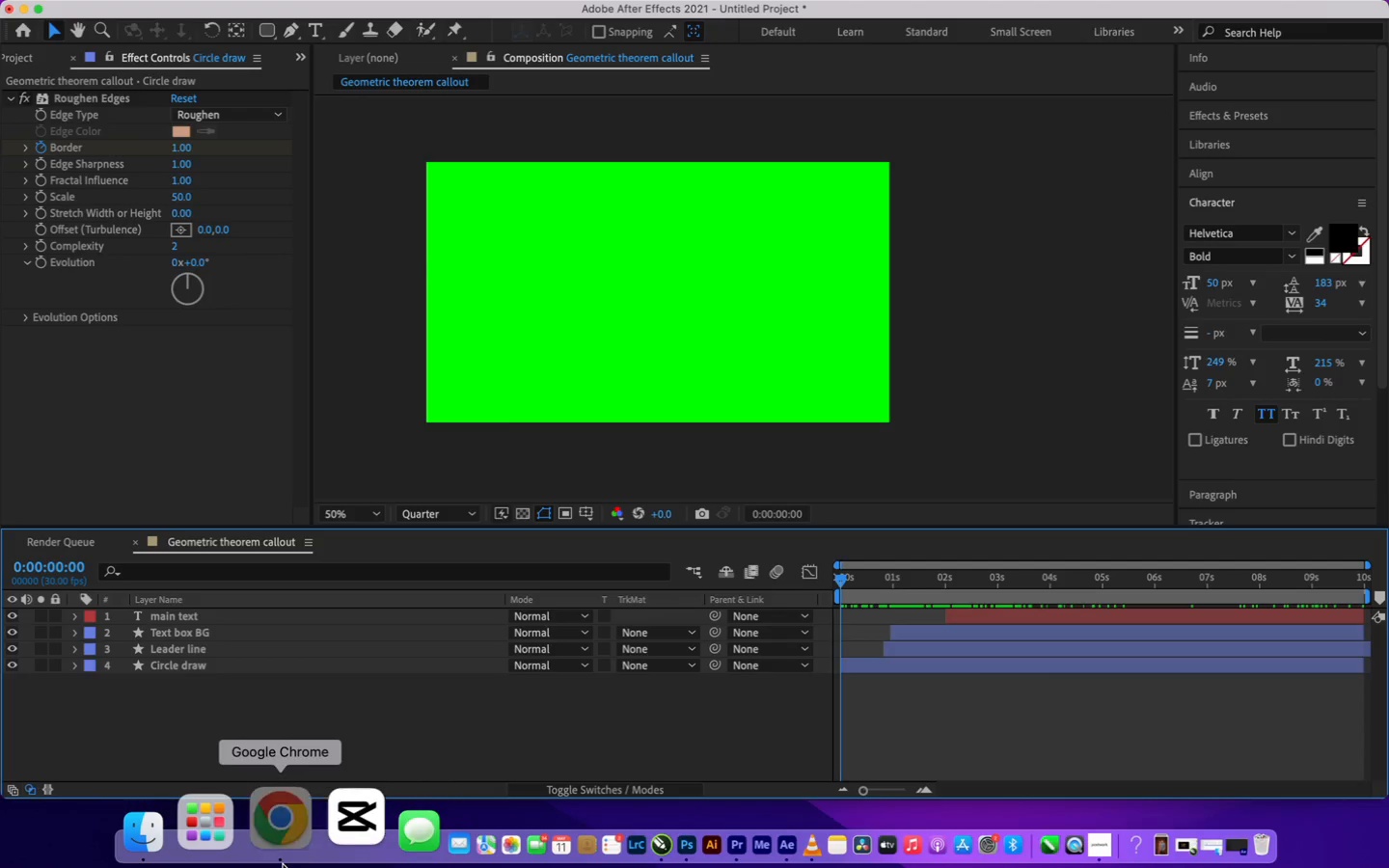 
left_click([283, 864])
 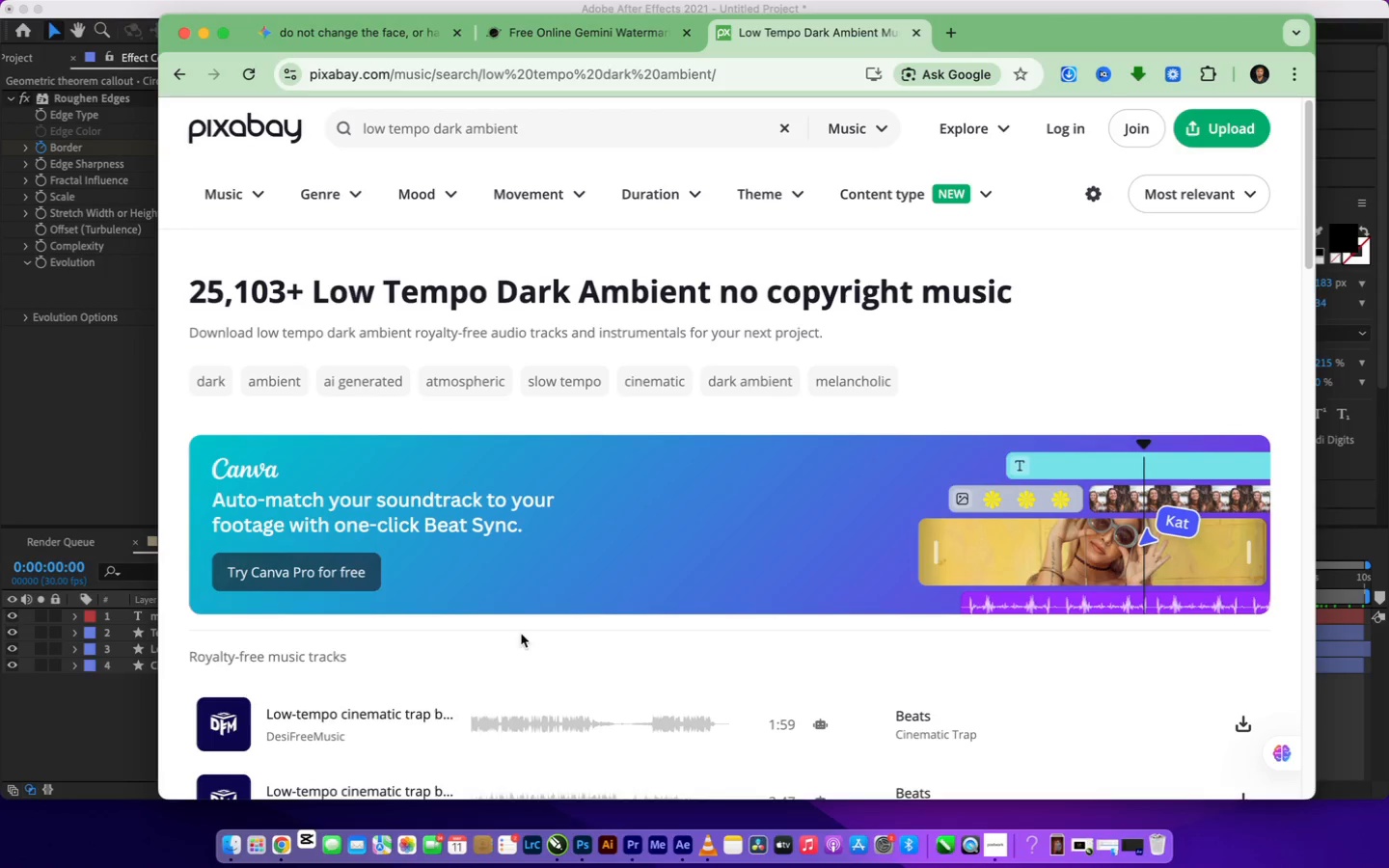 
wait(6.03)
 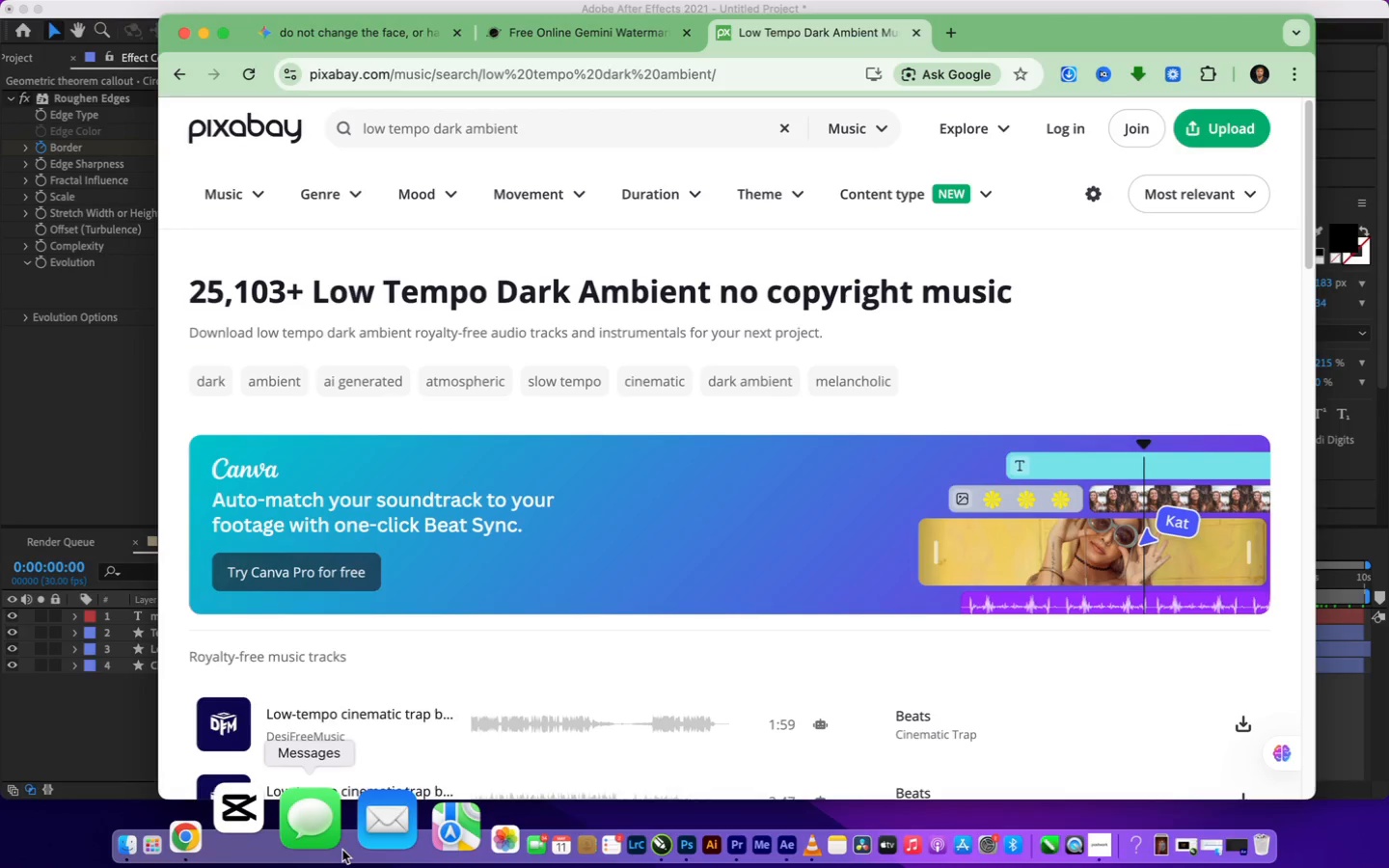 
scroll: coordinate [876, 245], scroll_direction: up, amount: 4.0
 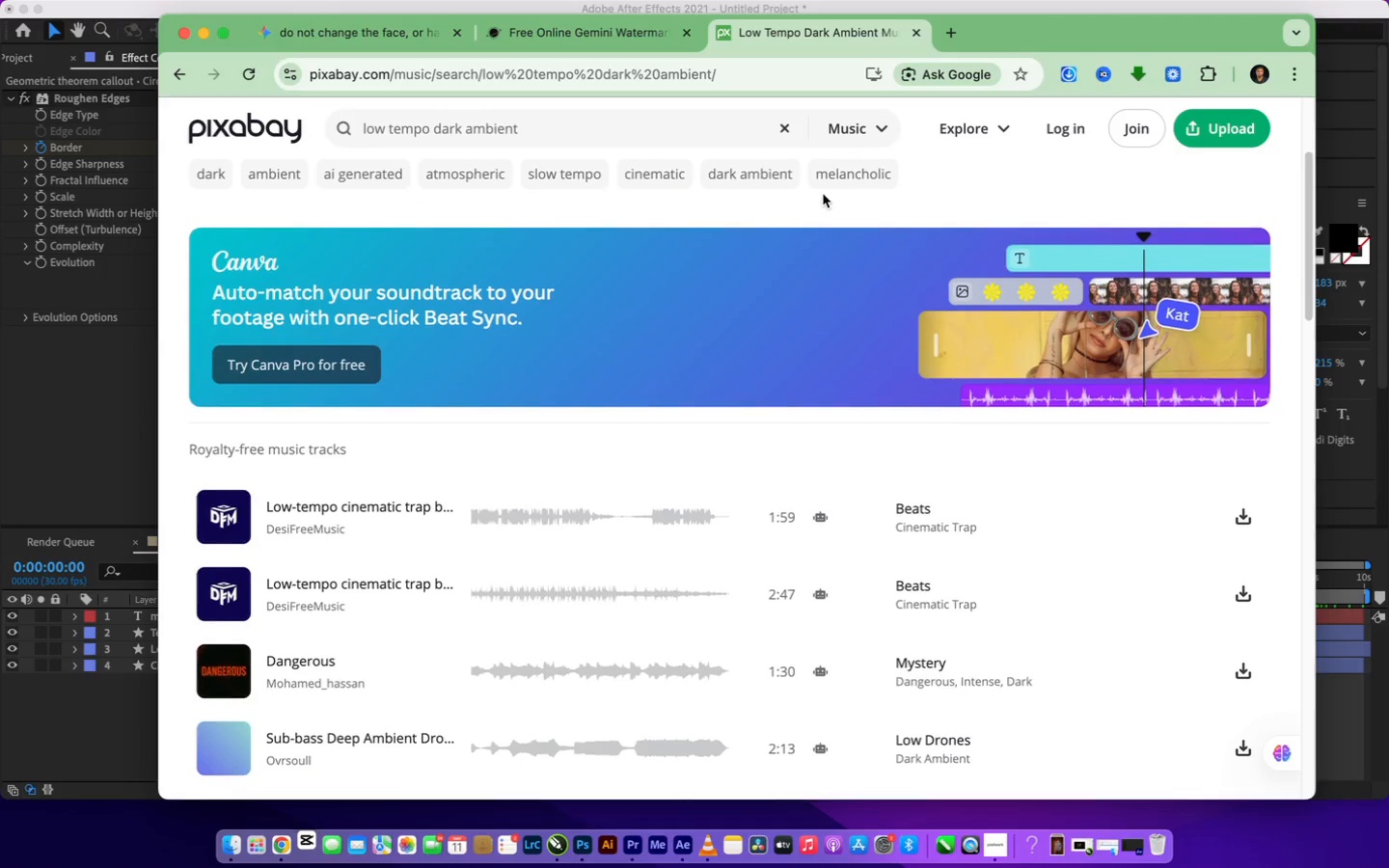 
scroll: coordinate [877, 240], scroll_direction: down, amount: 1.0
 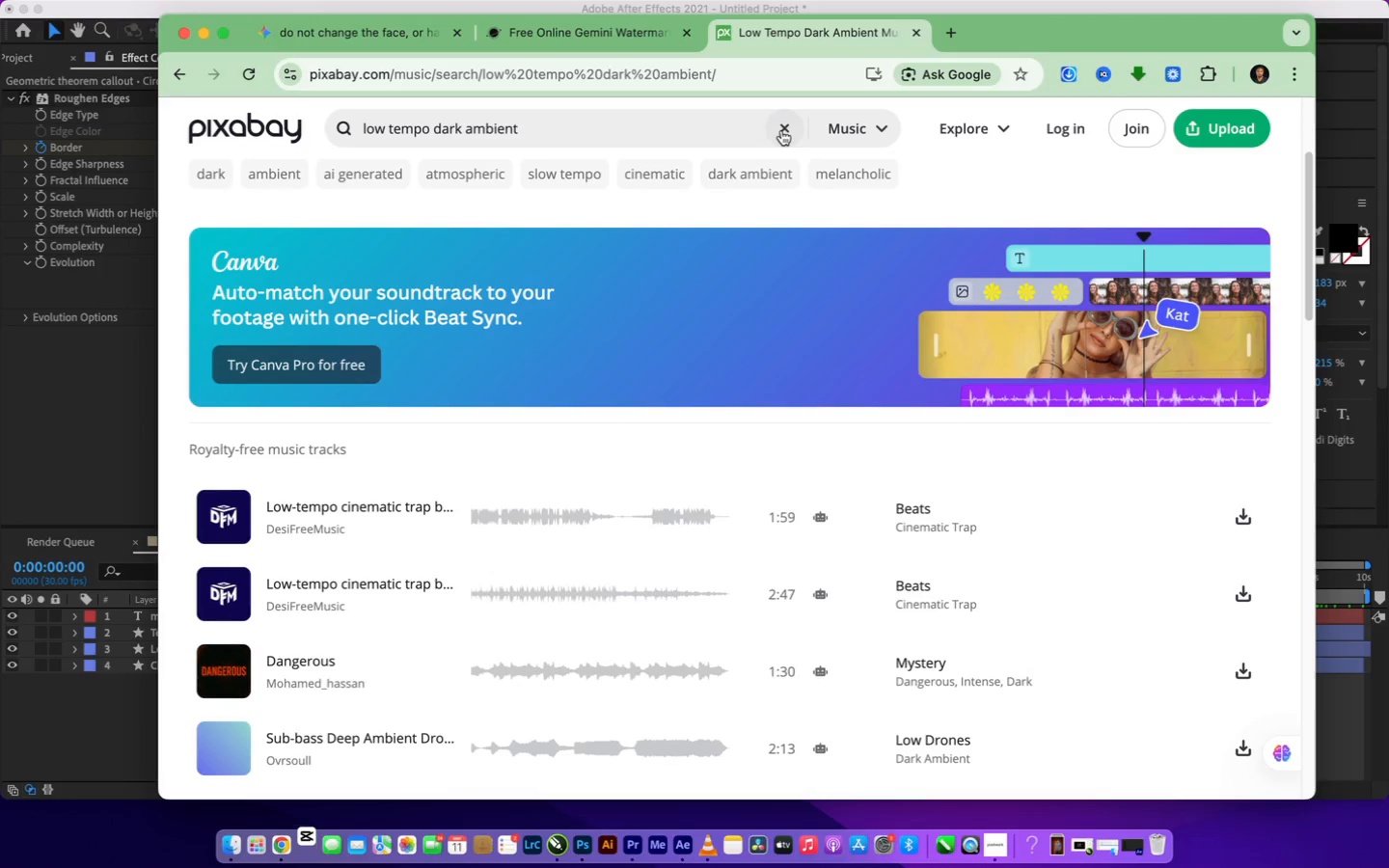 
left_click([781, 130])
 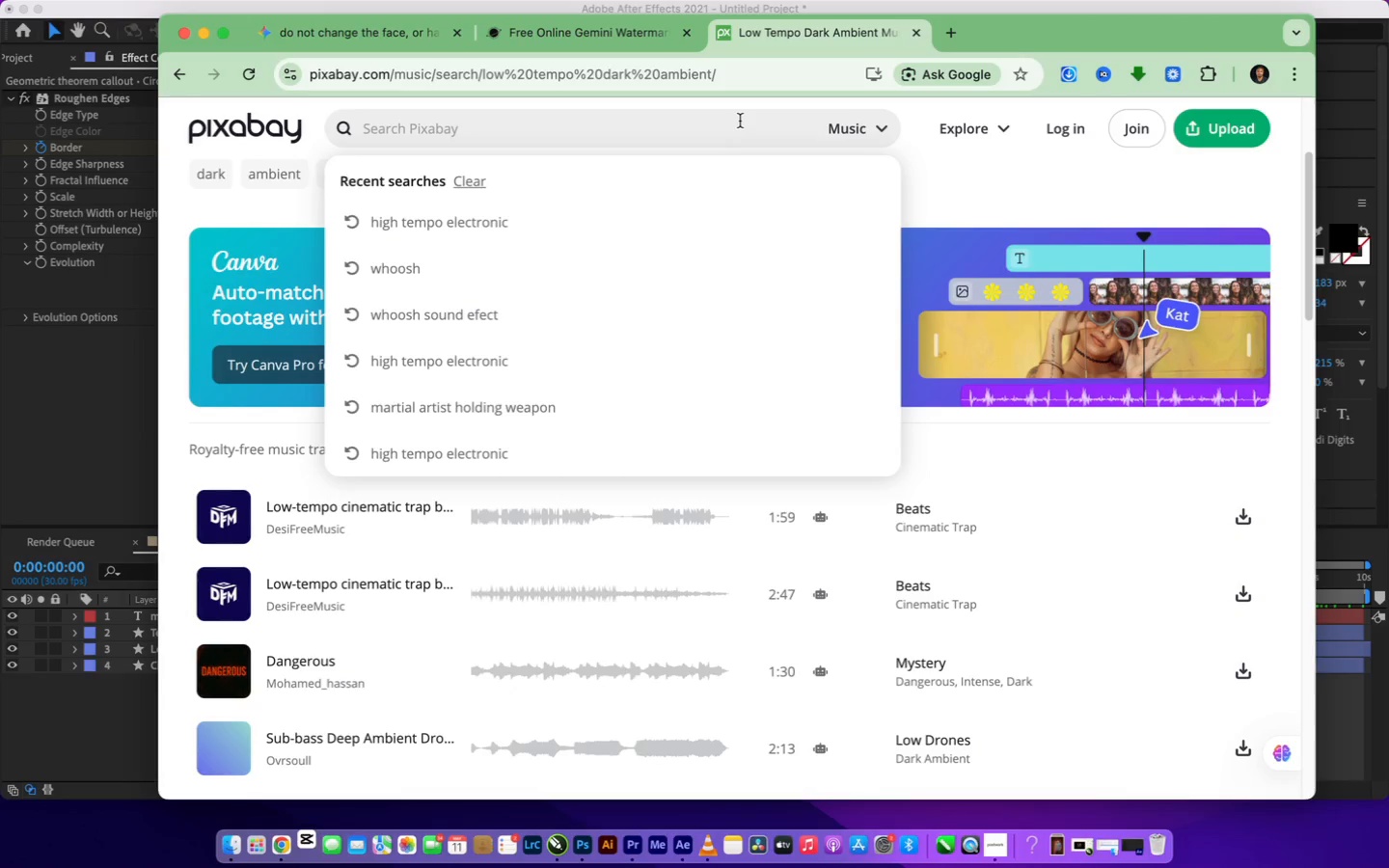 
type(marketg )
key(Backspace)
key(Backspace)
key(Backspace)
type(t stroke)
 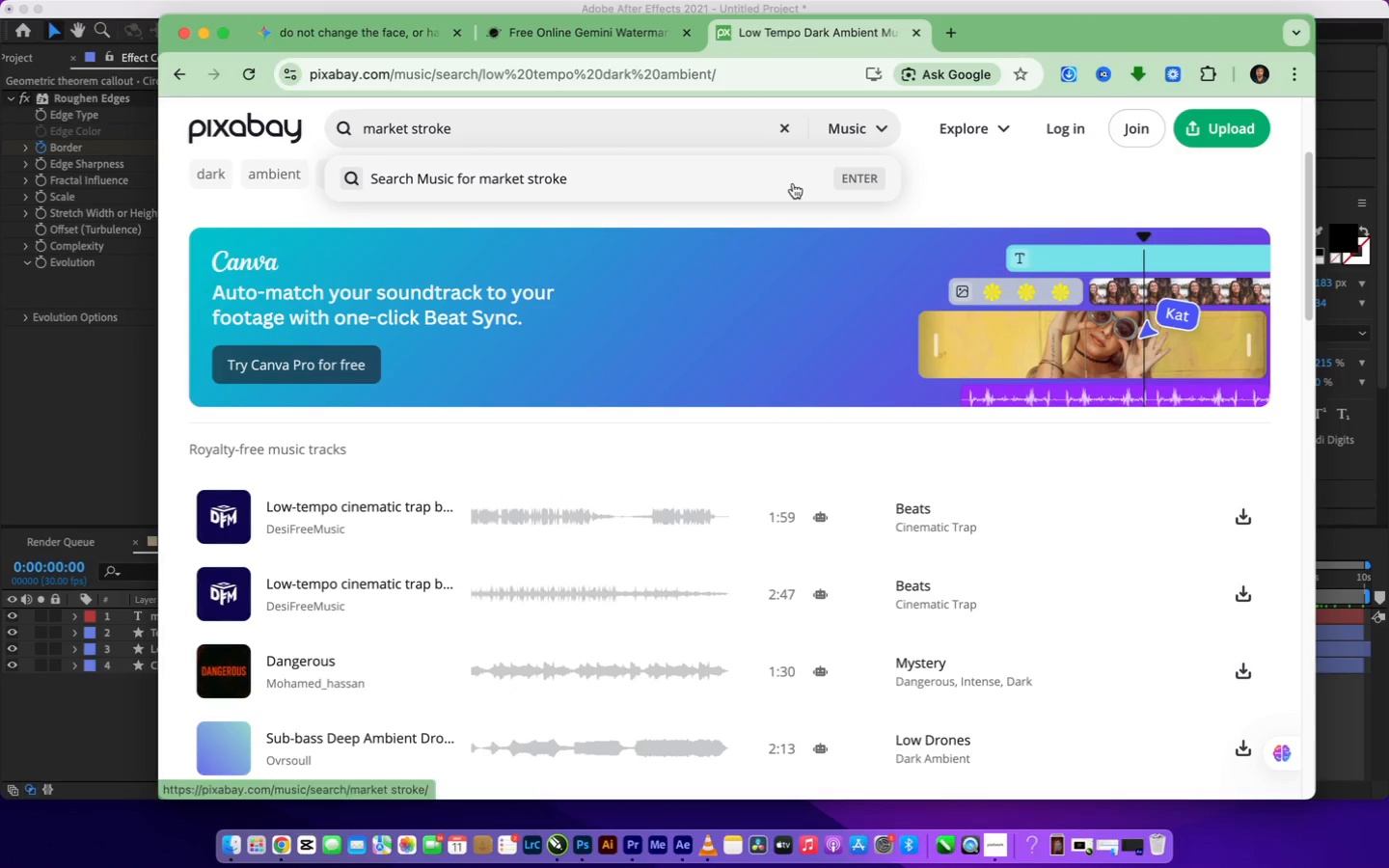 
left_click([793, 183])
 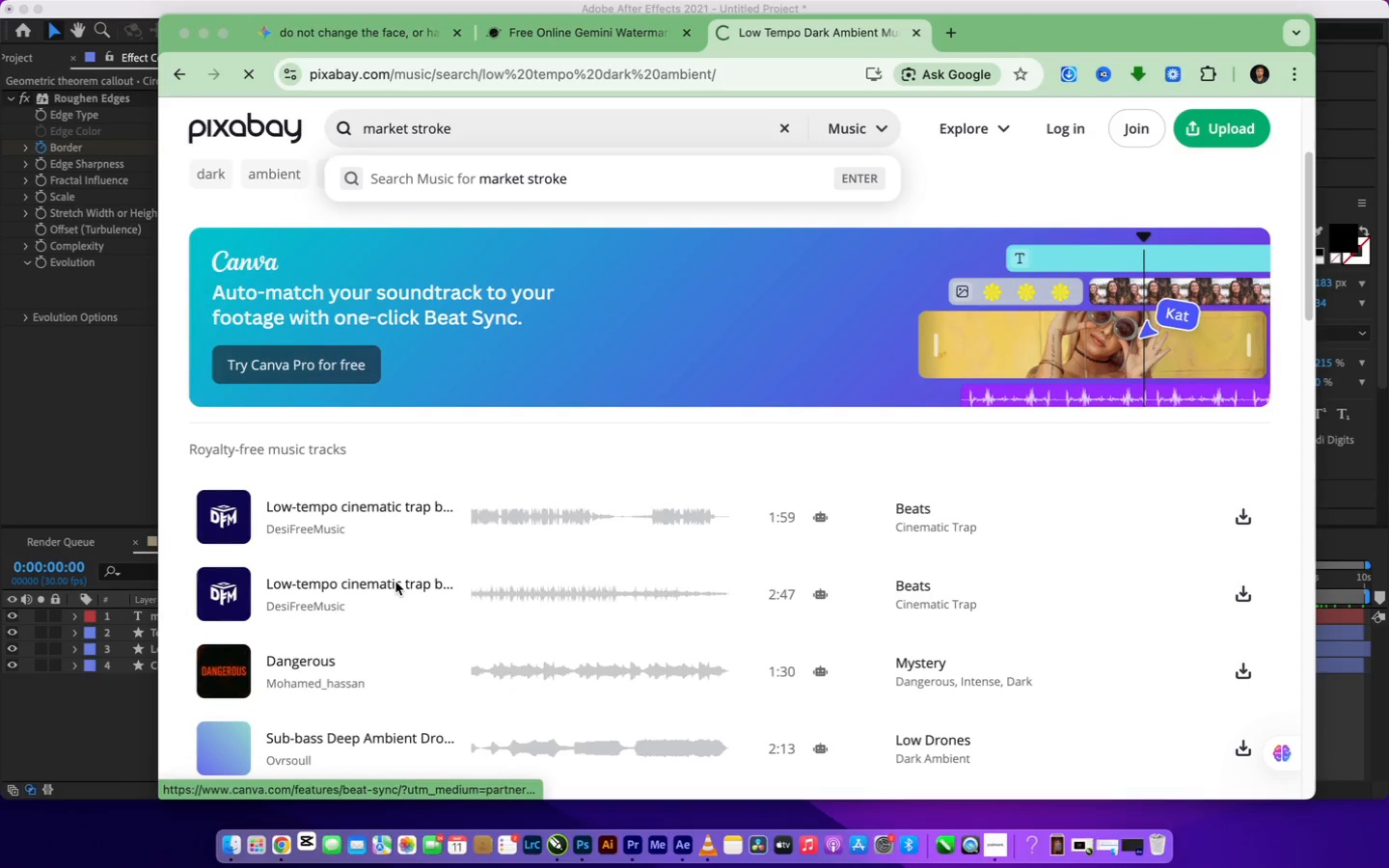 
mouse_move([319, 807])
 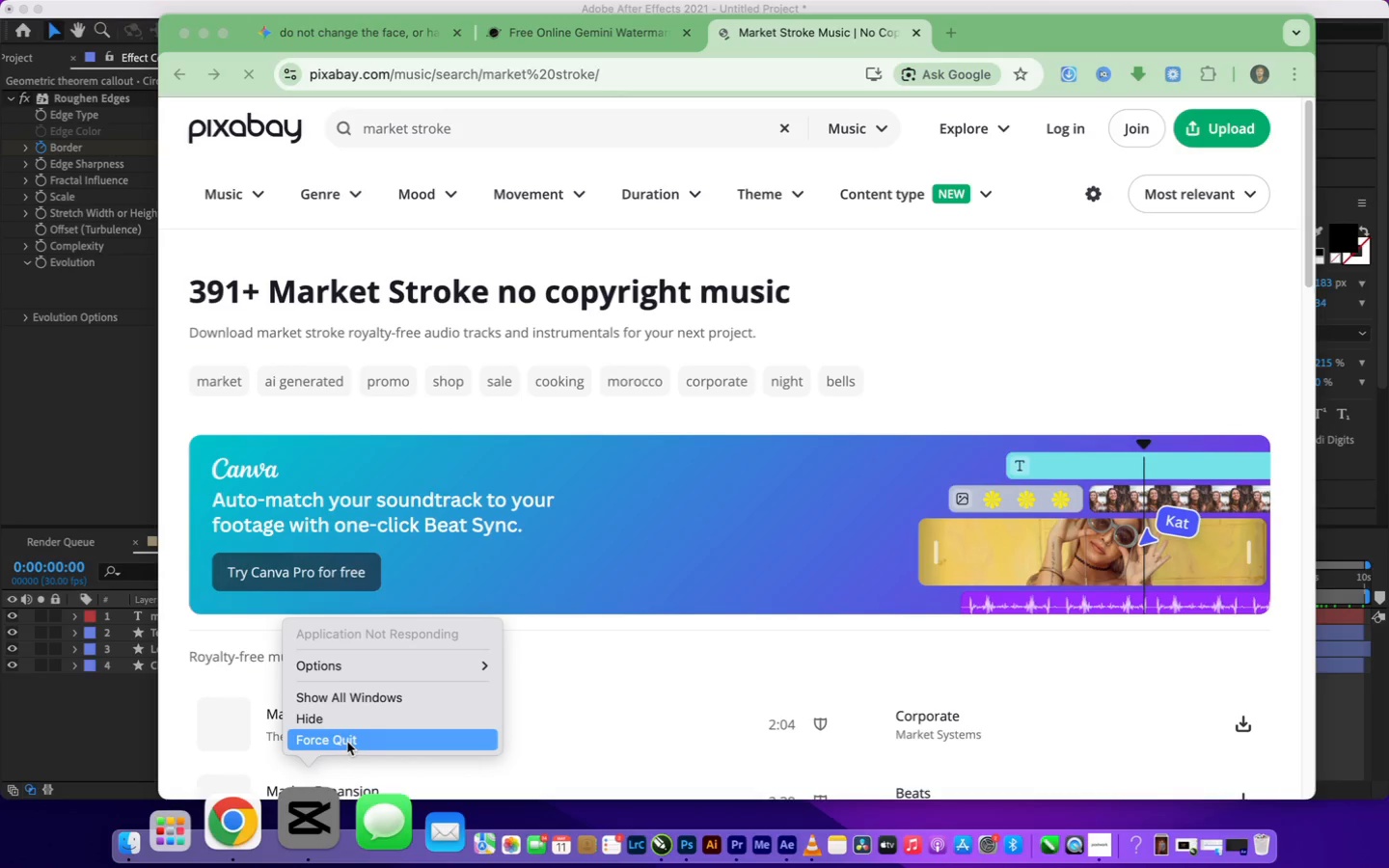 
left_click([347, 740])
 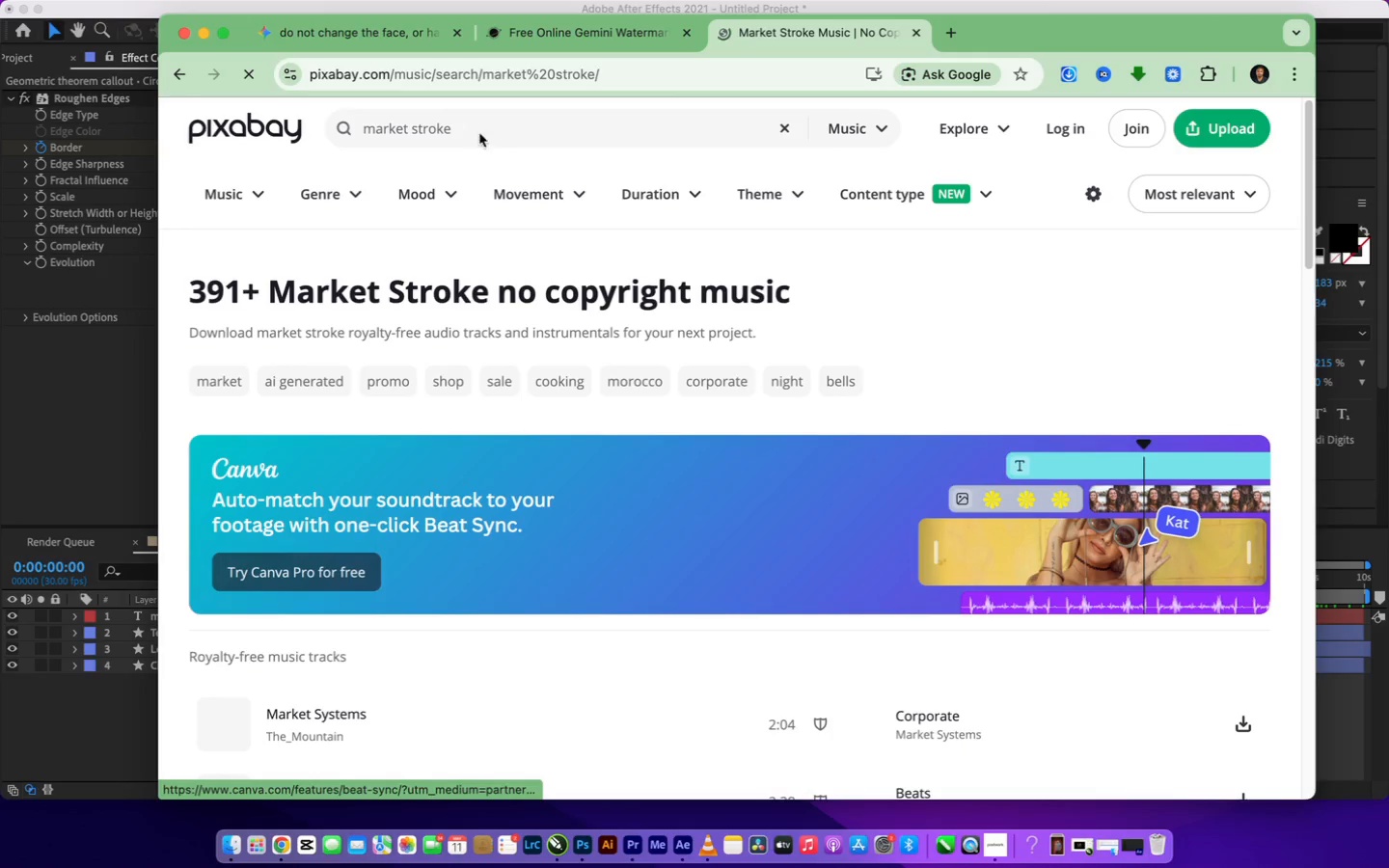 
wait(6.72)
 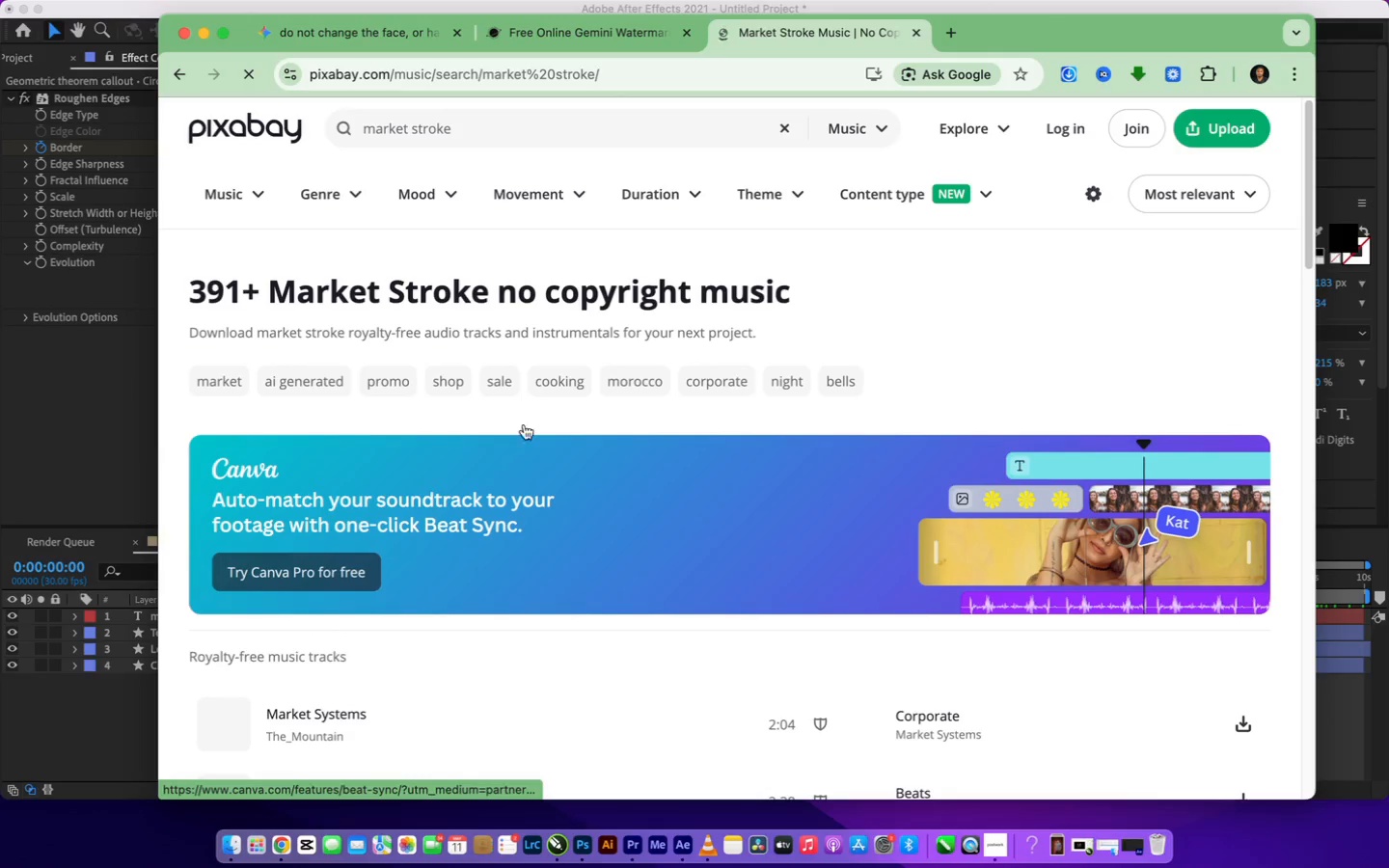 
left_click([411, 127])
 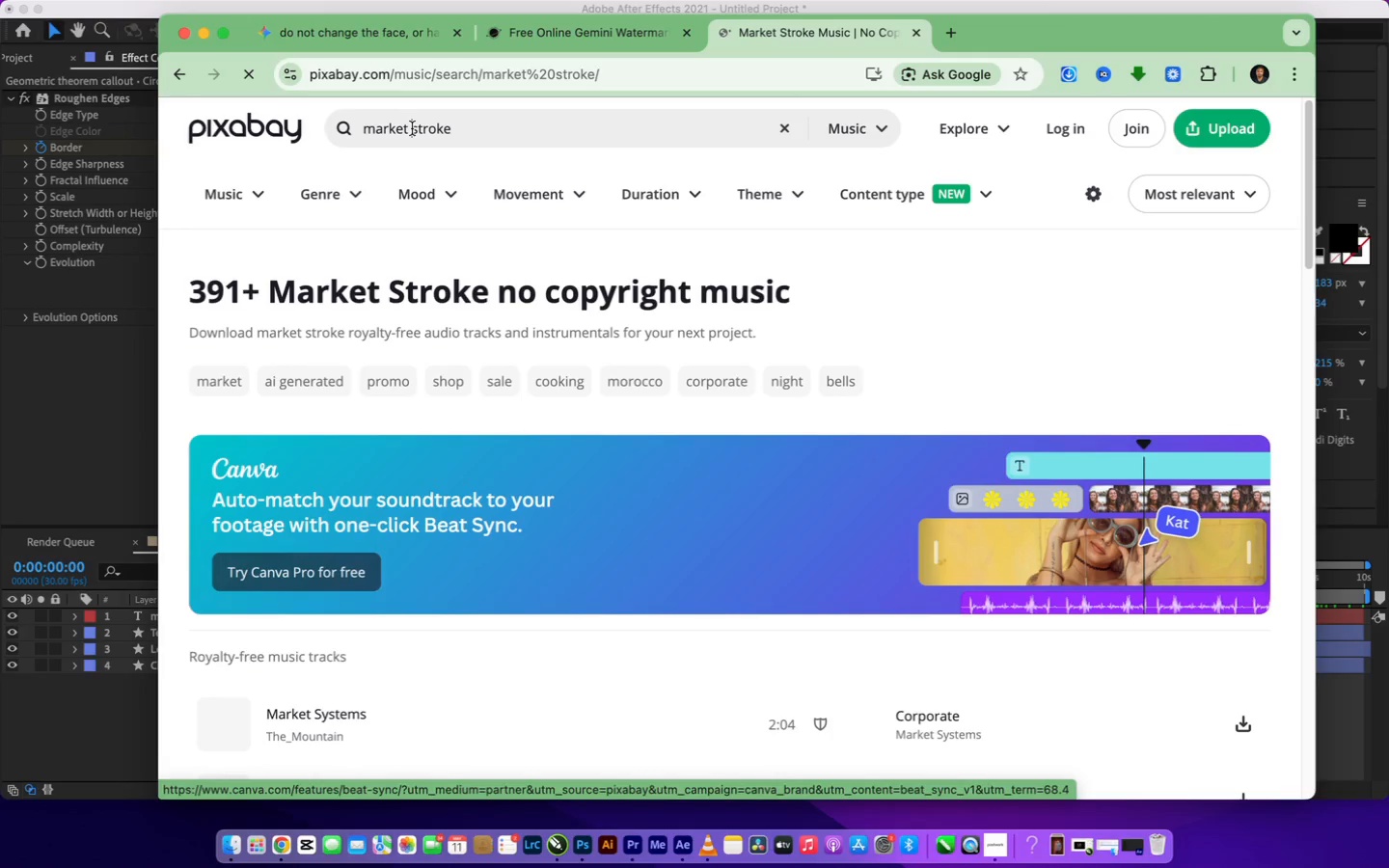 
left_click([411, 129])
 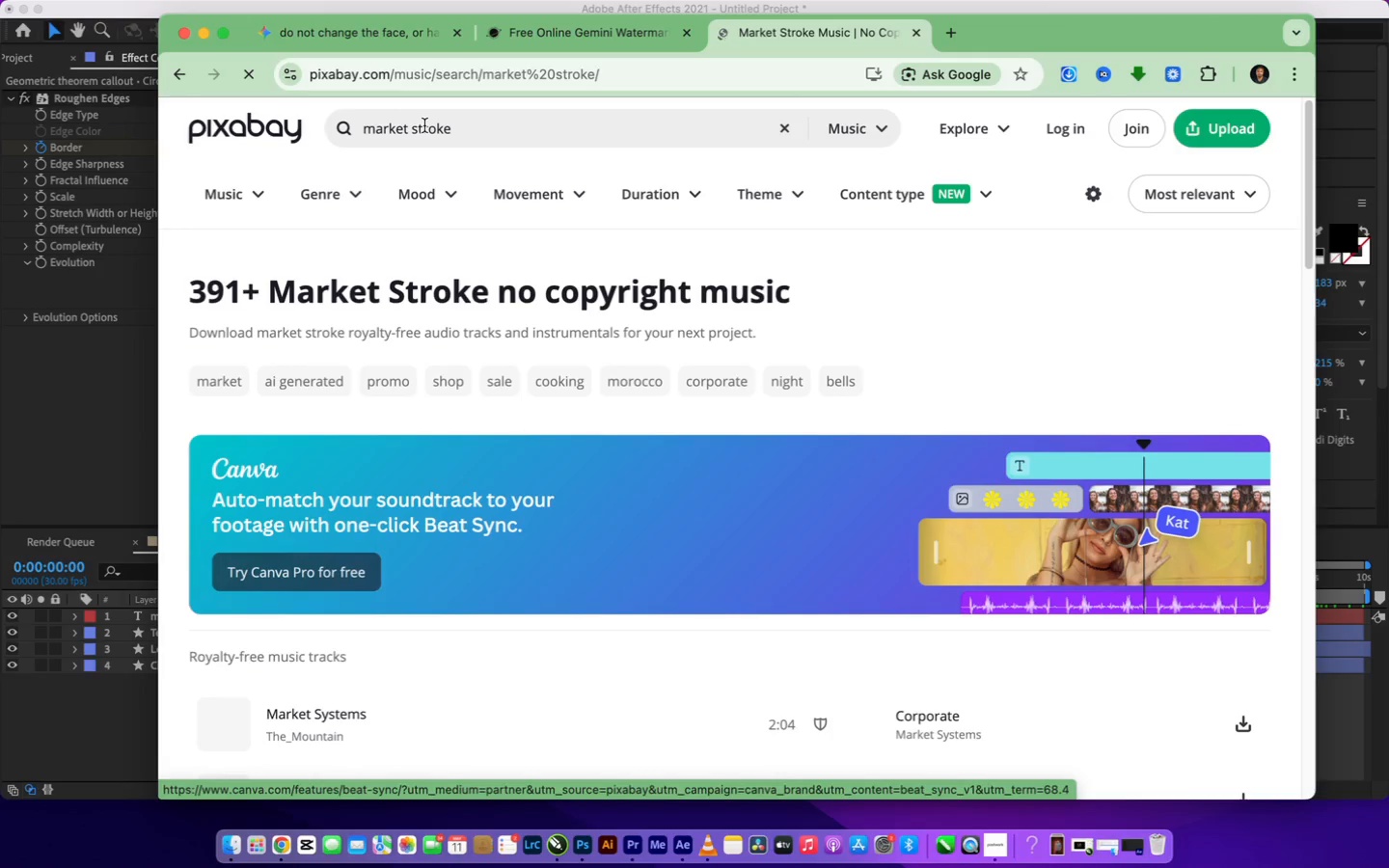 
key(Backspace)
 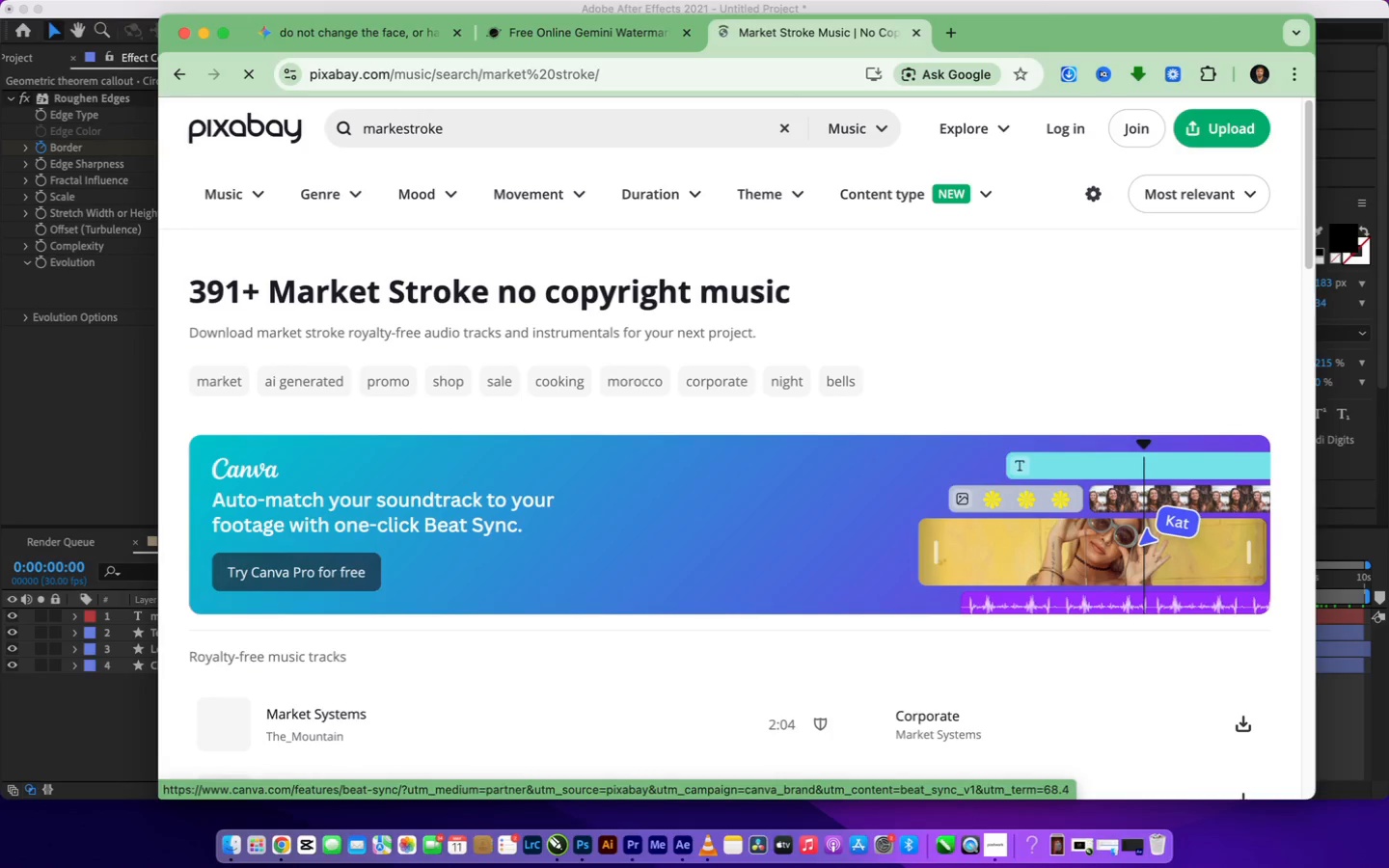 
key(Backspace)
 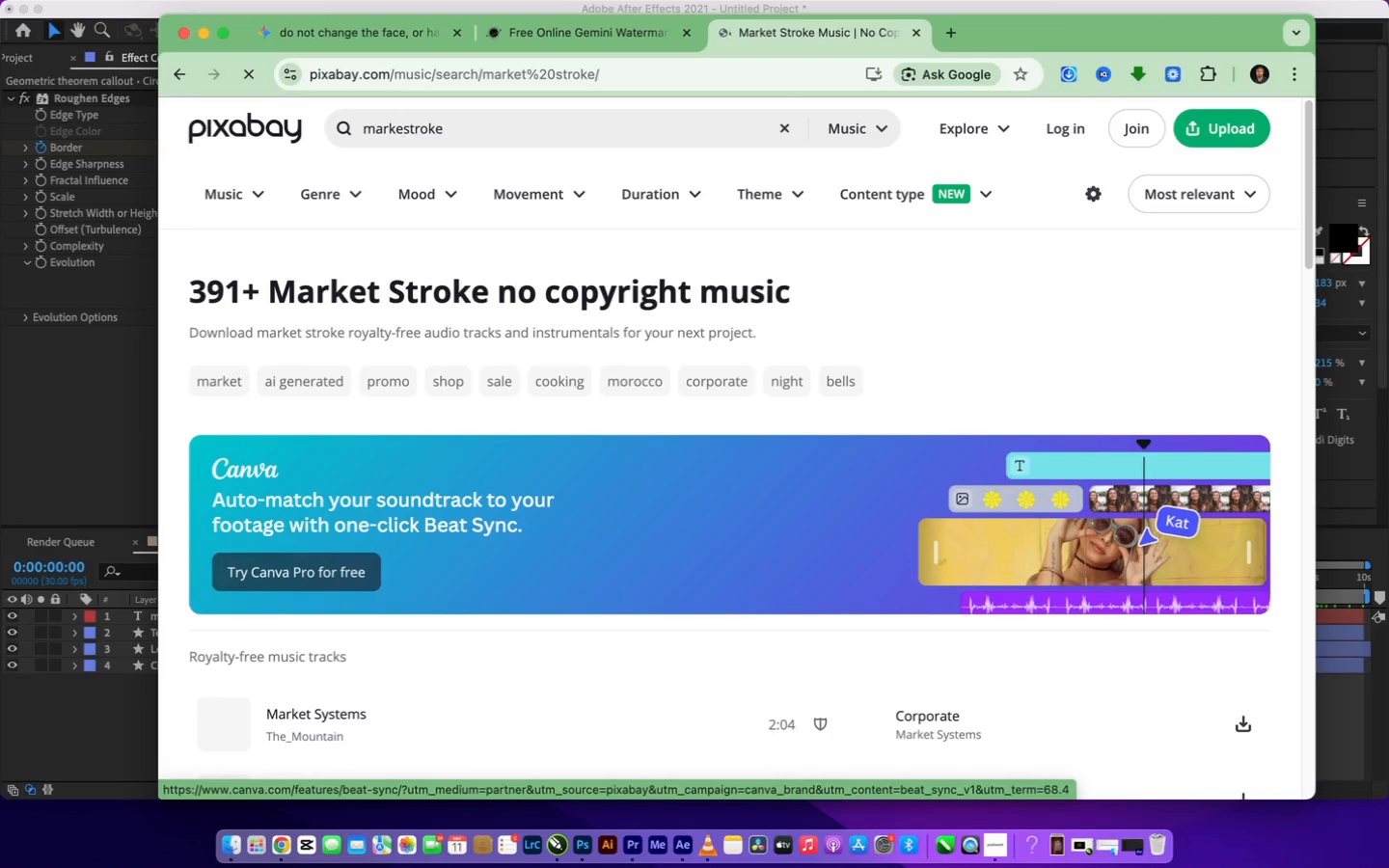 
key(R)
 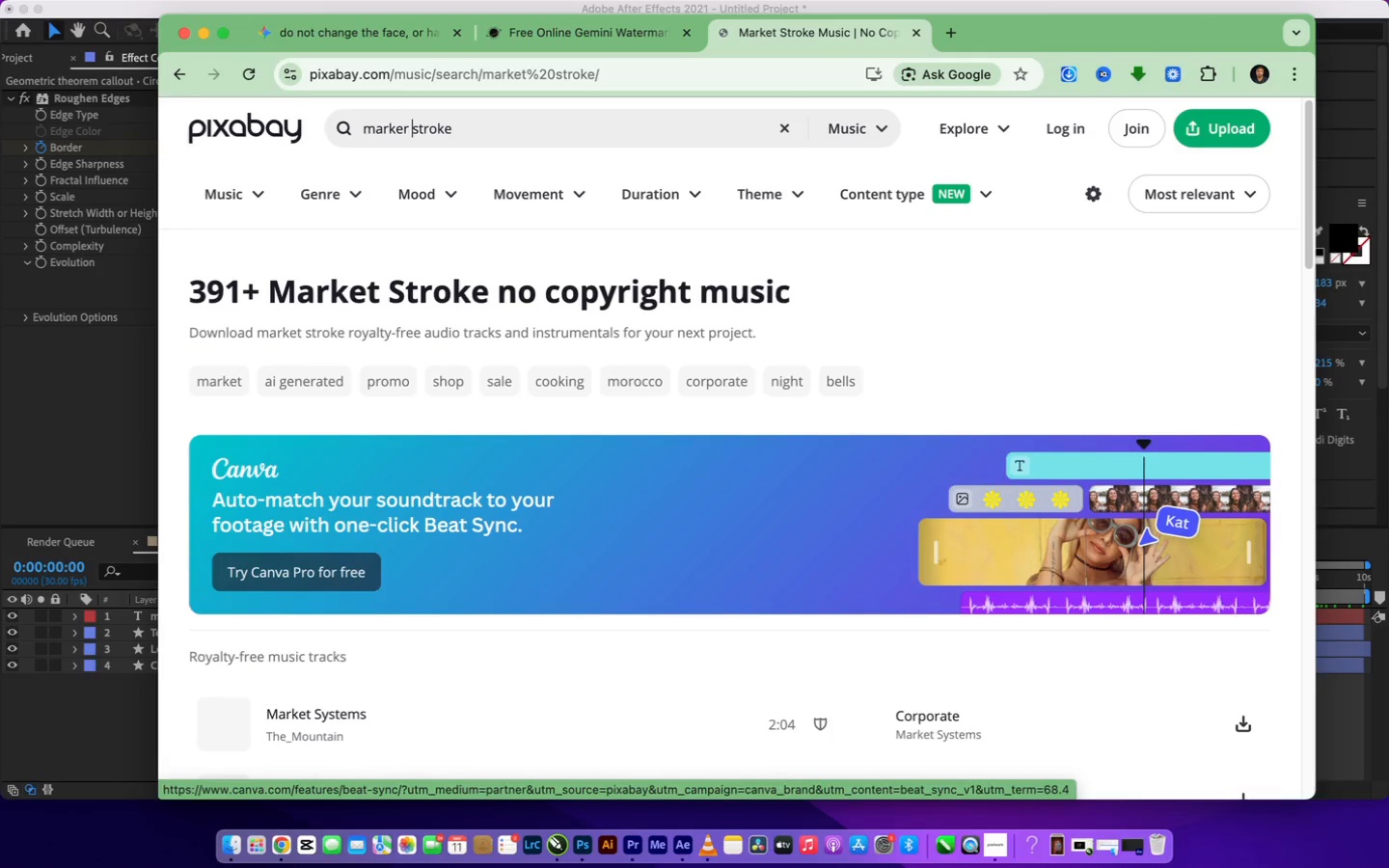 
key(Space)
 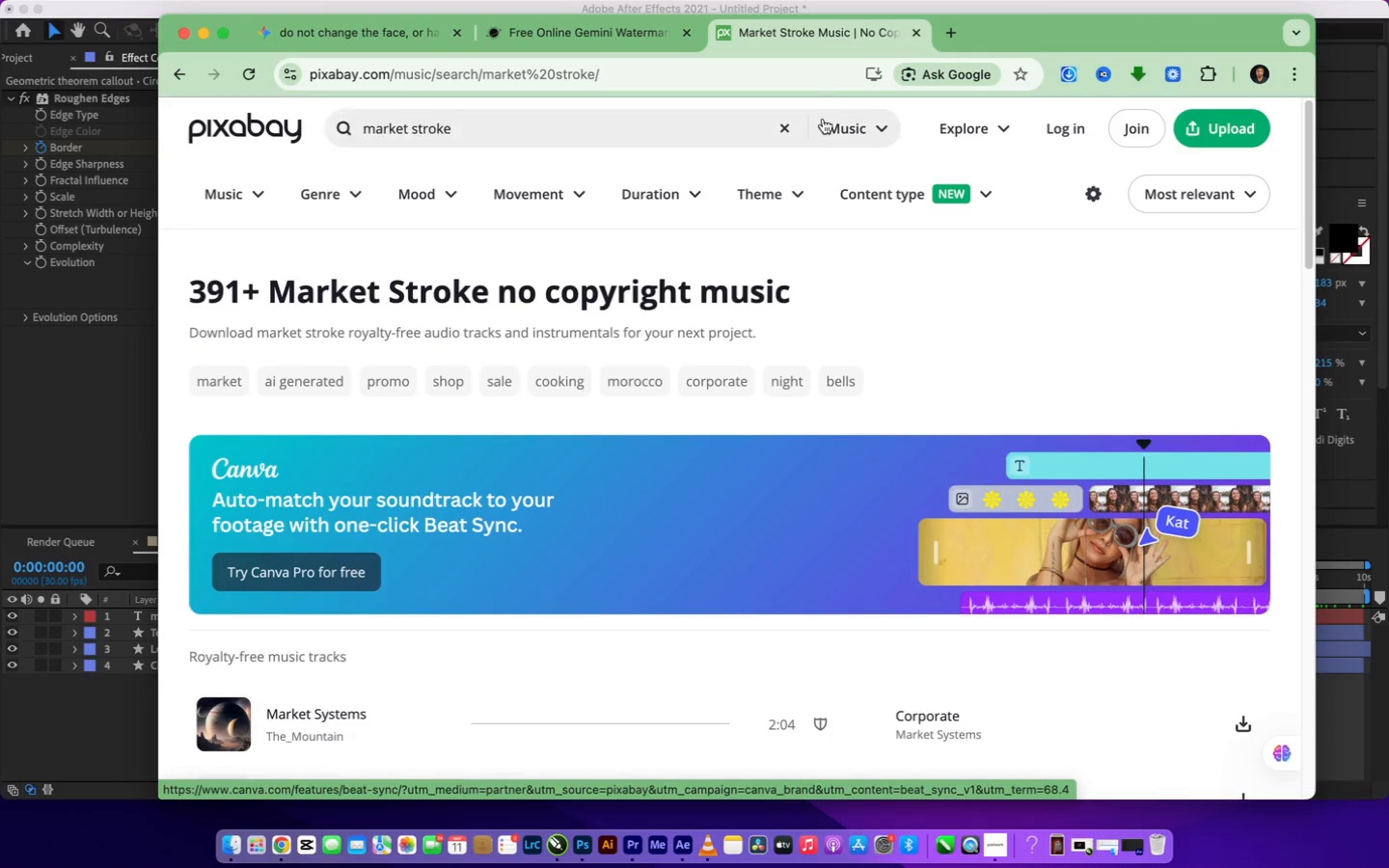 
left_click([859, 137])
 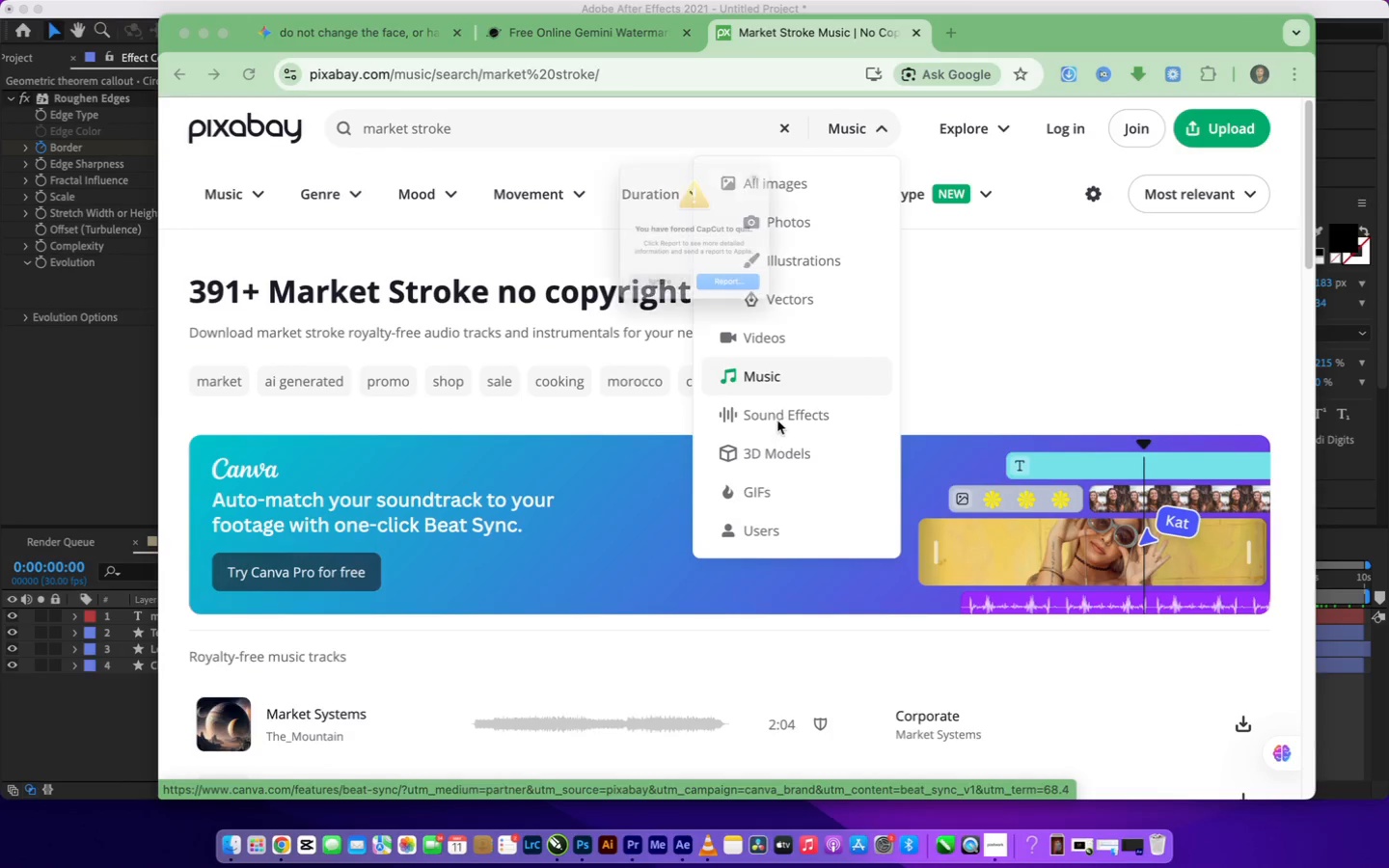 
left_click([777, 420])
 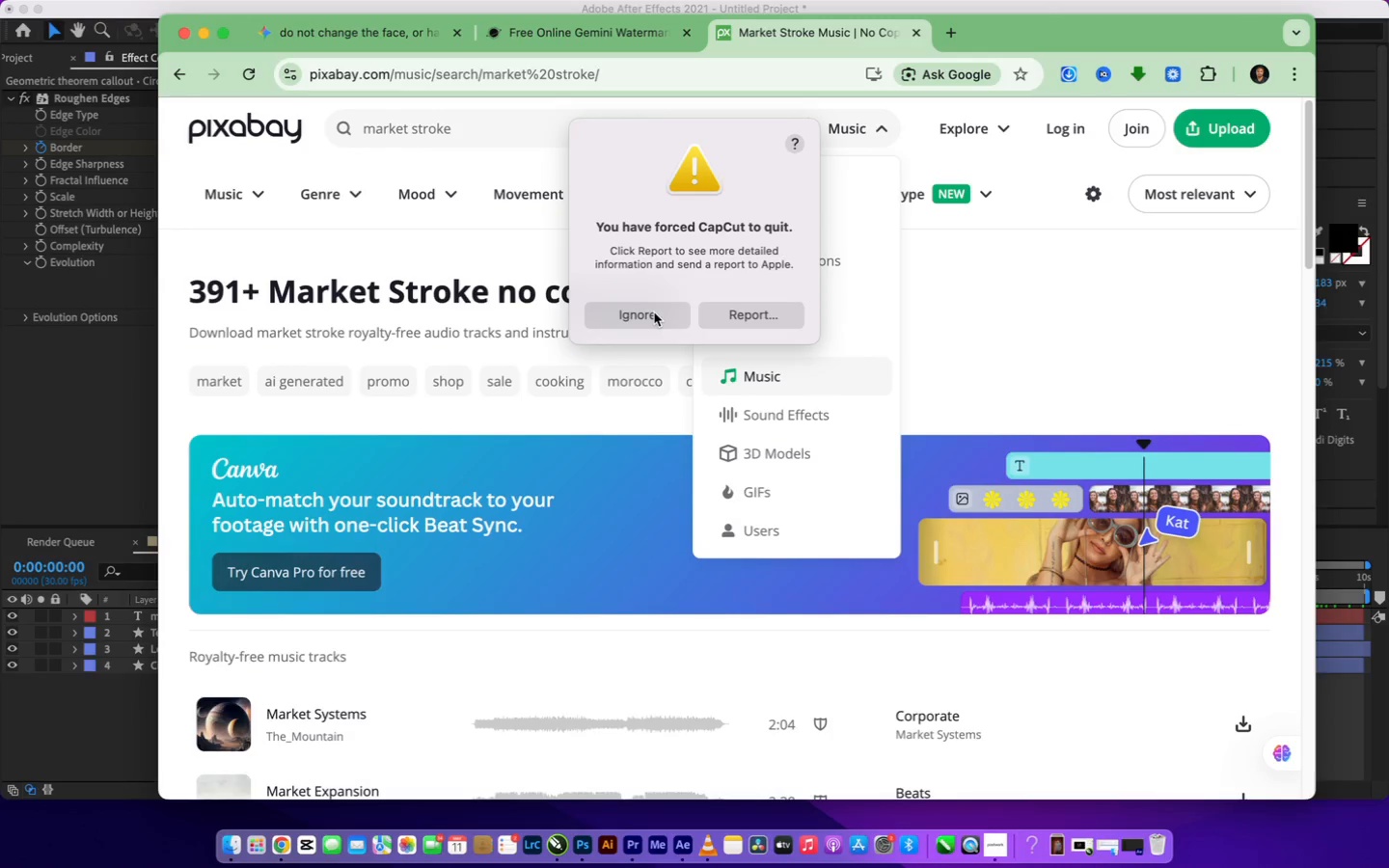 
left_click([654, 312])
 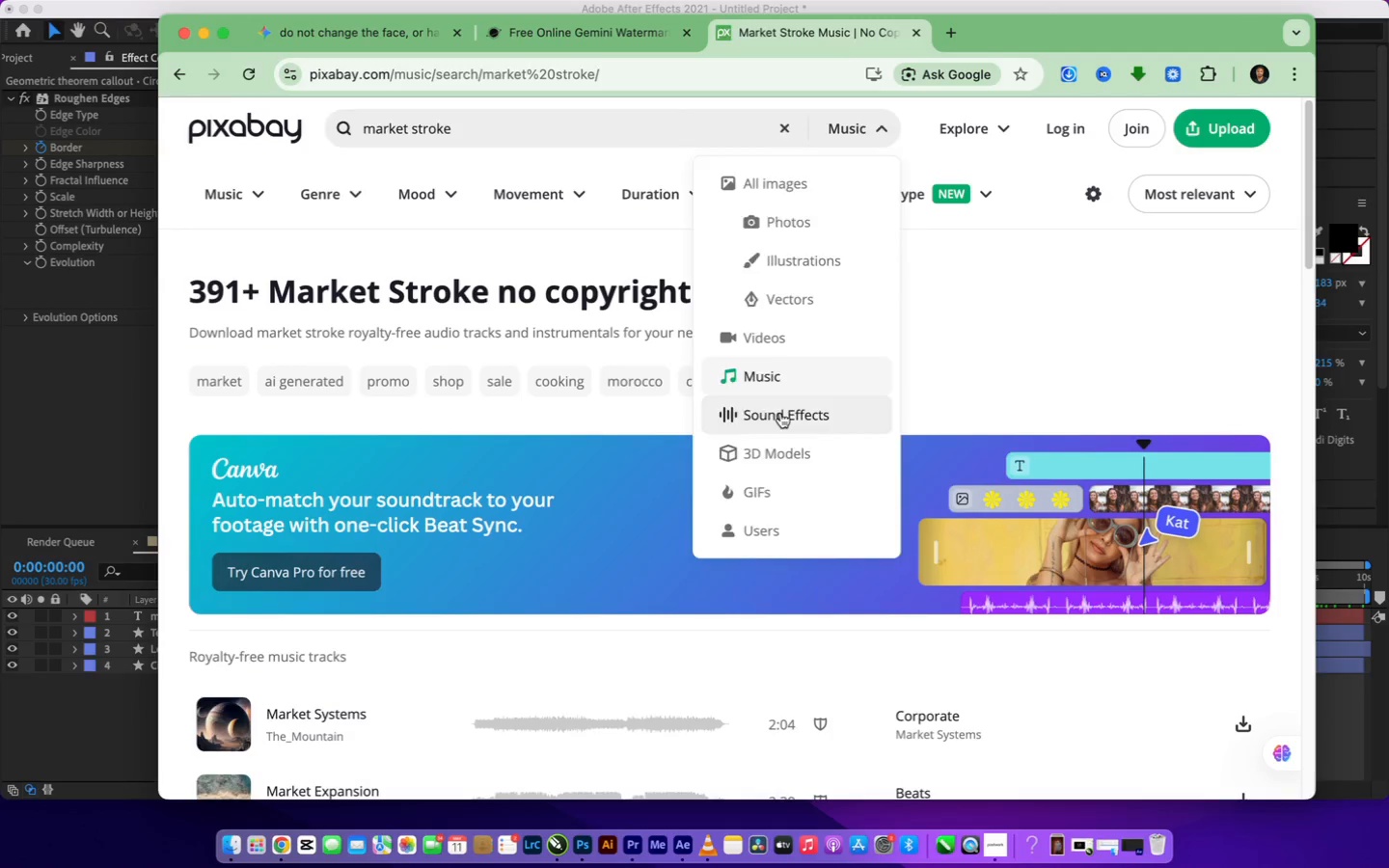 
left_click([780, 413])
 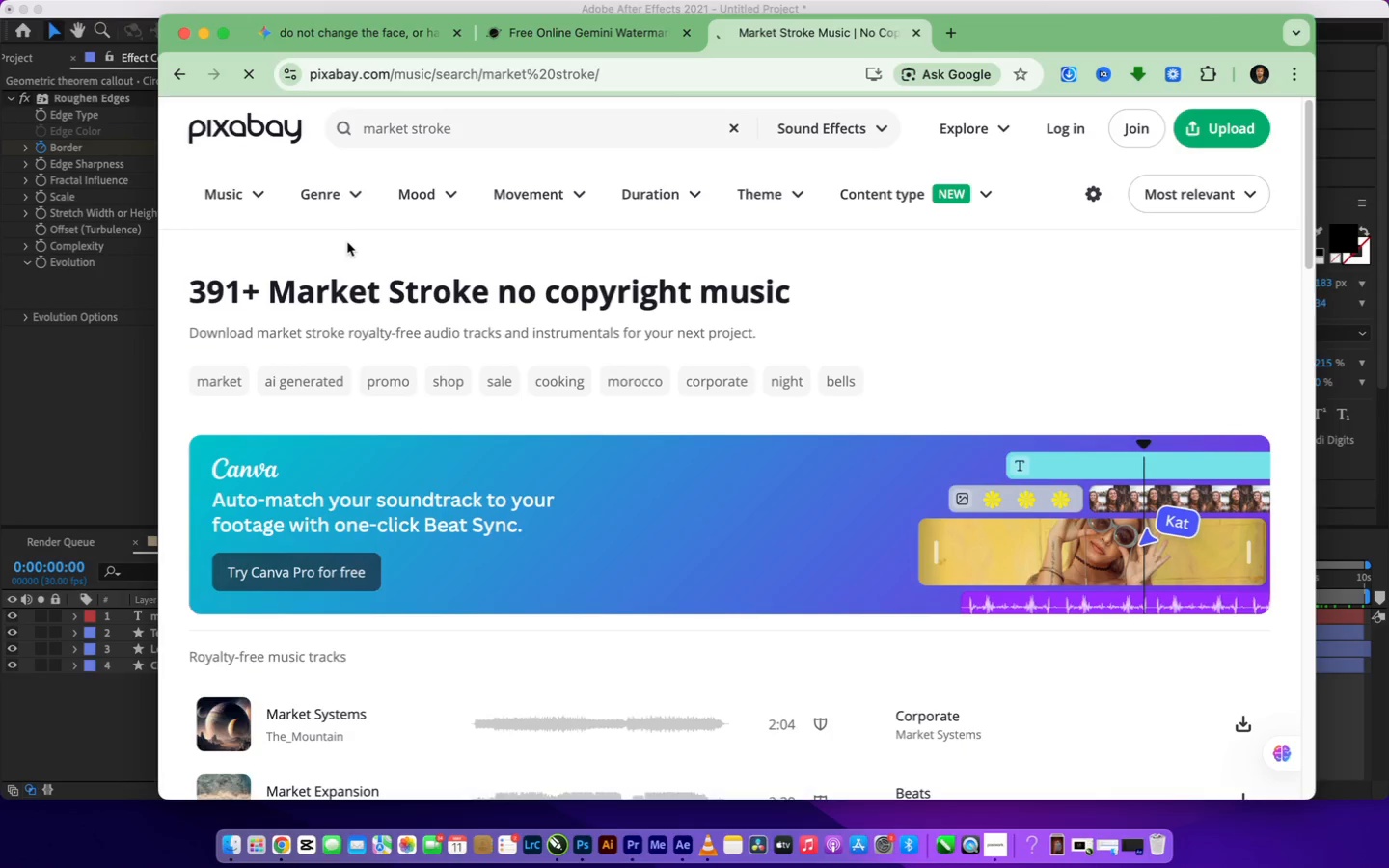 
wait(15.37)
 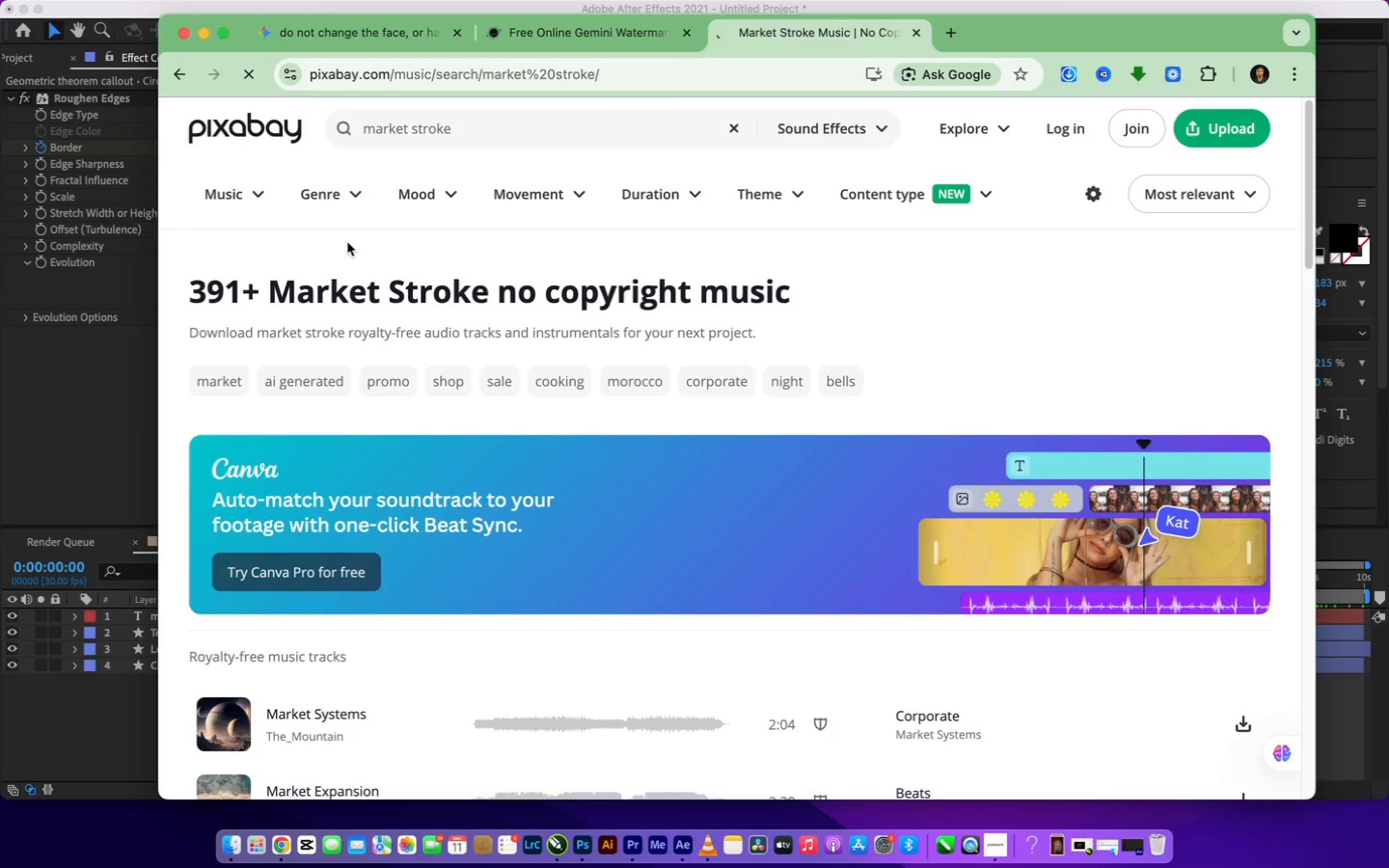 
left_click([409, 124])
 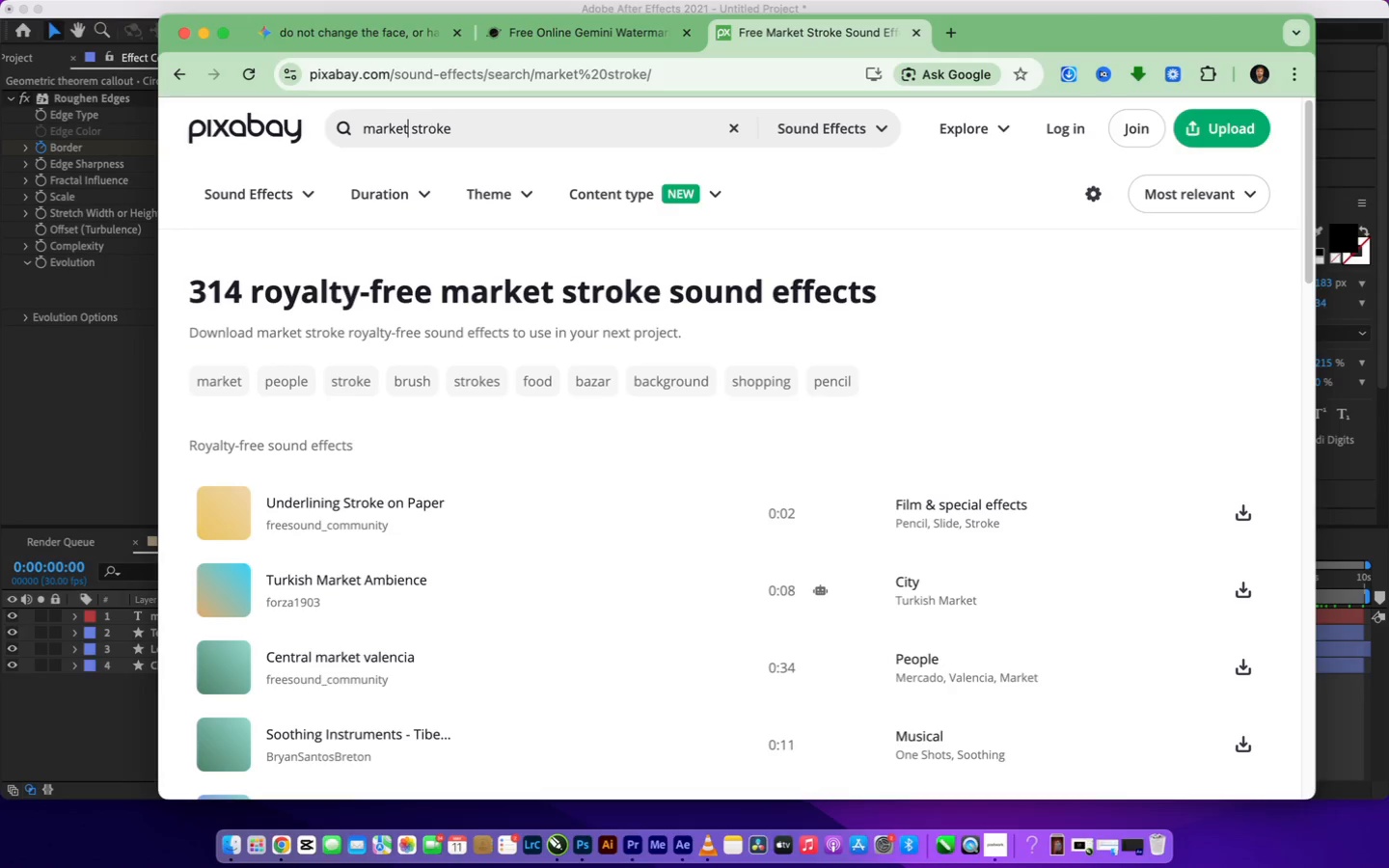 
key(Backspace)
 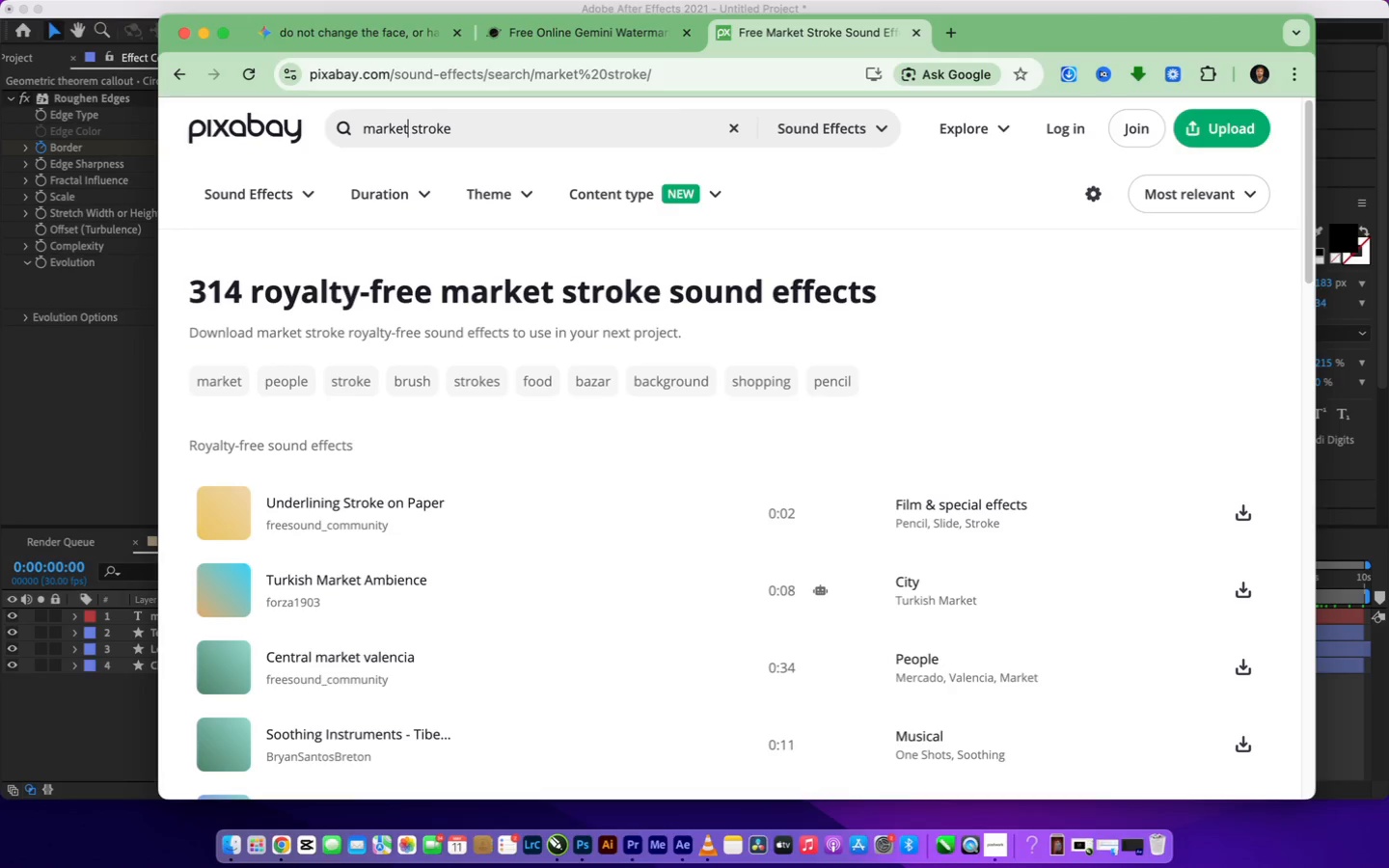 
key(R)
 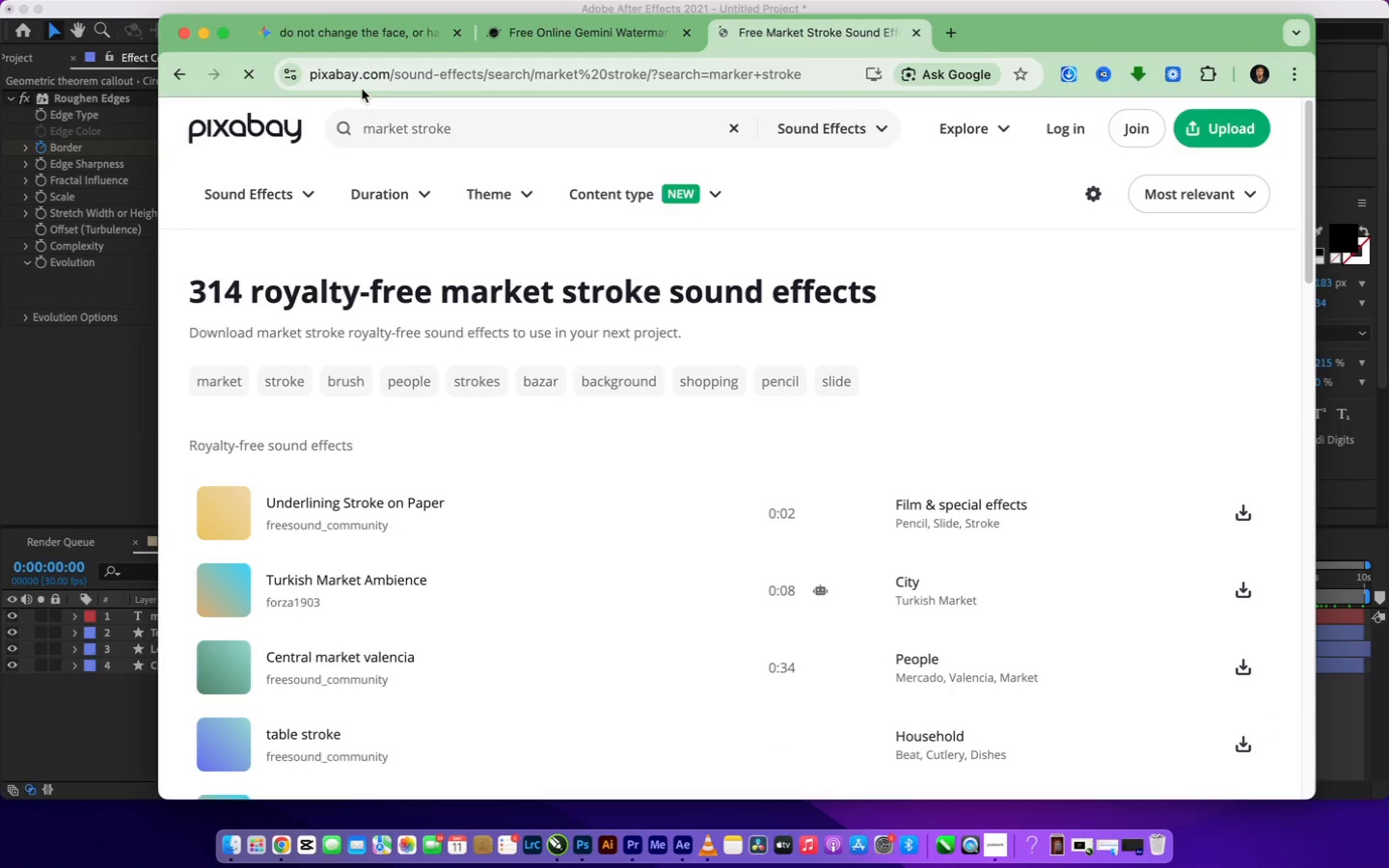 
wait(16.03)
 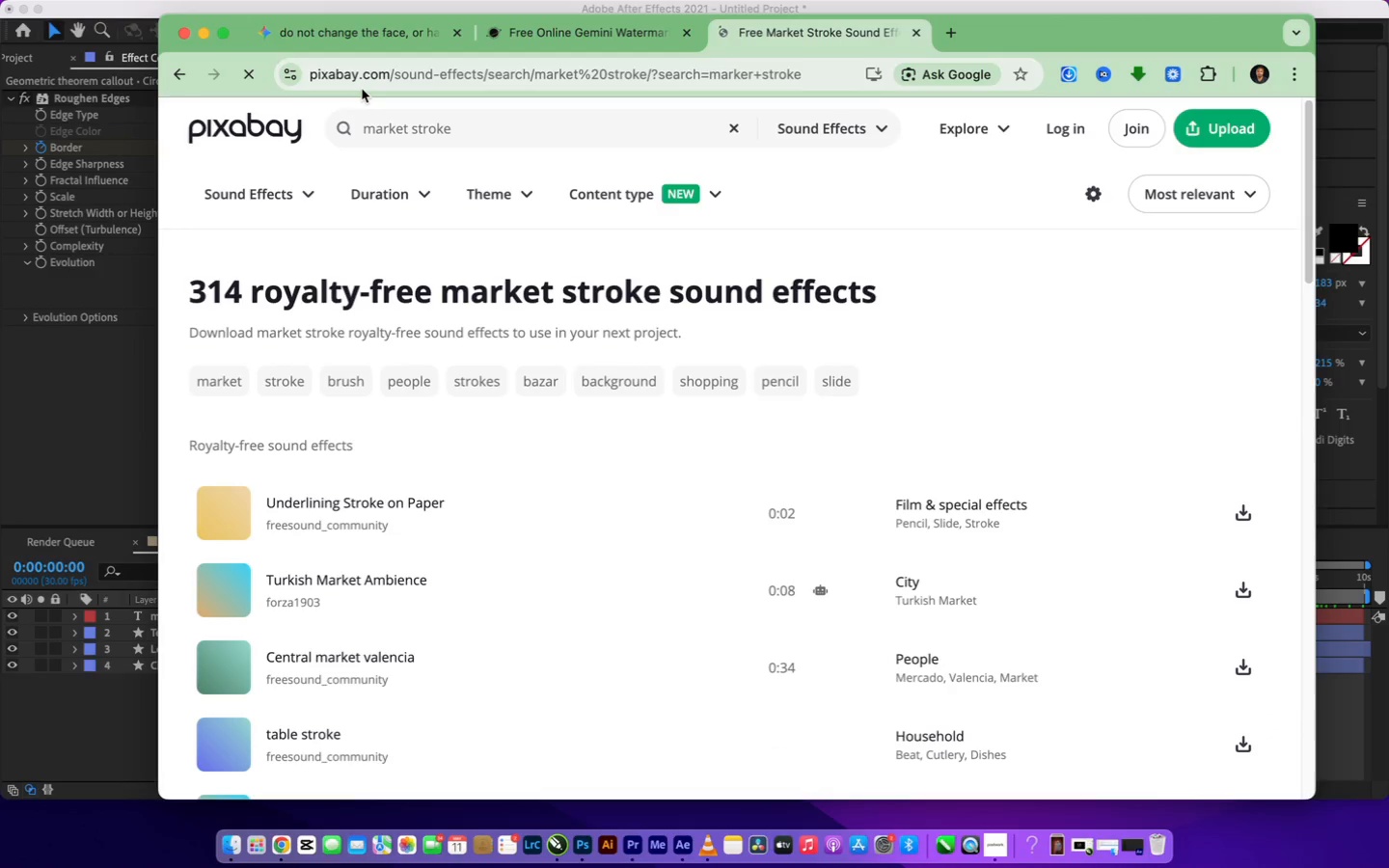 
left_click([415, 137])
 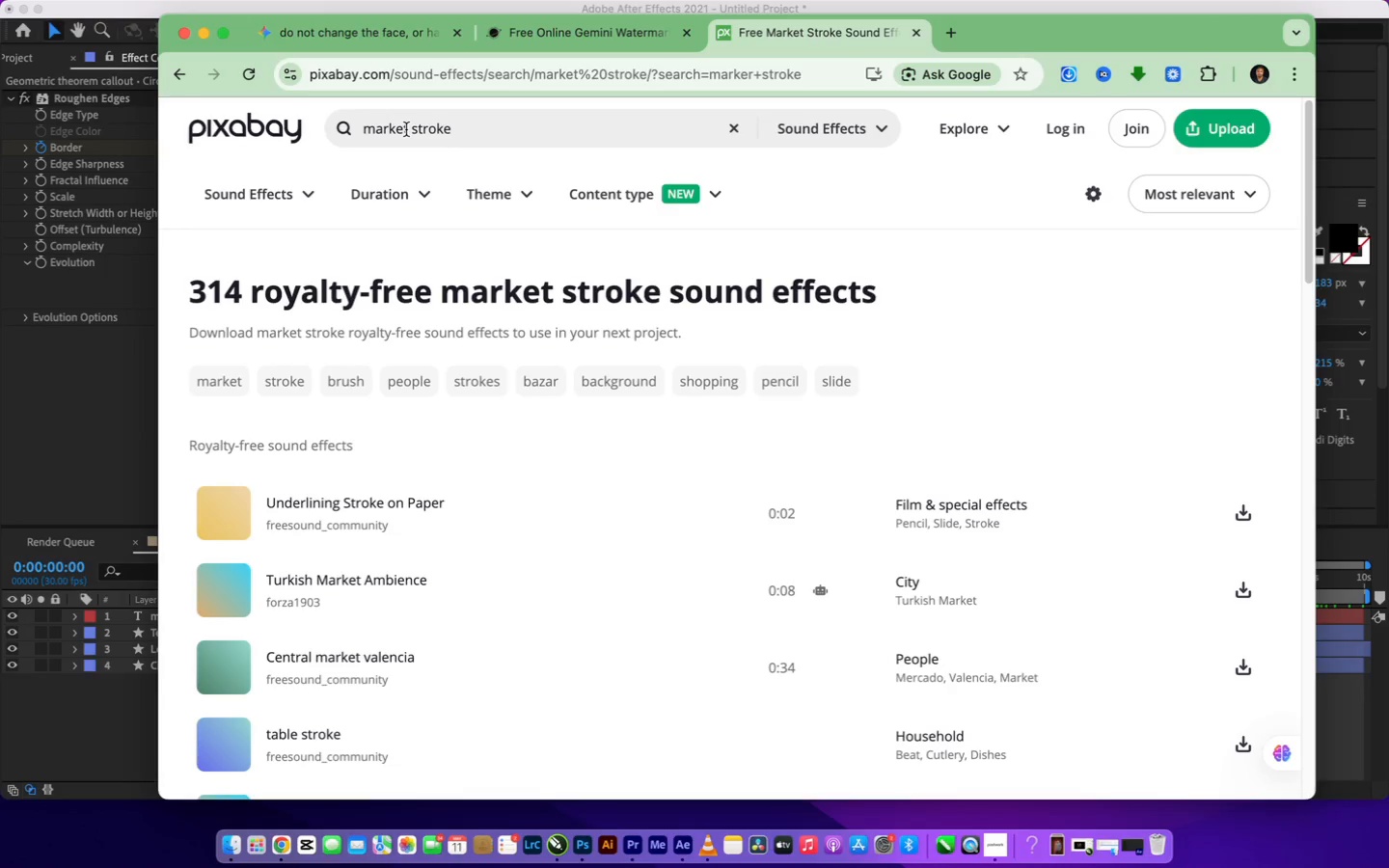 
left_click([408, 129])
 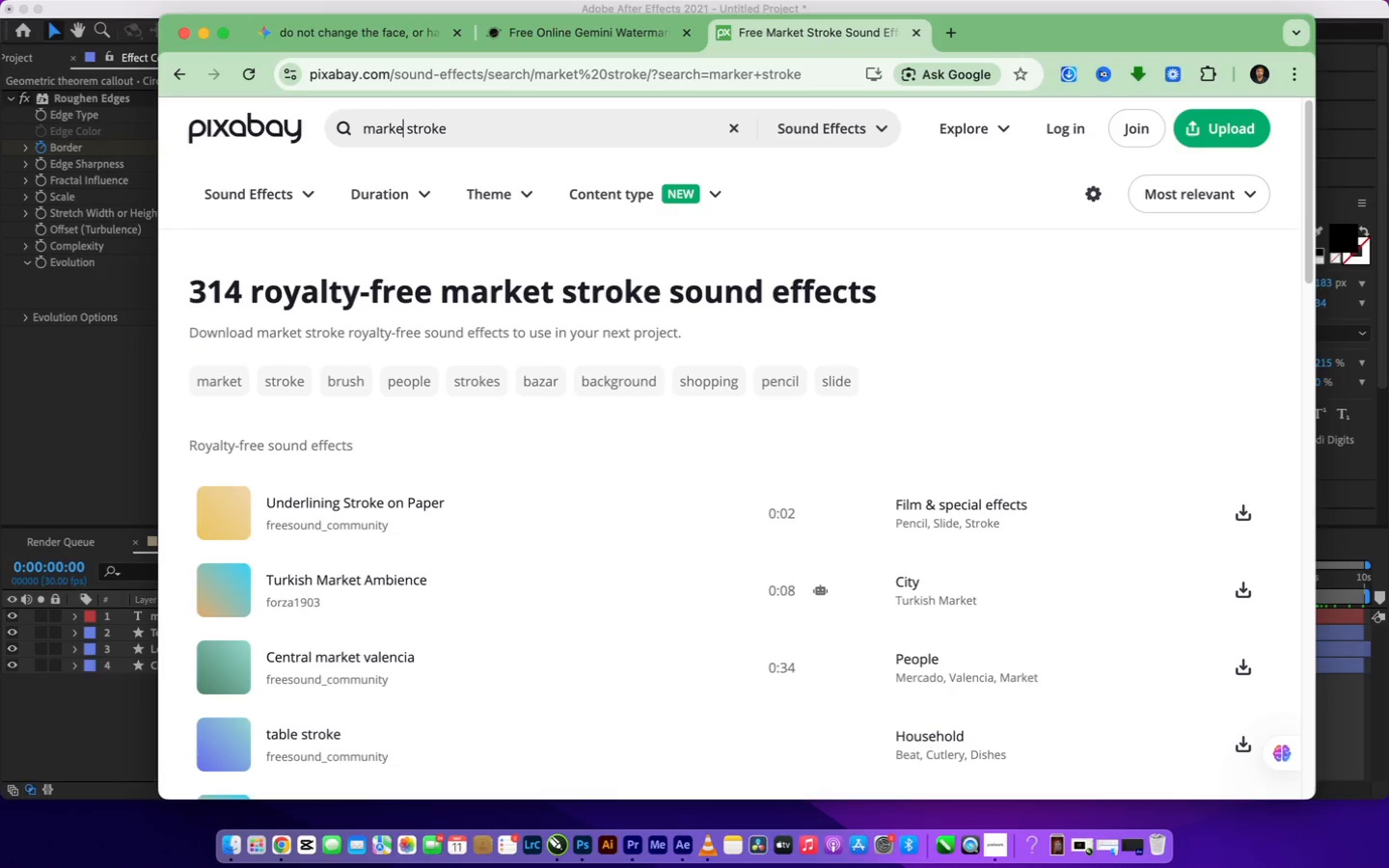 
key(Backspace)
 